 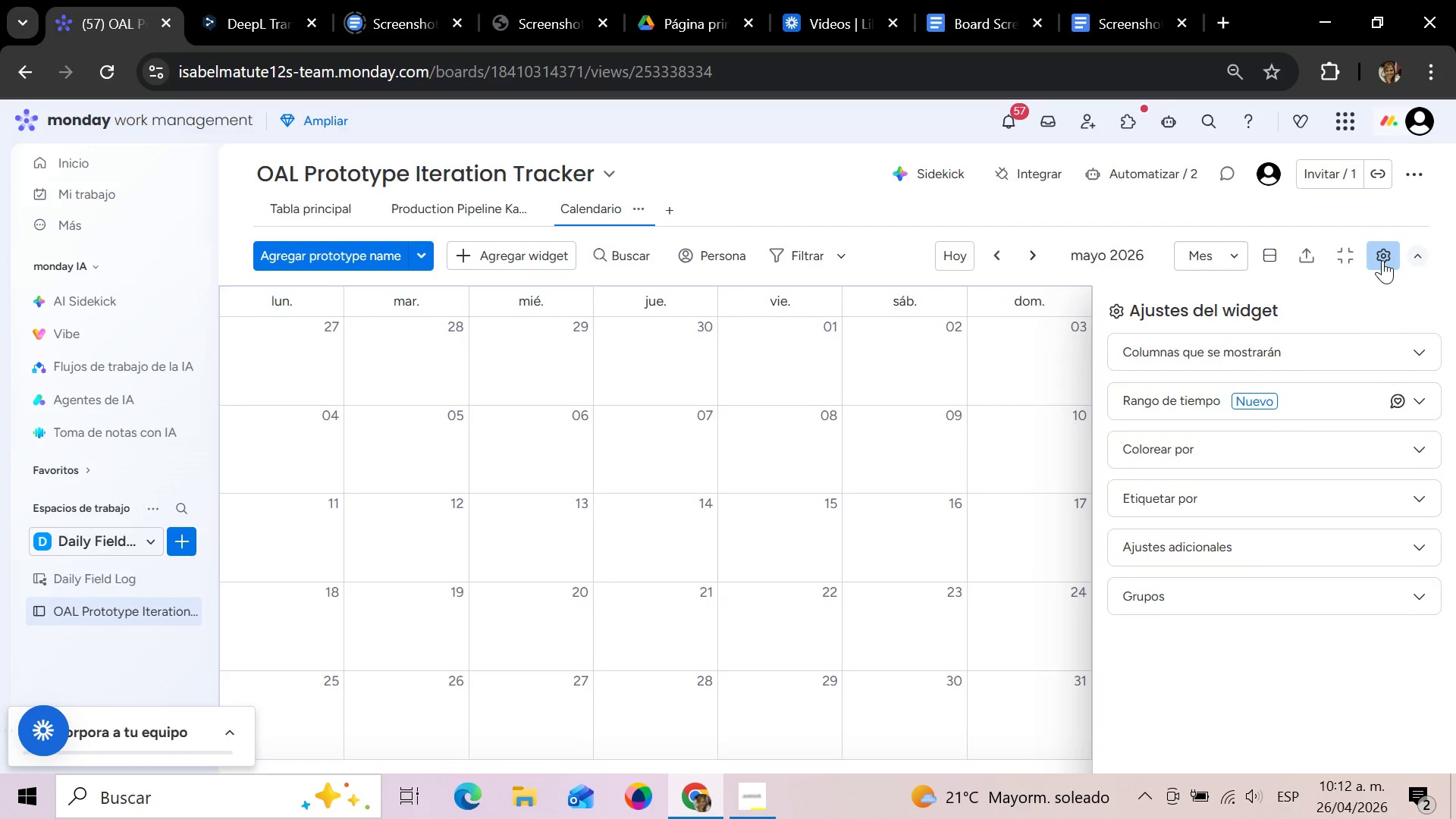 
left_click([1382, 260])
 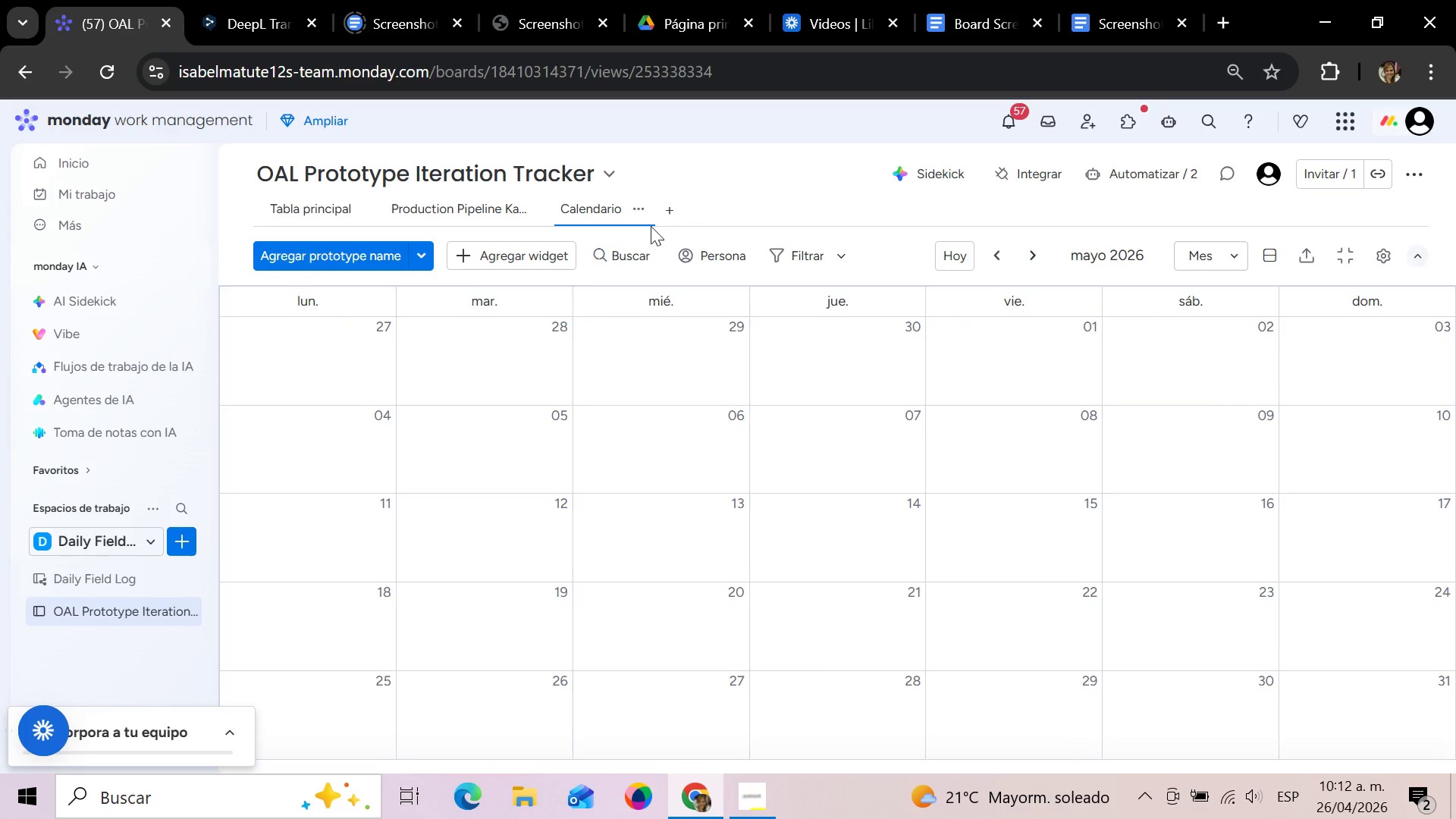 
left_click([643, 210])
 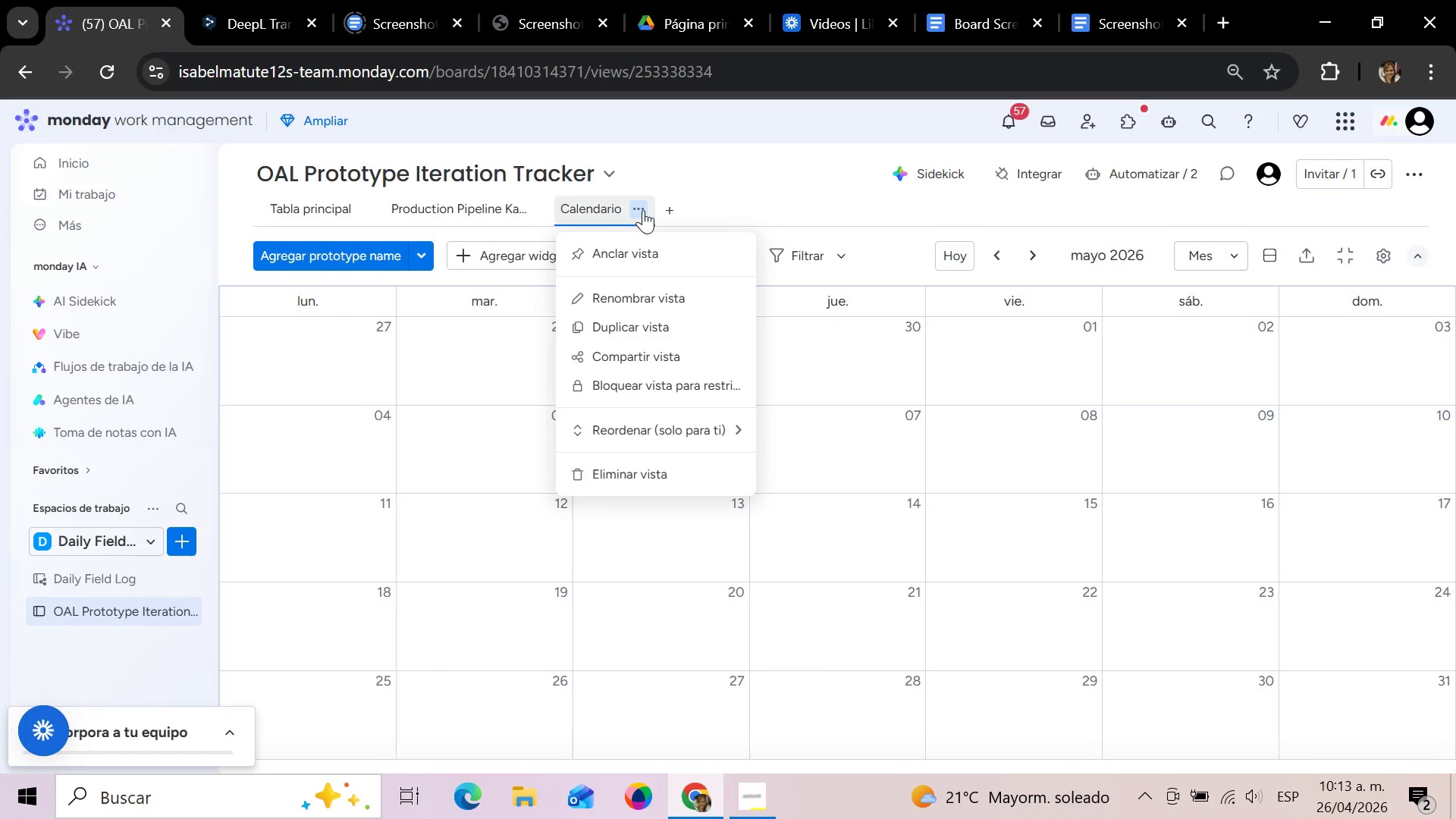 
wait(13.55)
 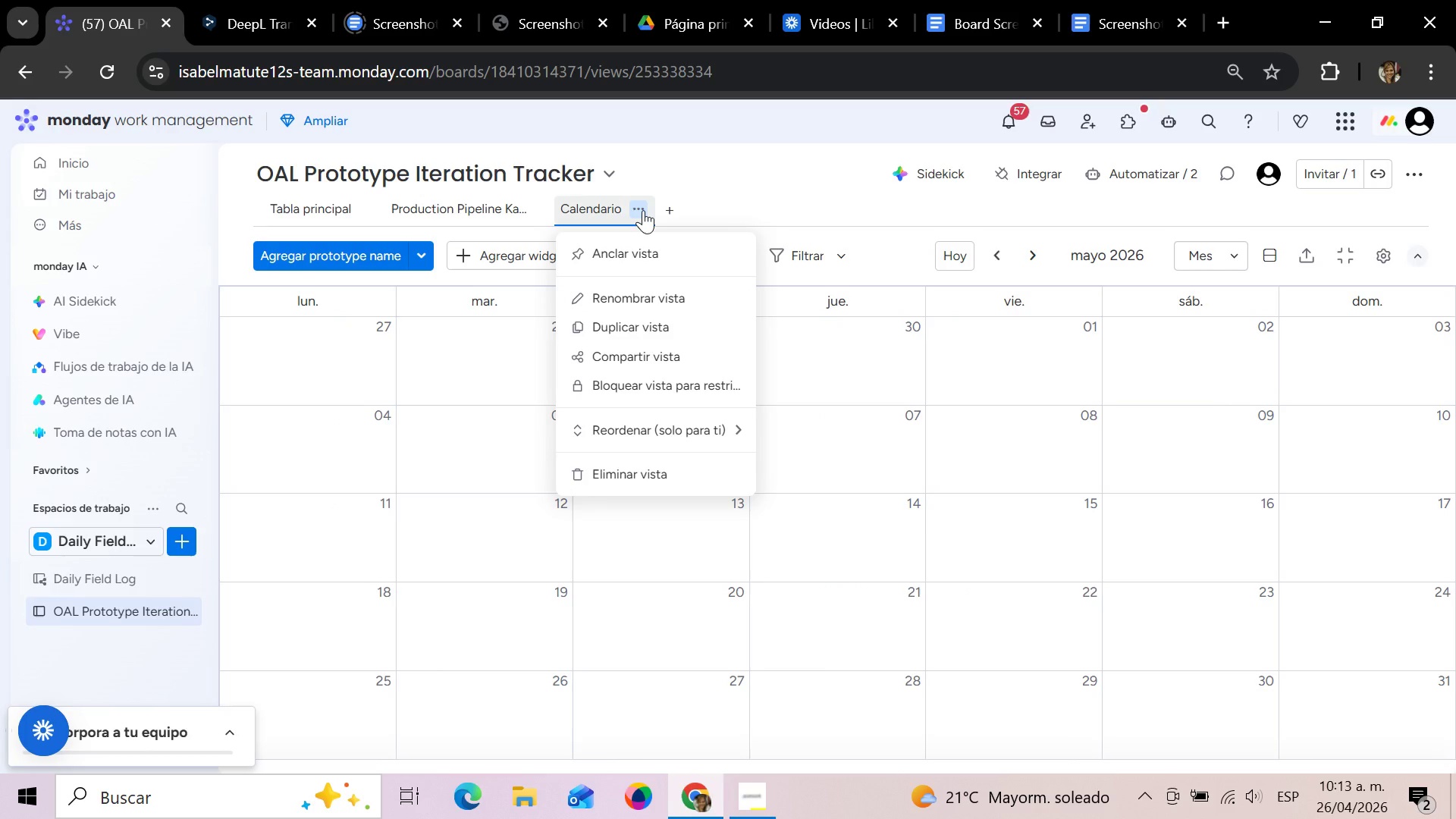 
left_click([1382, 253])
 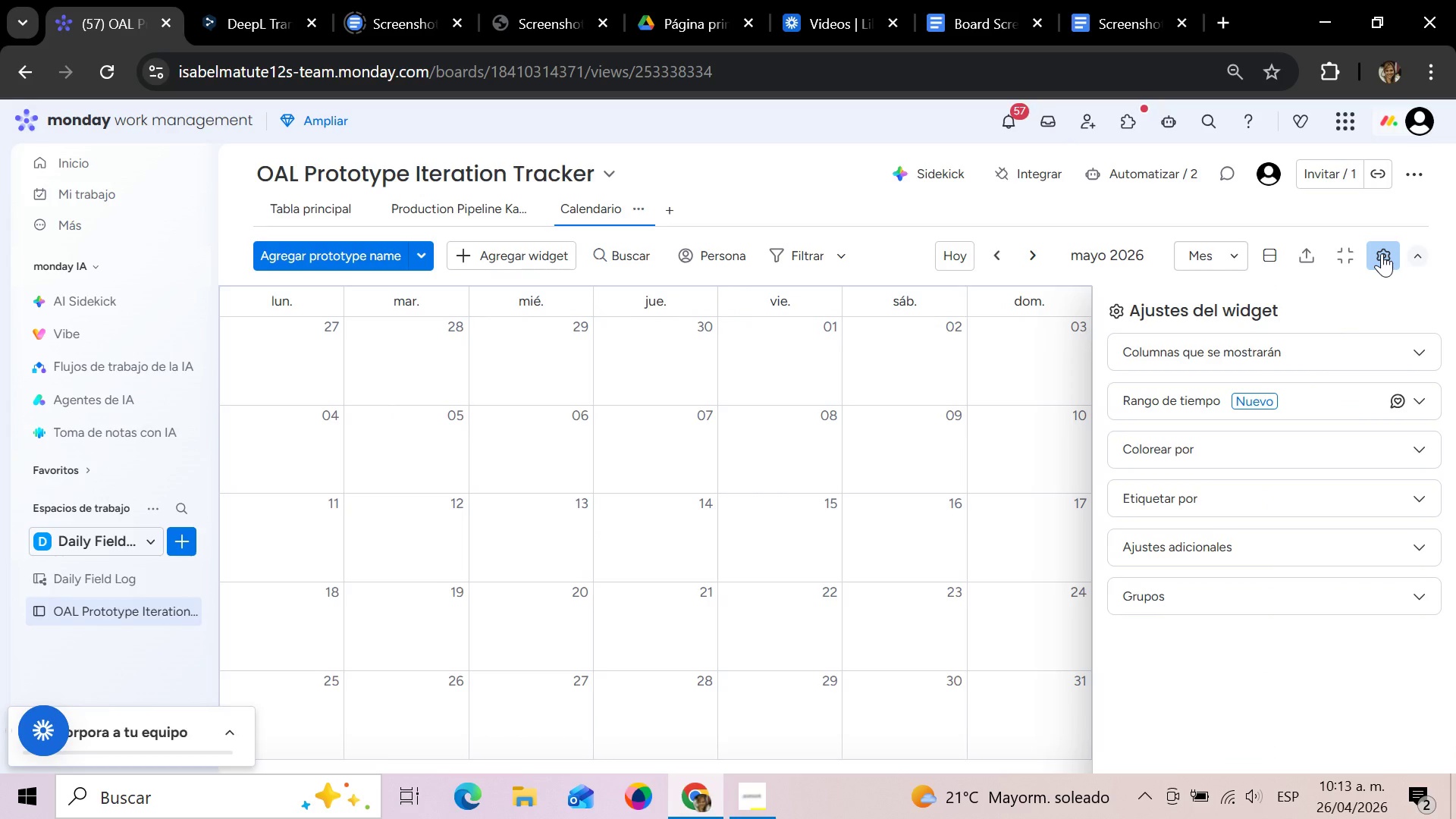 
wait(9.16)
 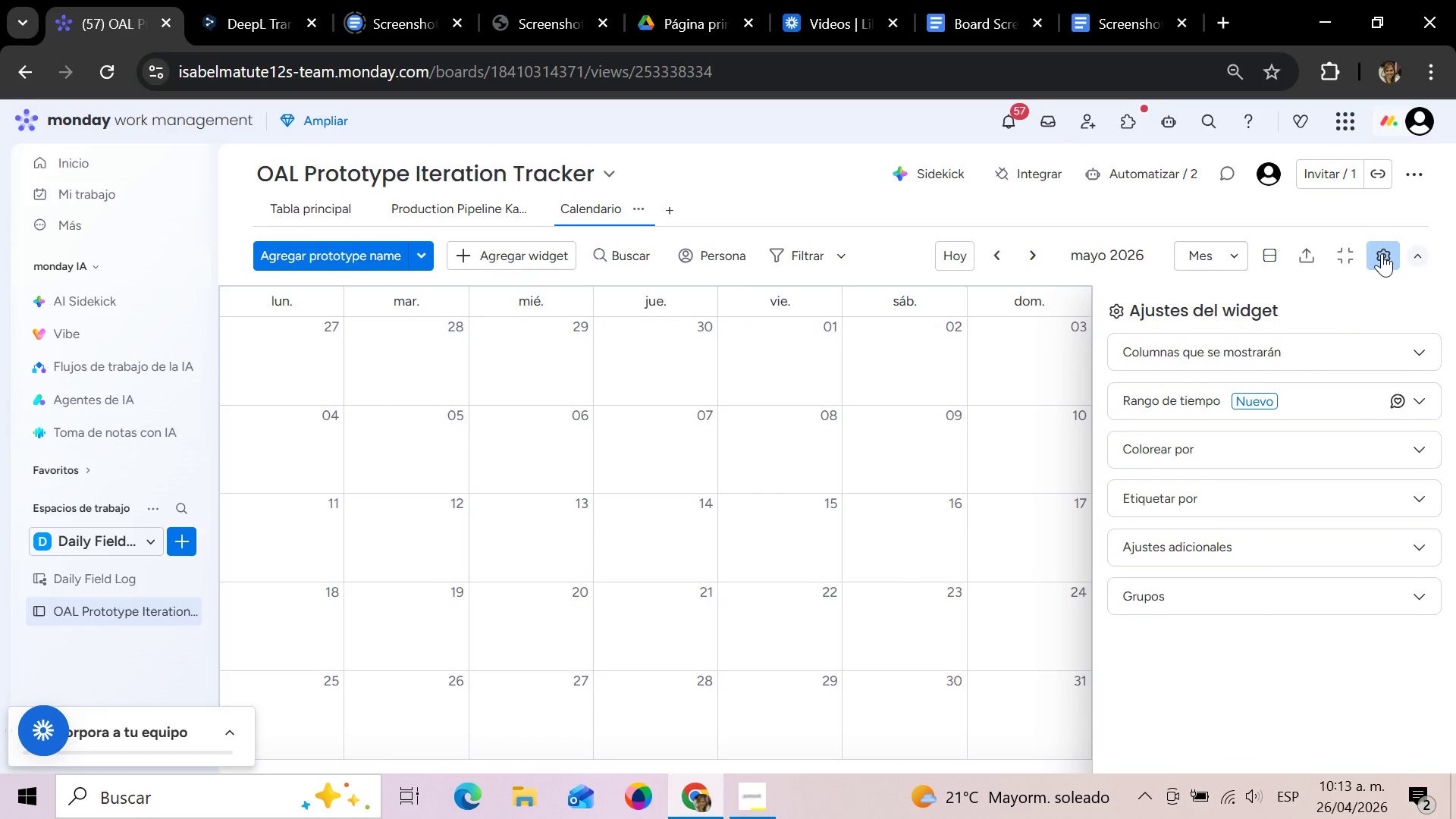 
left_click([1374, 349])
 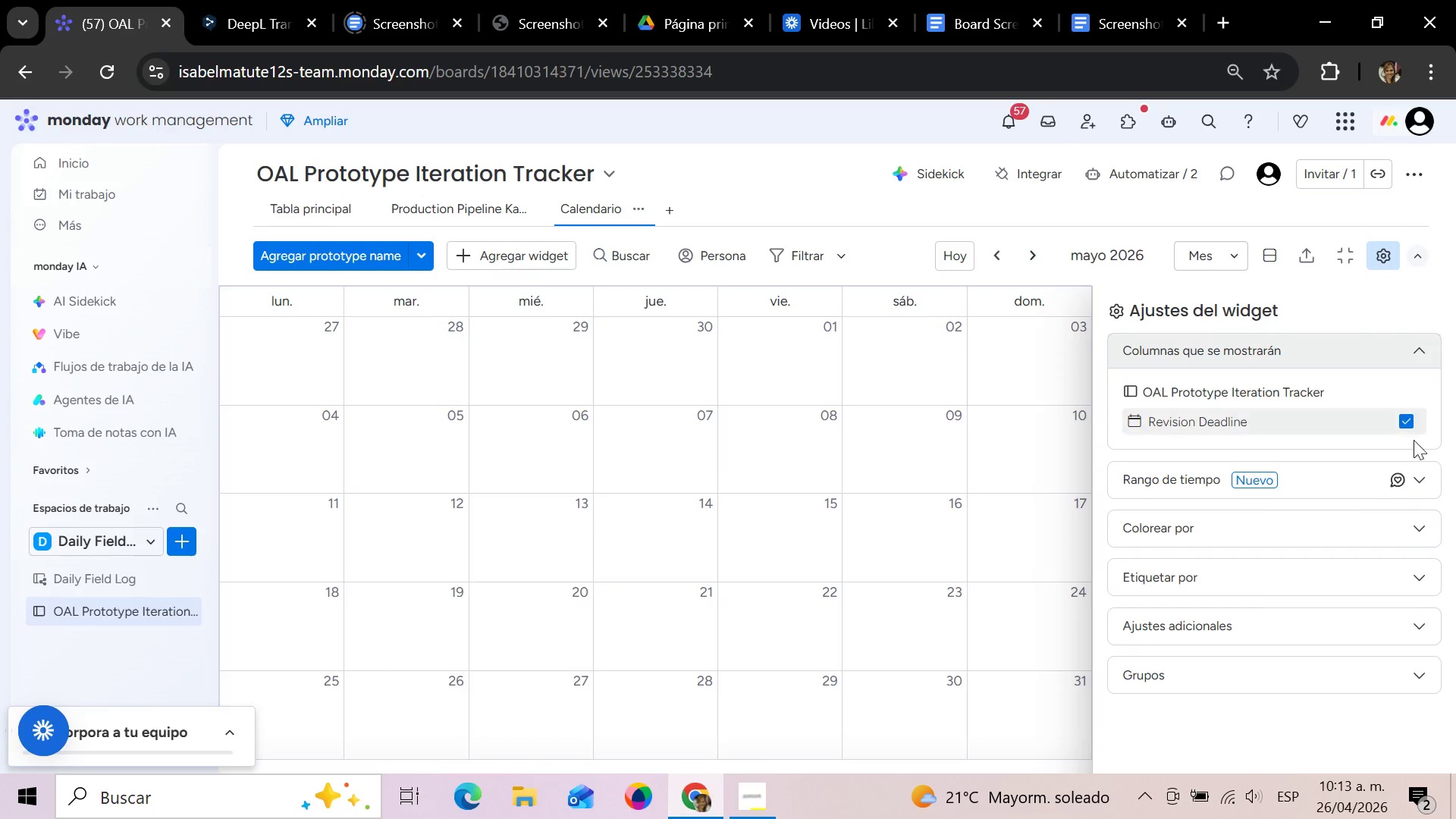 
left_click([1401, 422])
 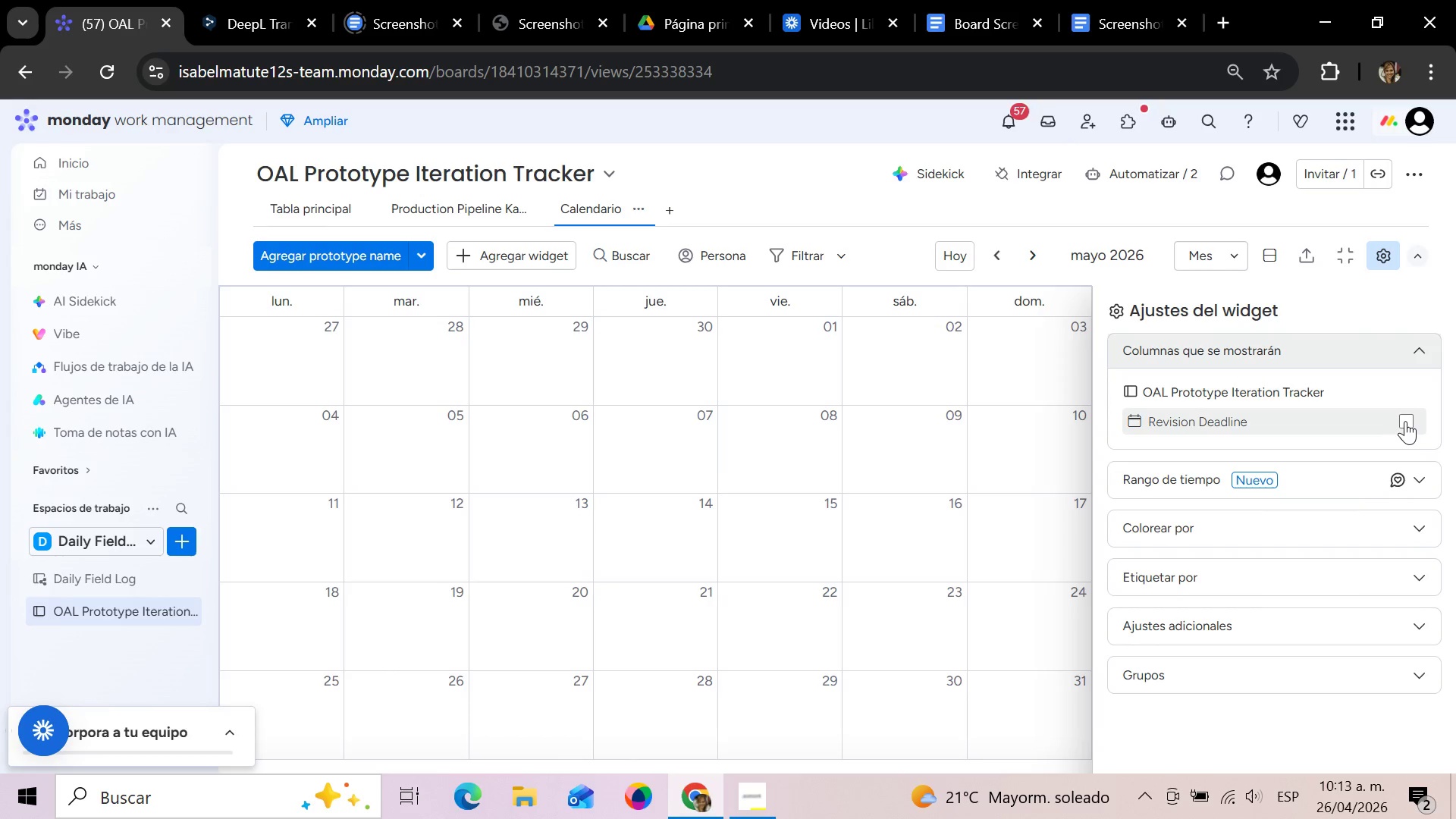 
left_click([1406, 421])
 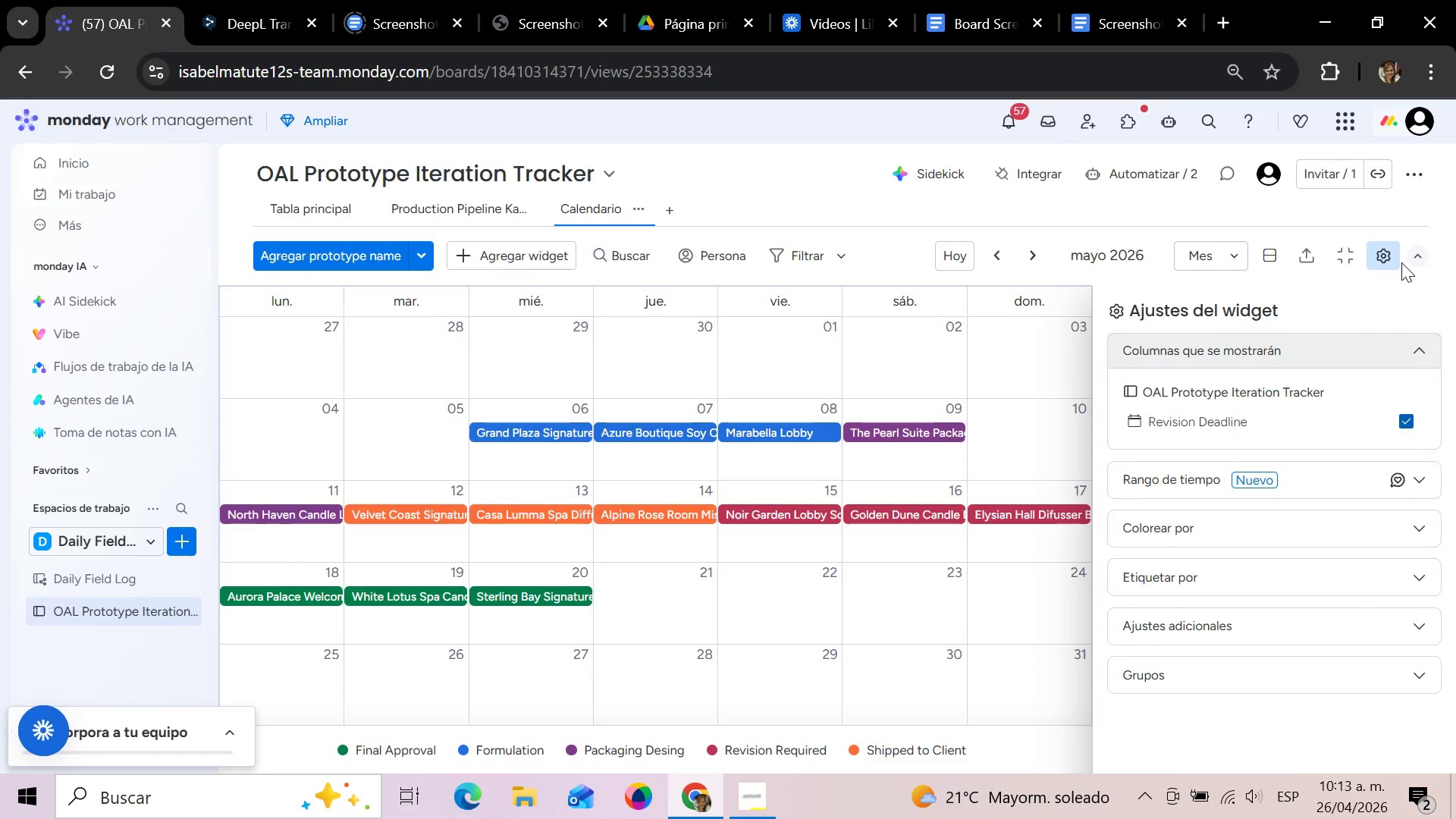 
wait(9.05)
 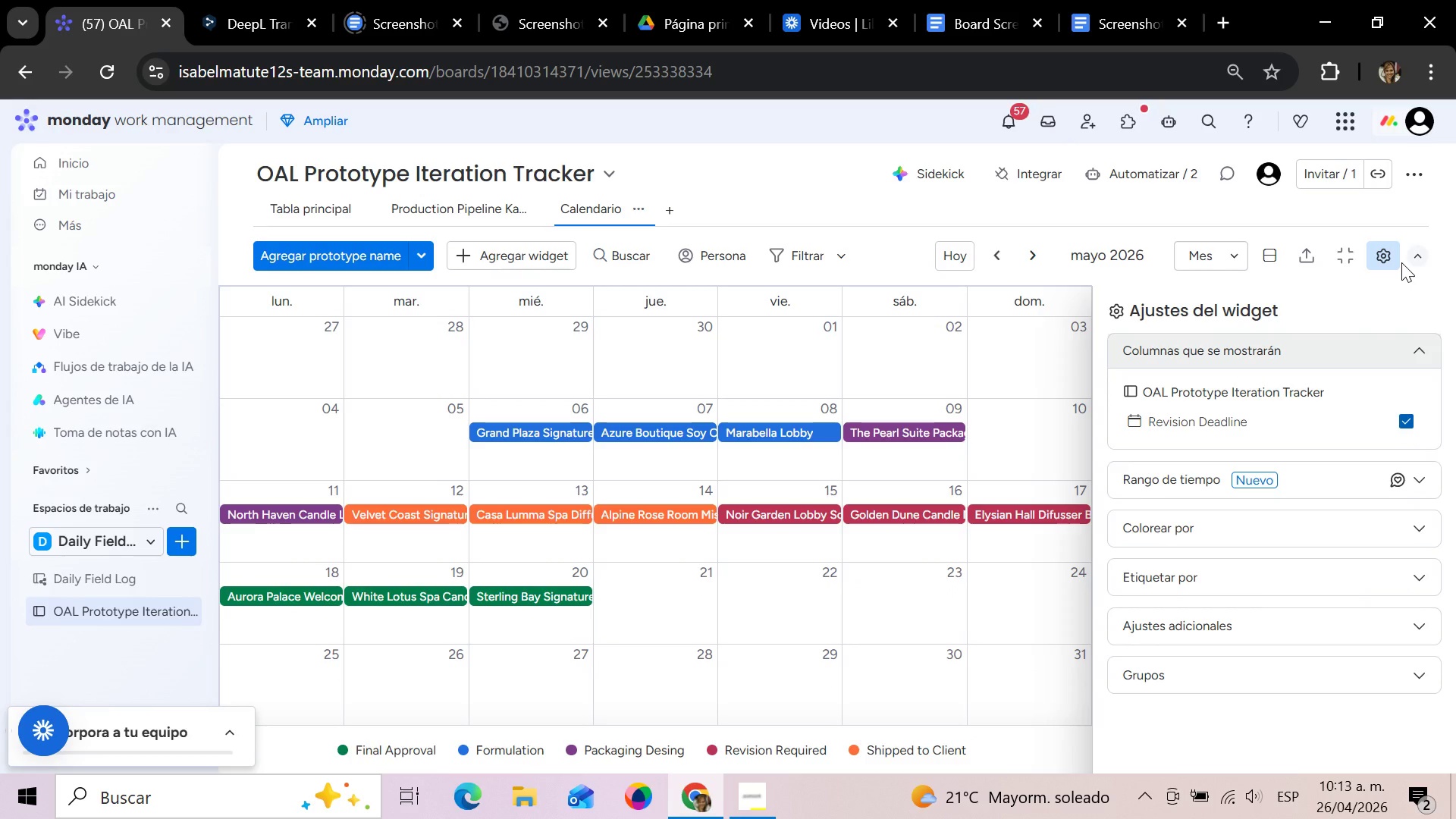 
left_click([1421, 354])
 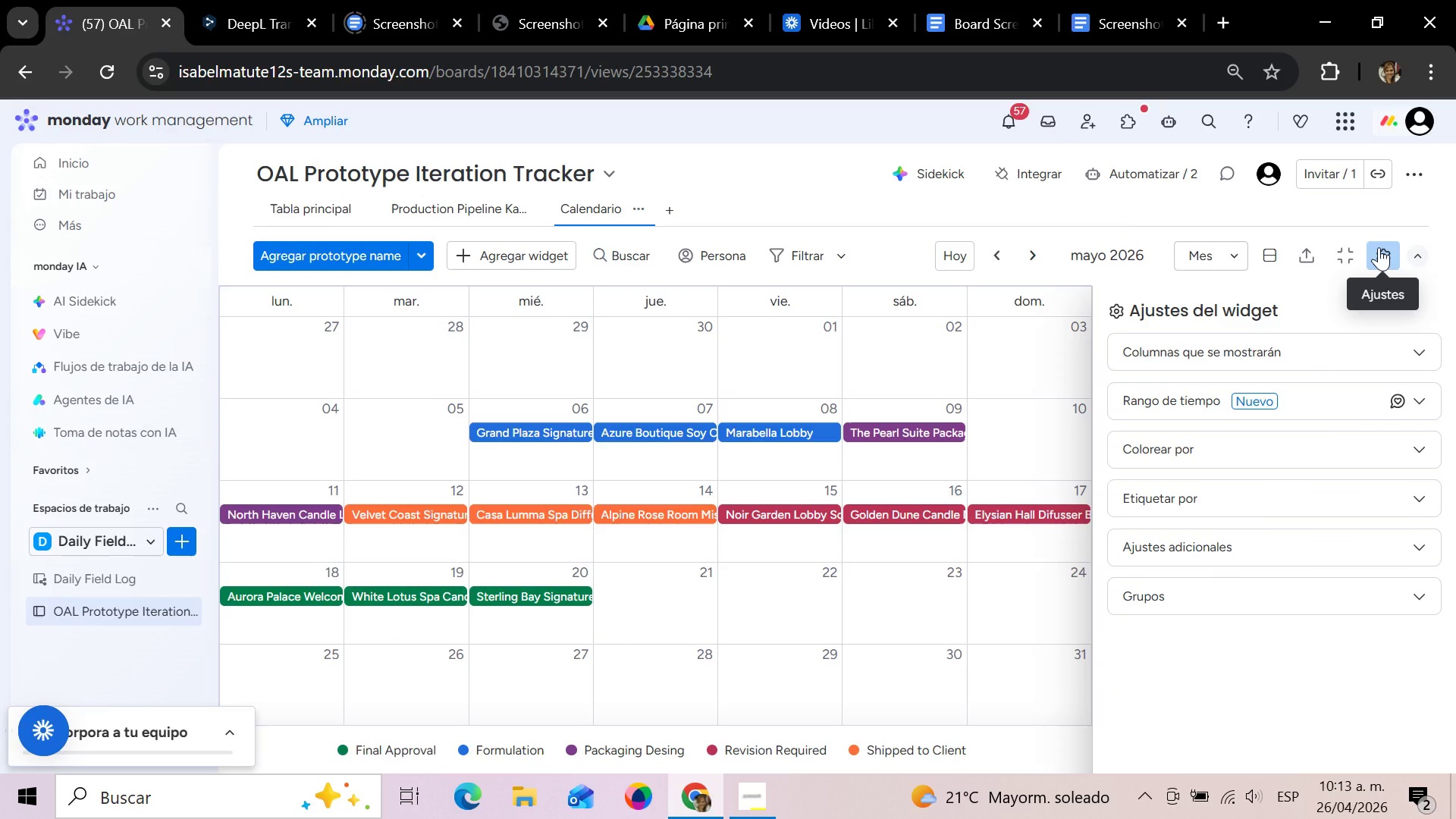 
wait(13.86)
 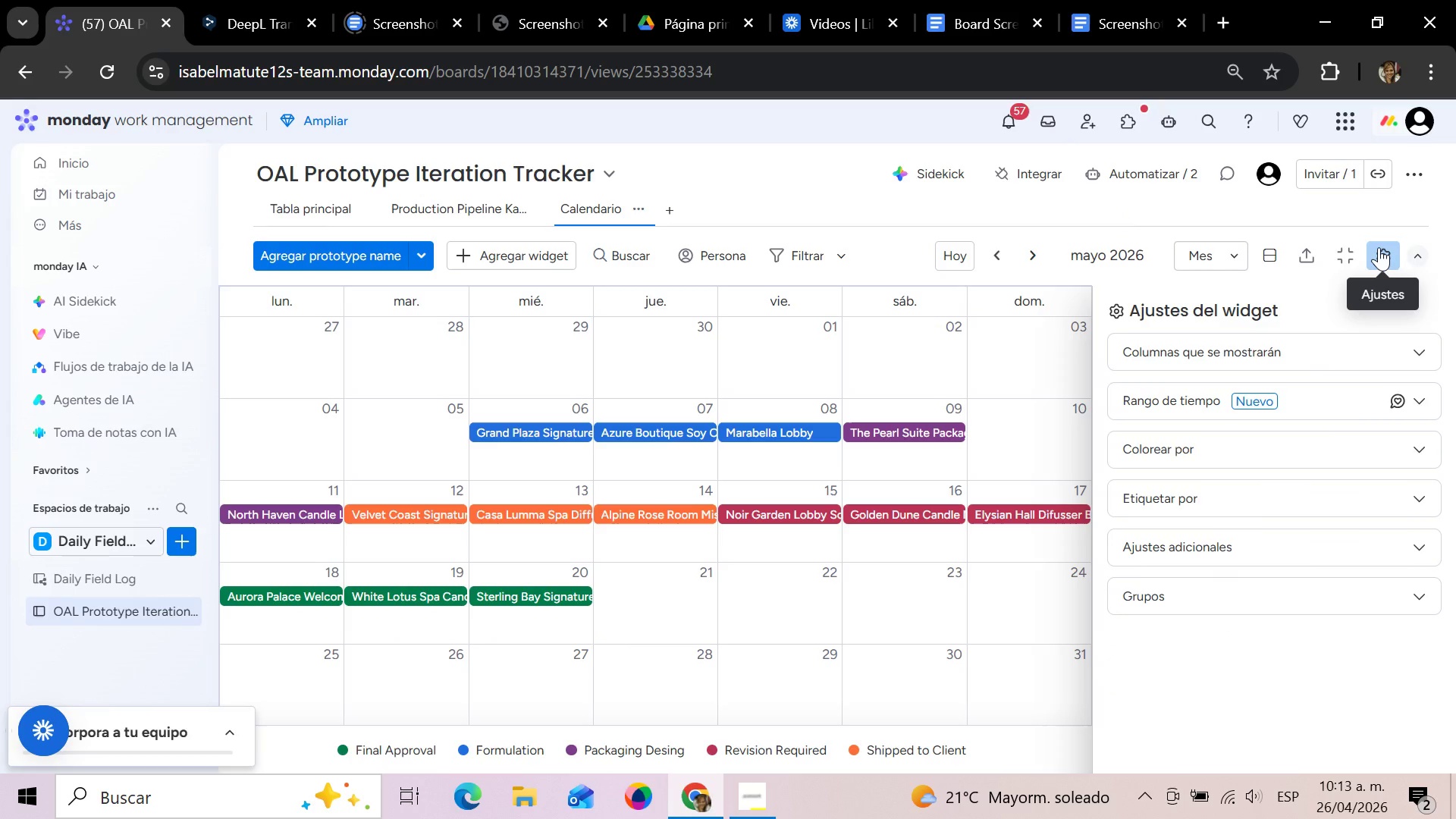 
left_click([1382, 252])
 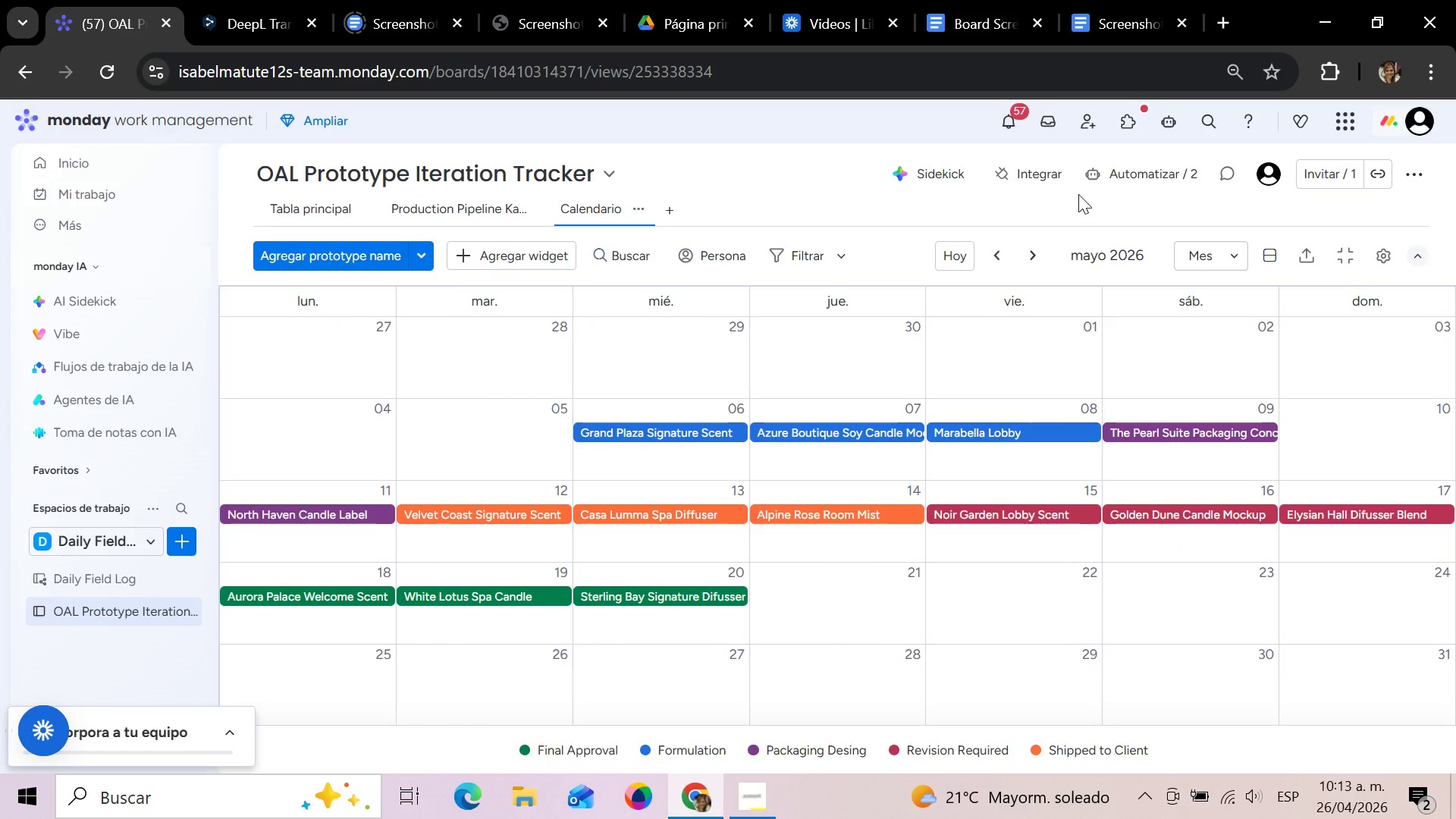 
wait(11.7)
 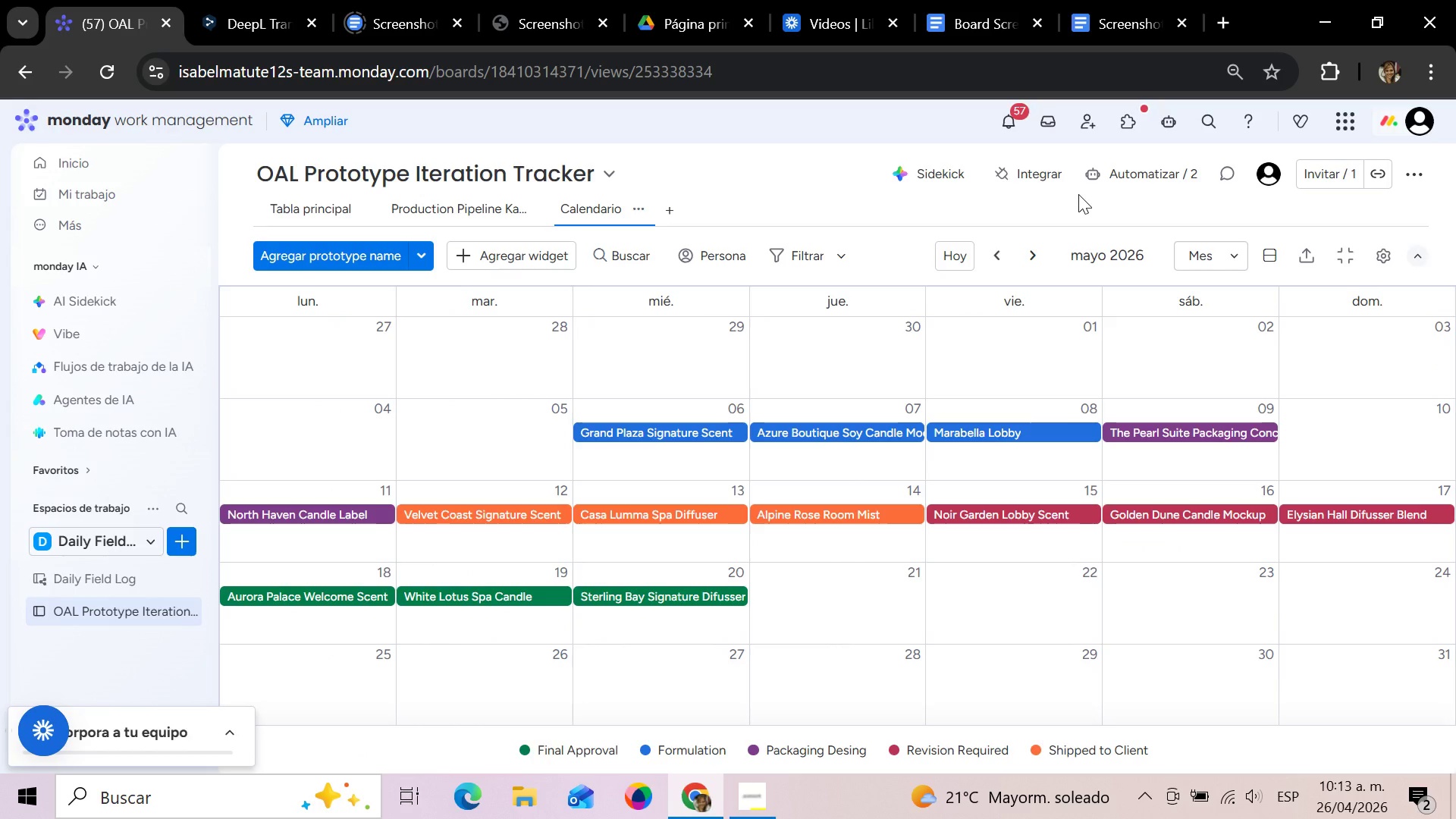 
left_click([642, 206])
 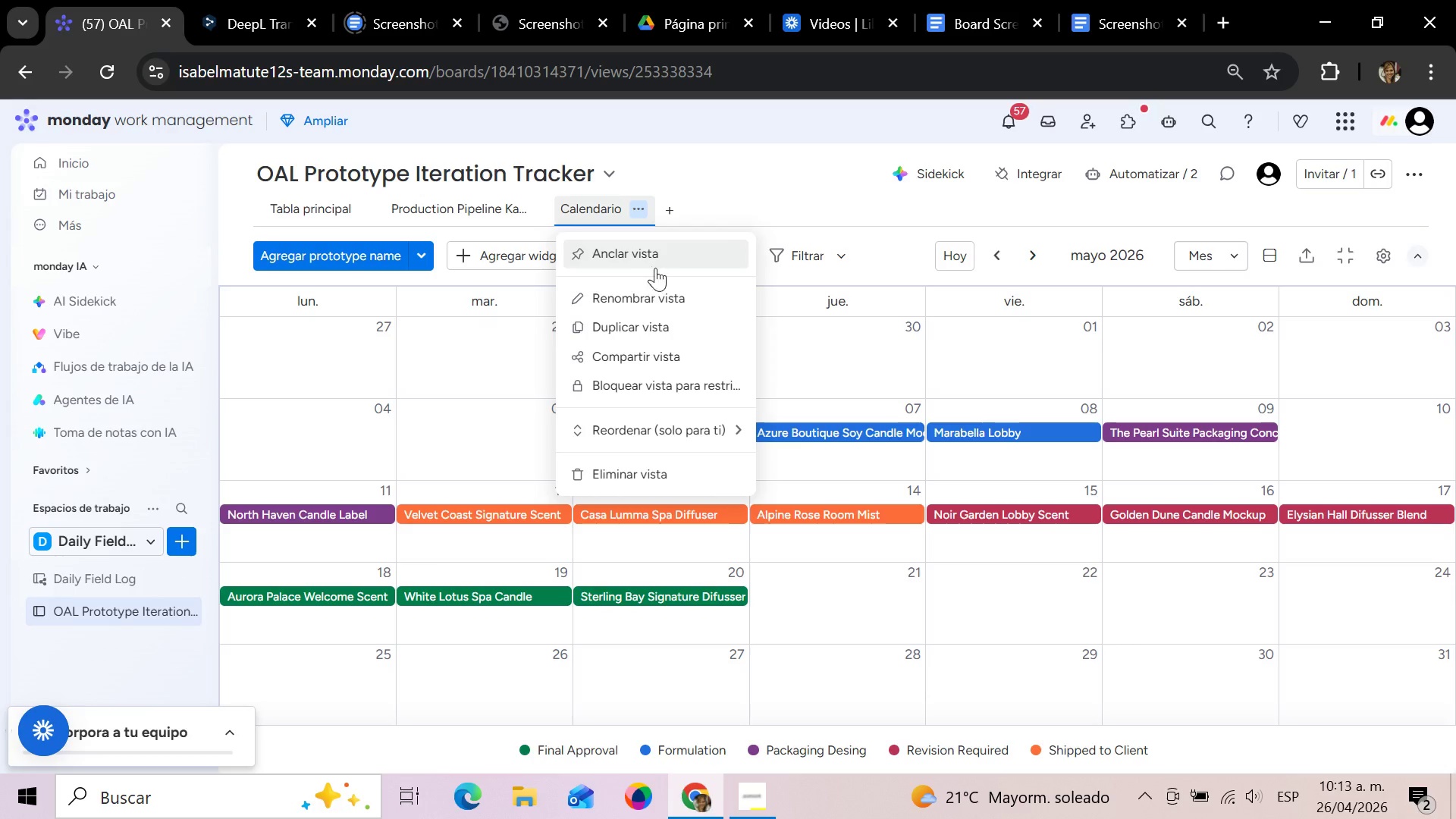 
left_click([651, 291])
 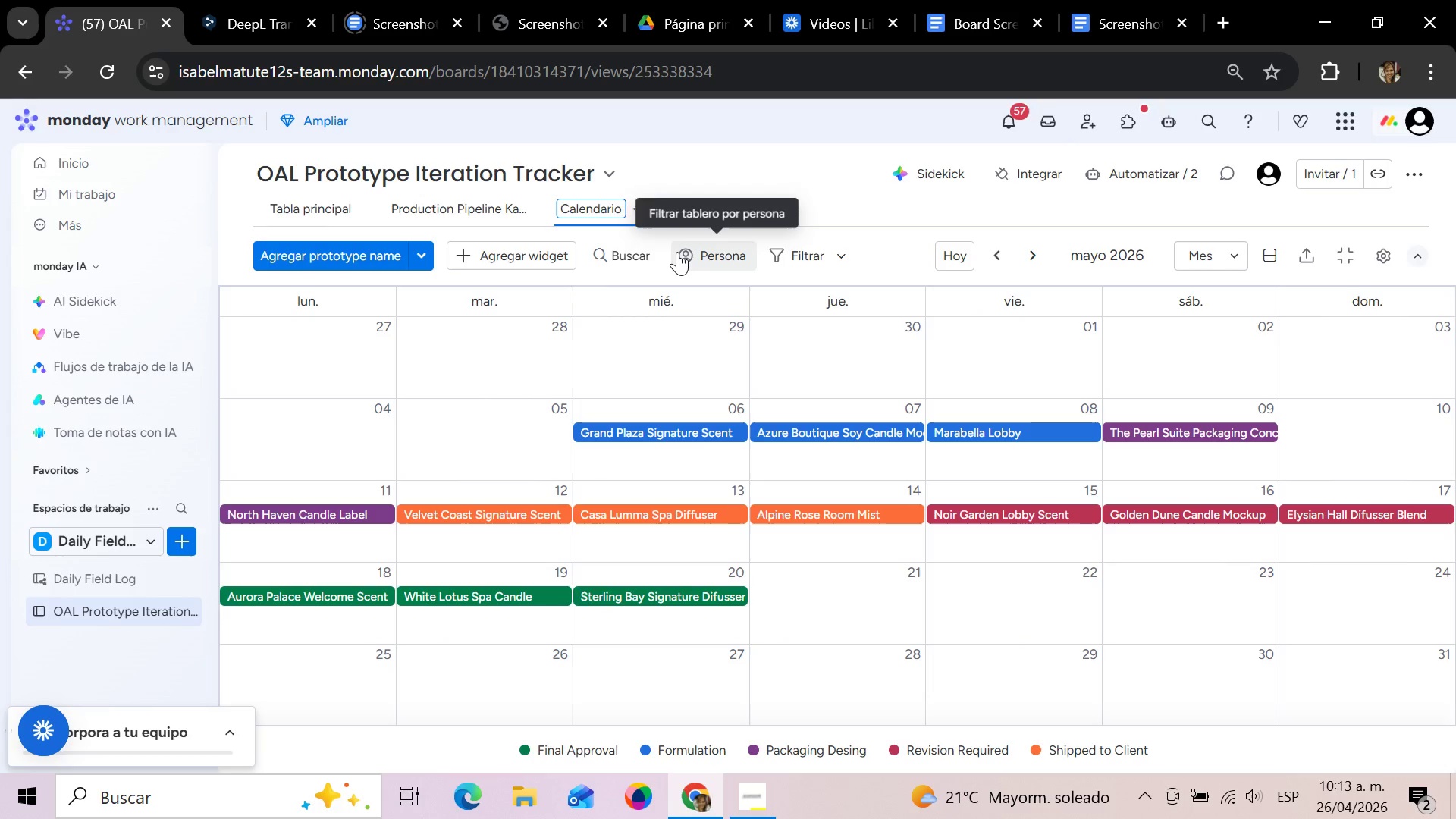 
hold_key(key=Backspace, duration=0.98)
 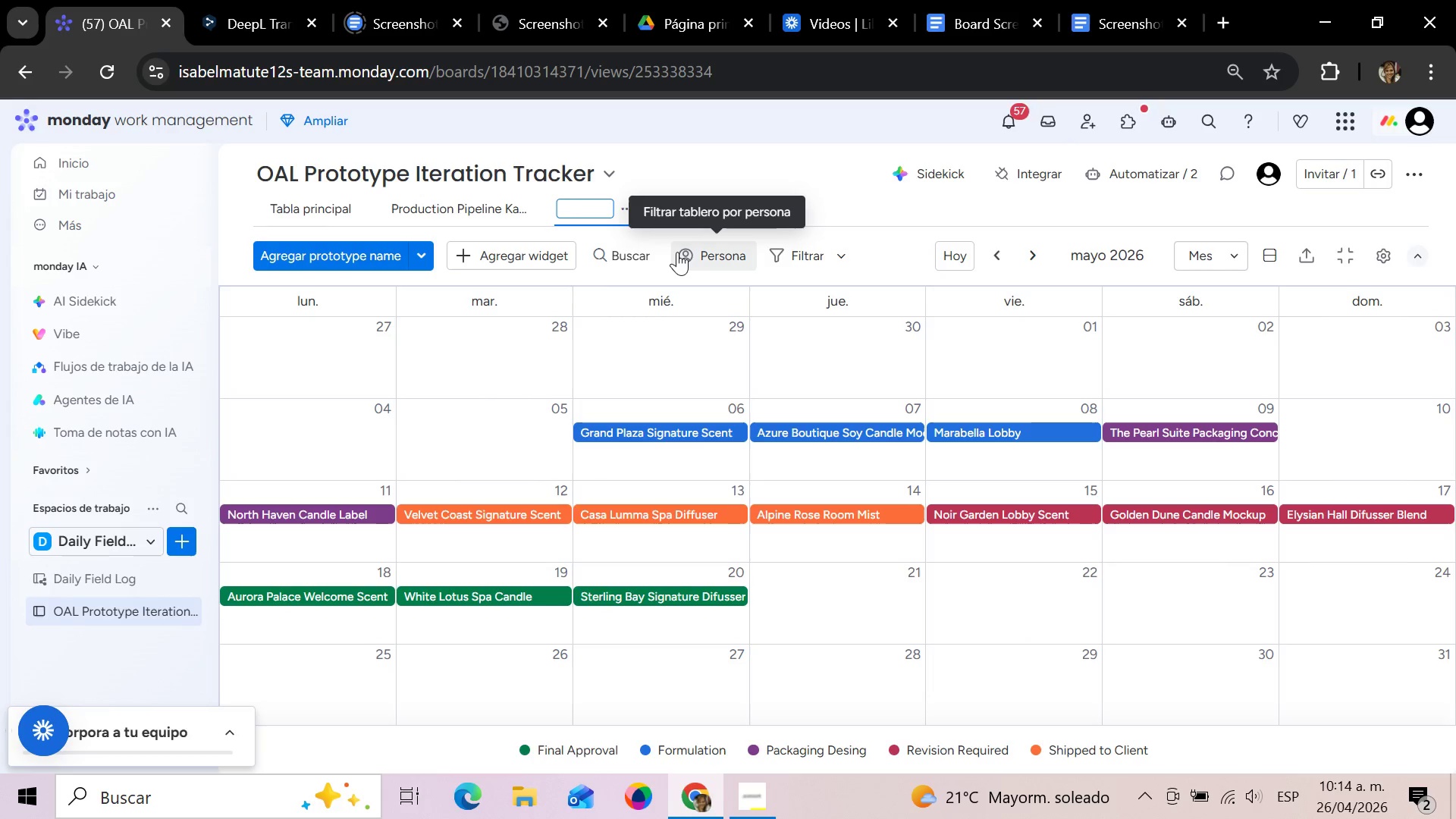 
type(Revision Dead)
 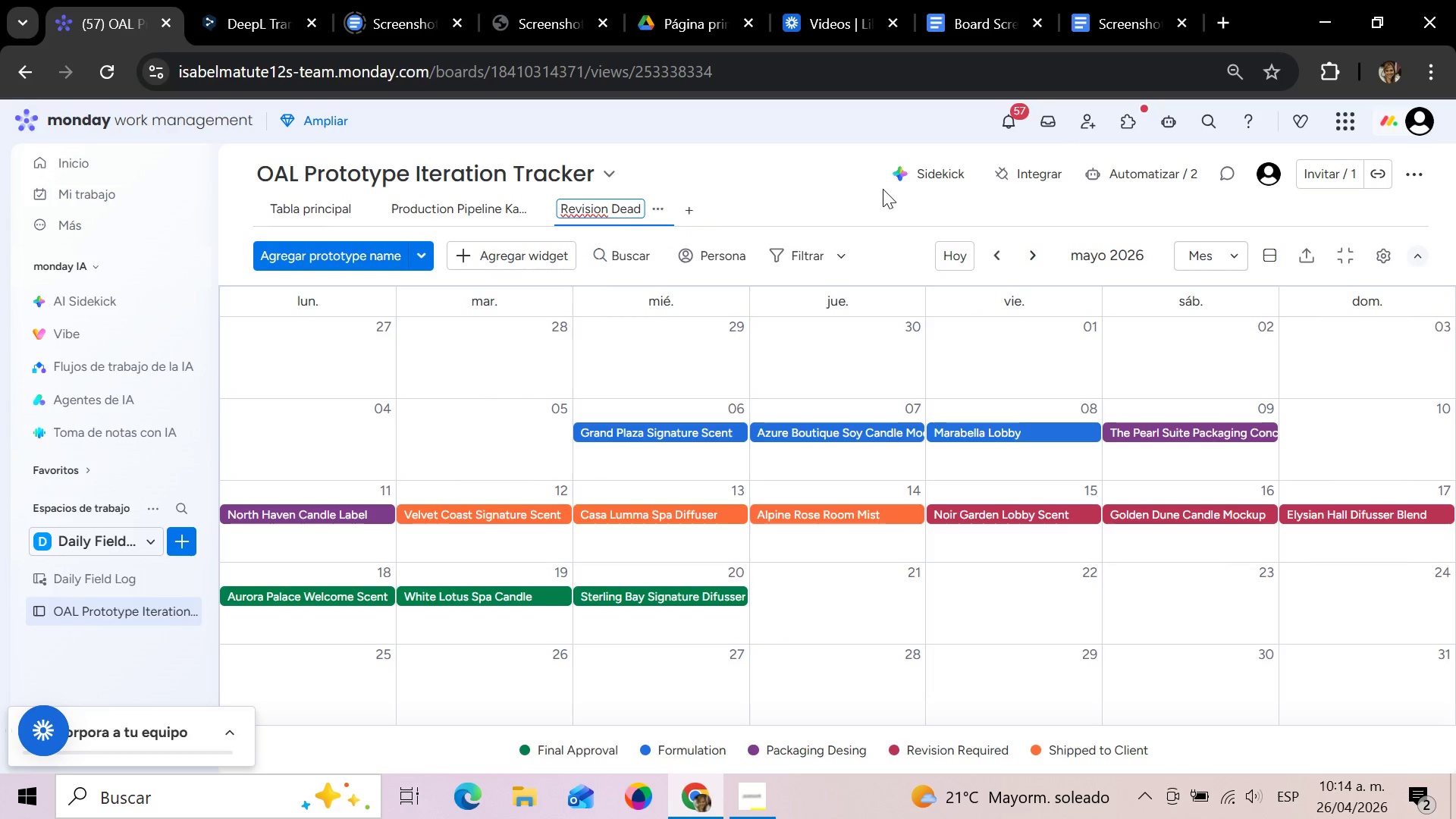 
type(line Calendar)
 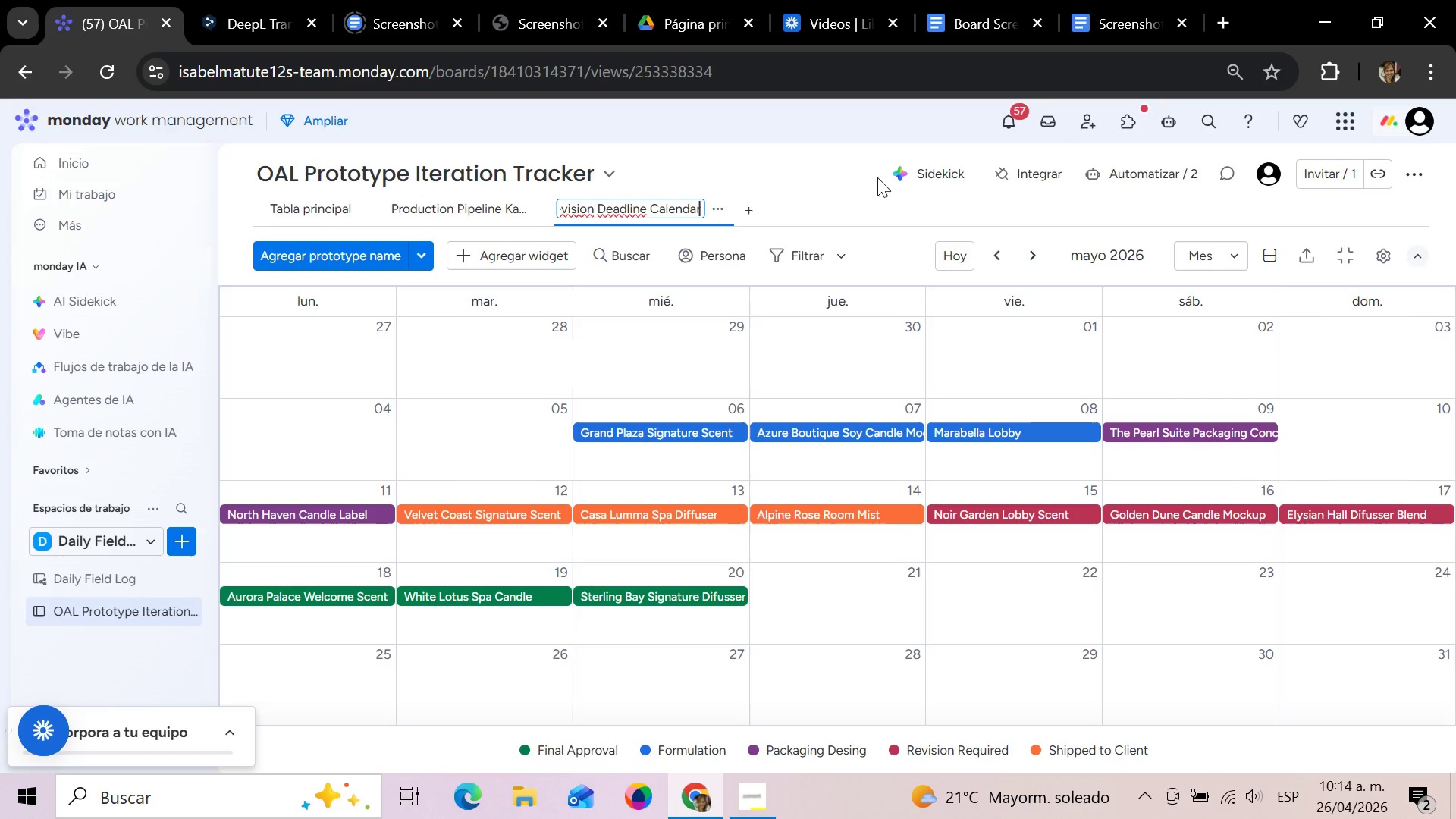 
left_click([802, 198])
 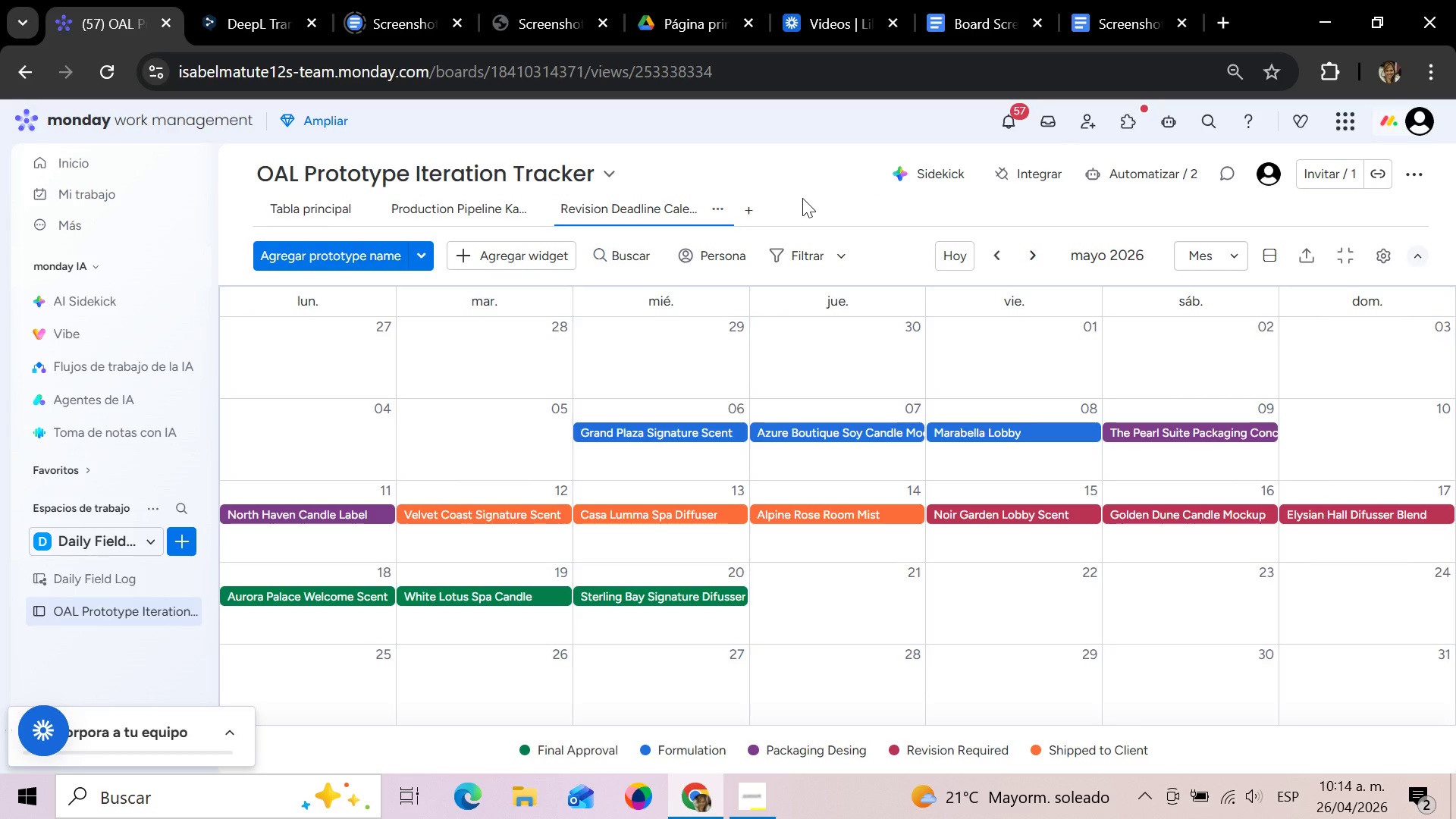 
wait(17.66)
 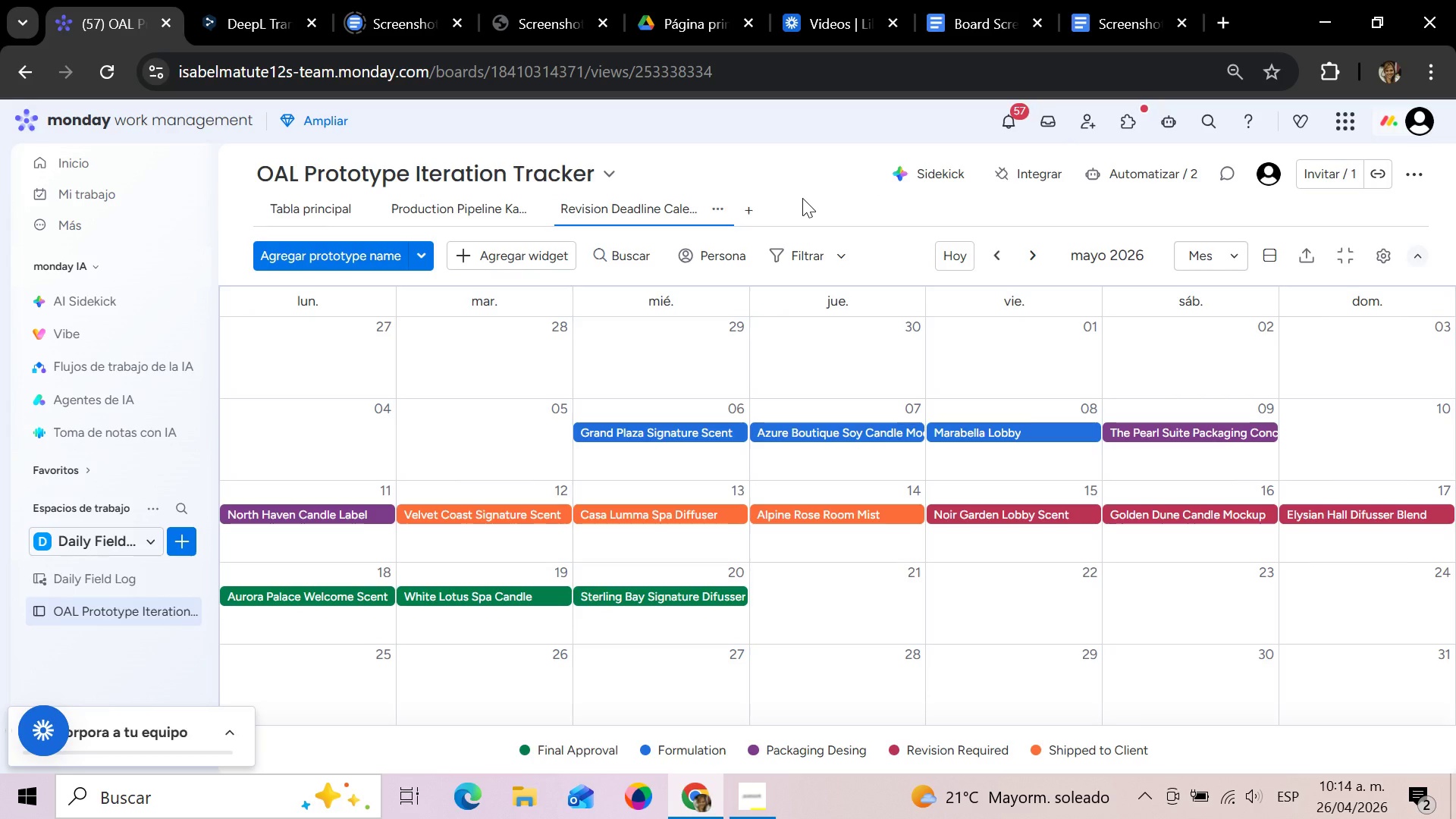 
left_click([324, 206])
 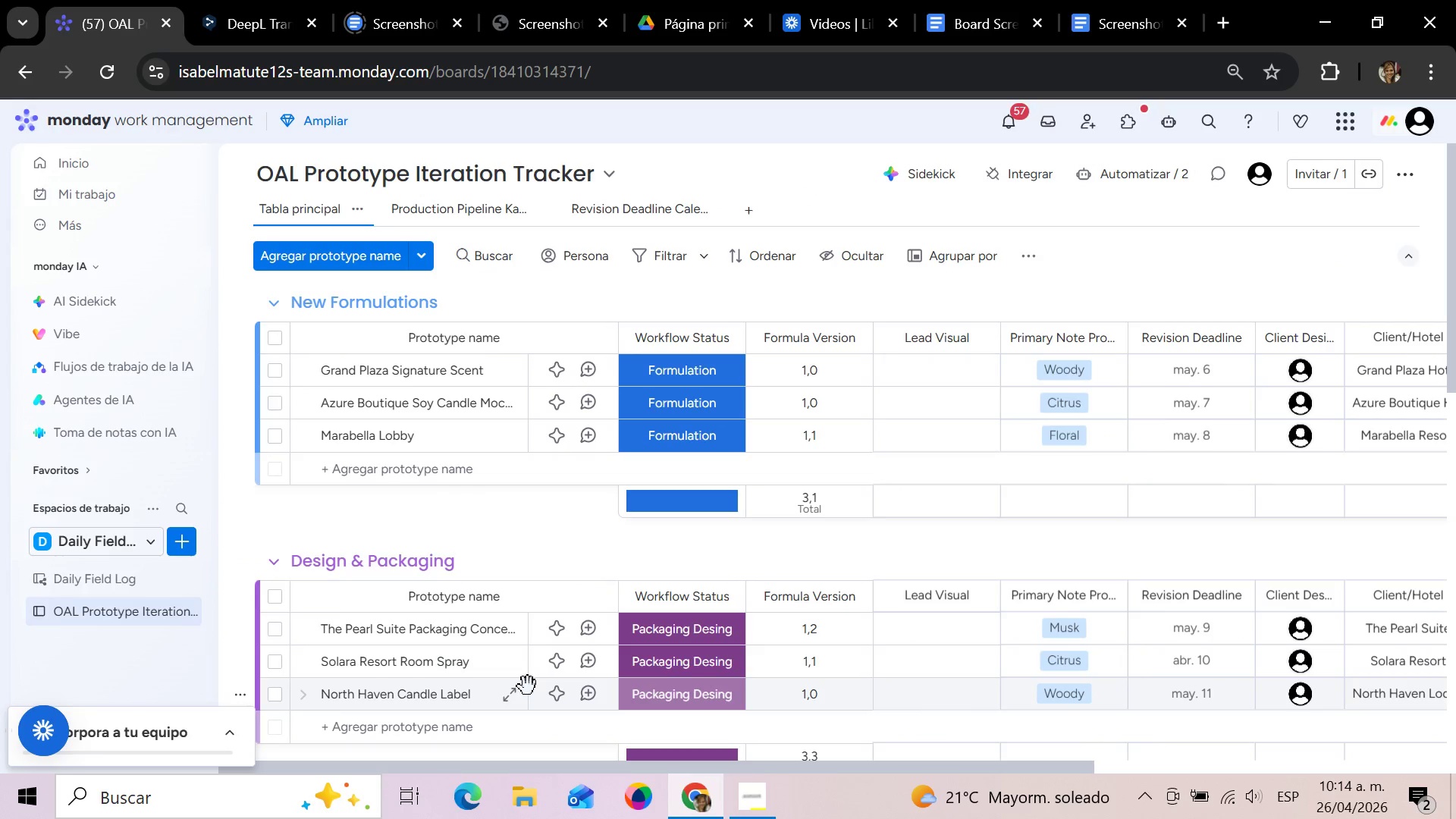 
wait(7.16)
 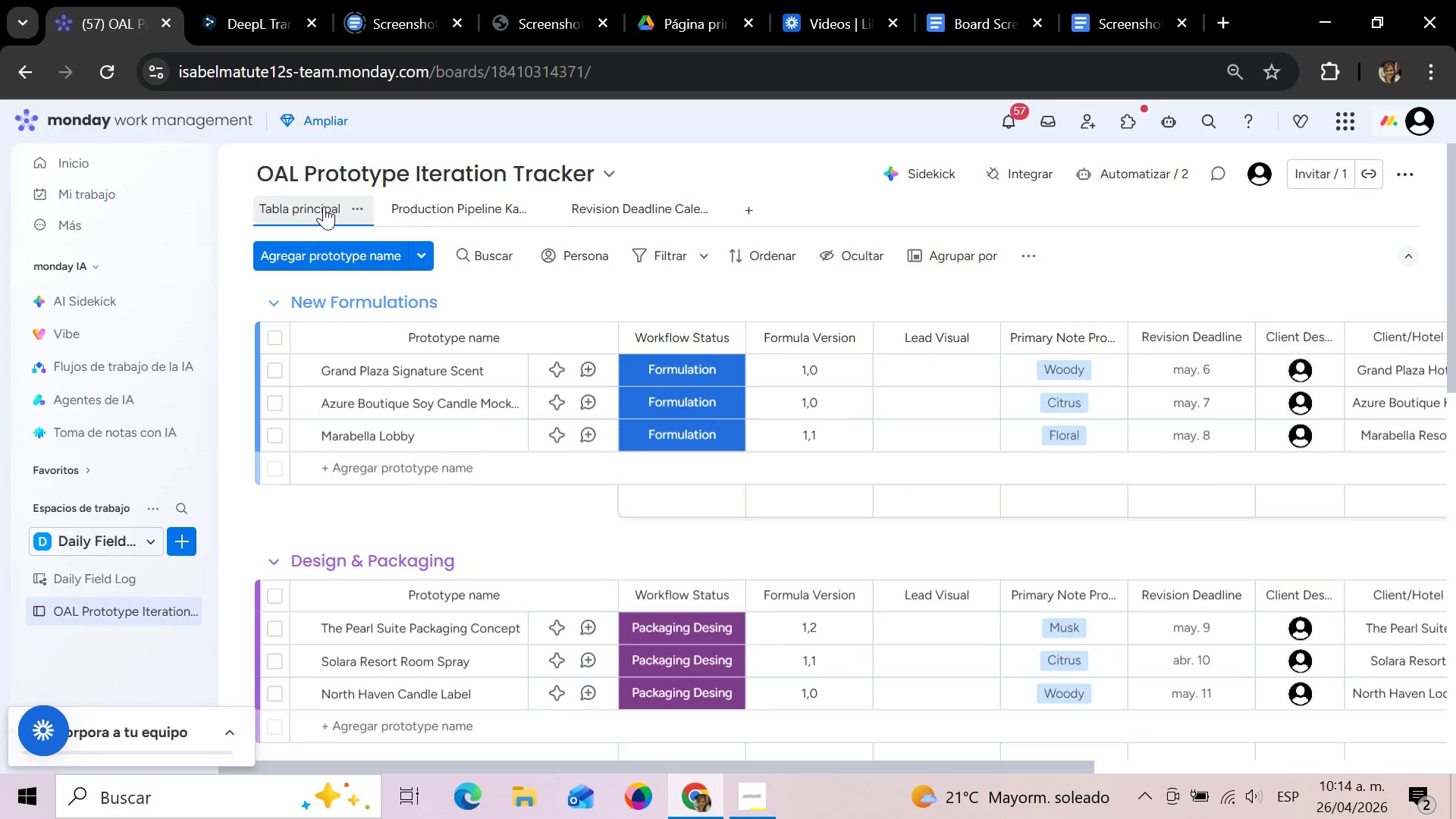 
left_click([726, 657])
 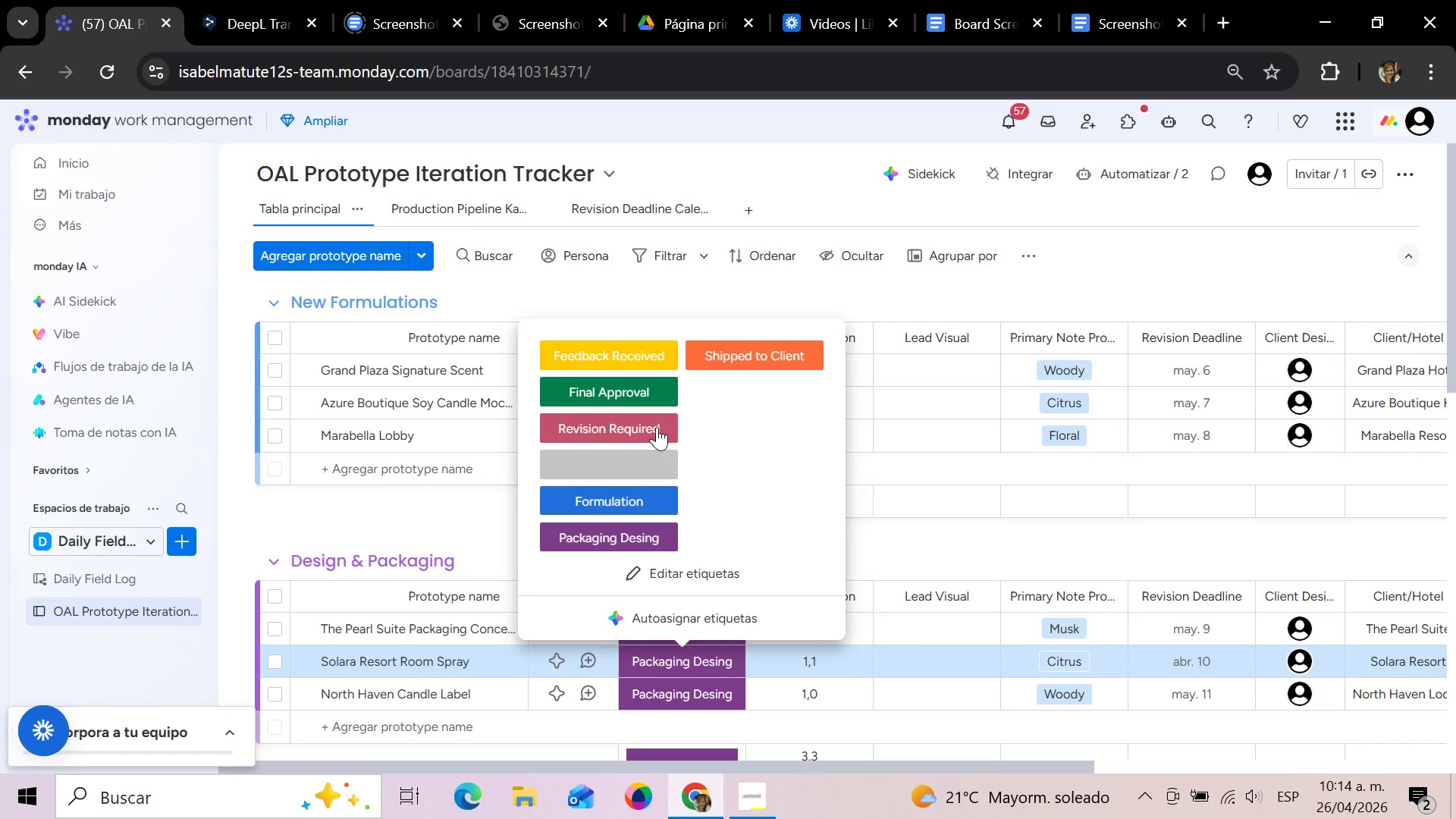 
wait(7.69)
 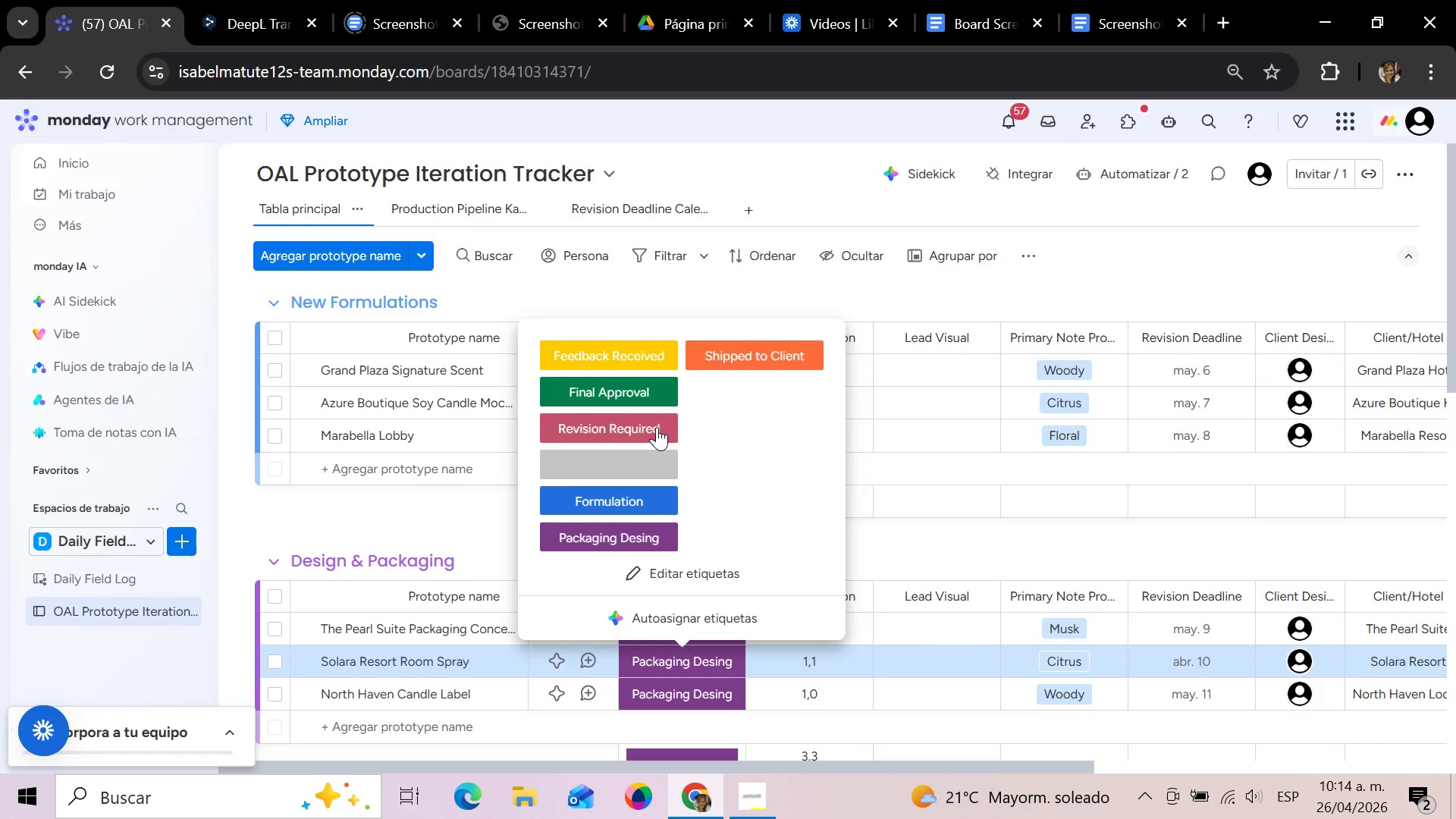 
left_click_drag(start_coordinate=[751, 764], to_coordinate=[1251, 811])
 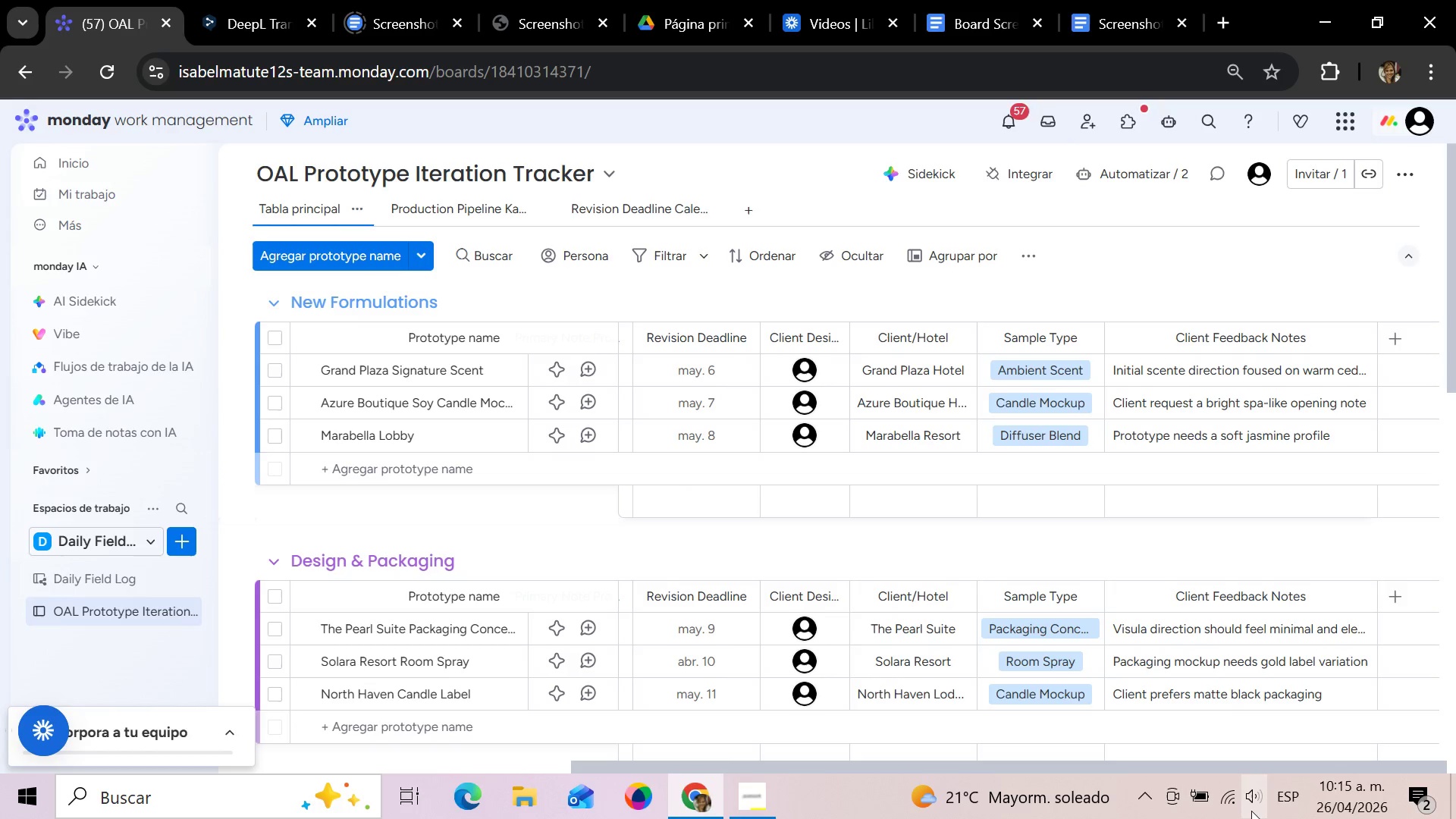 
wait(18.02)
 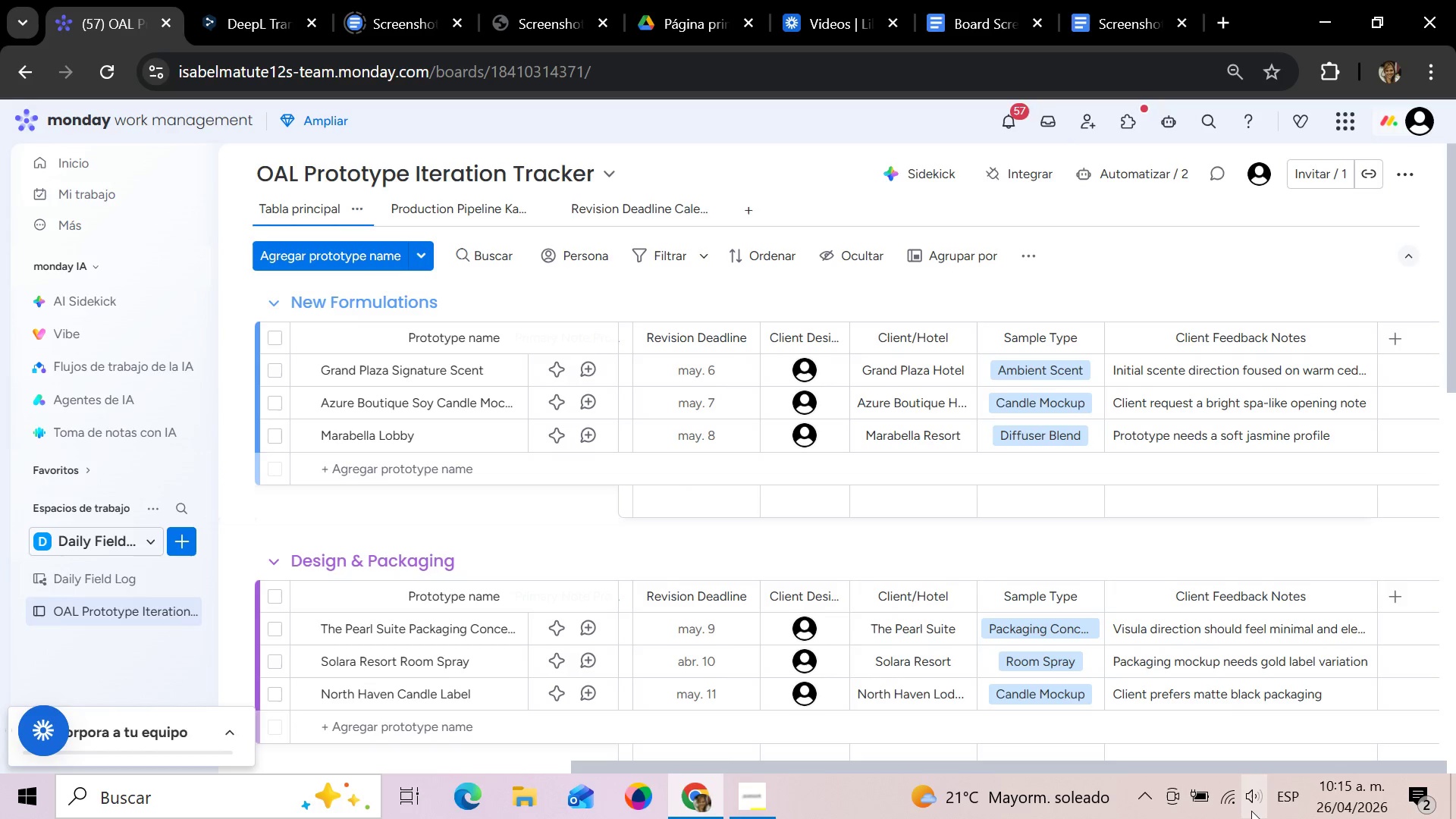 
mouse_move([725, 662])
 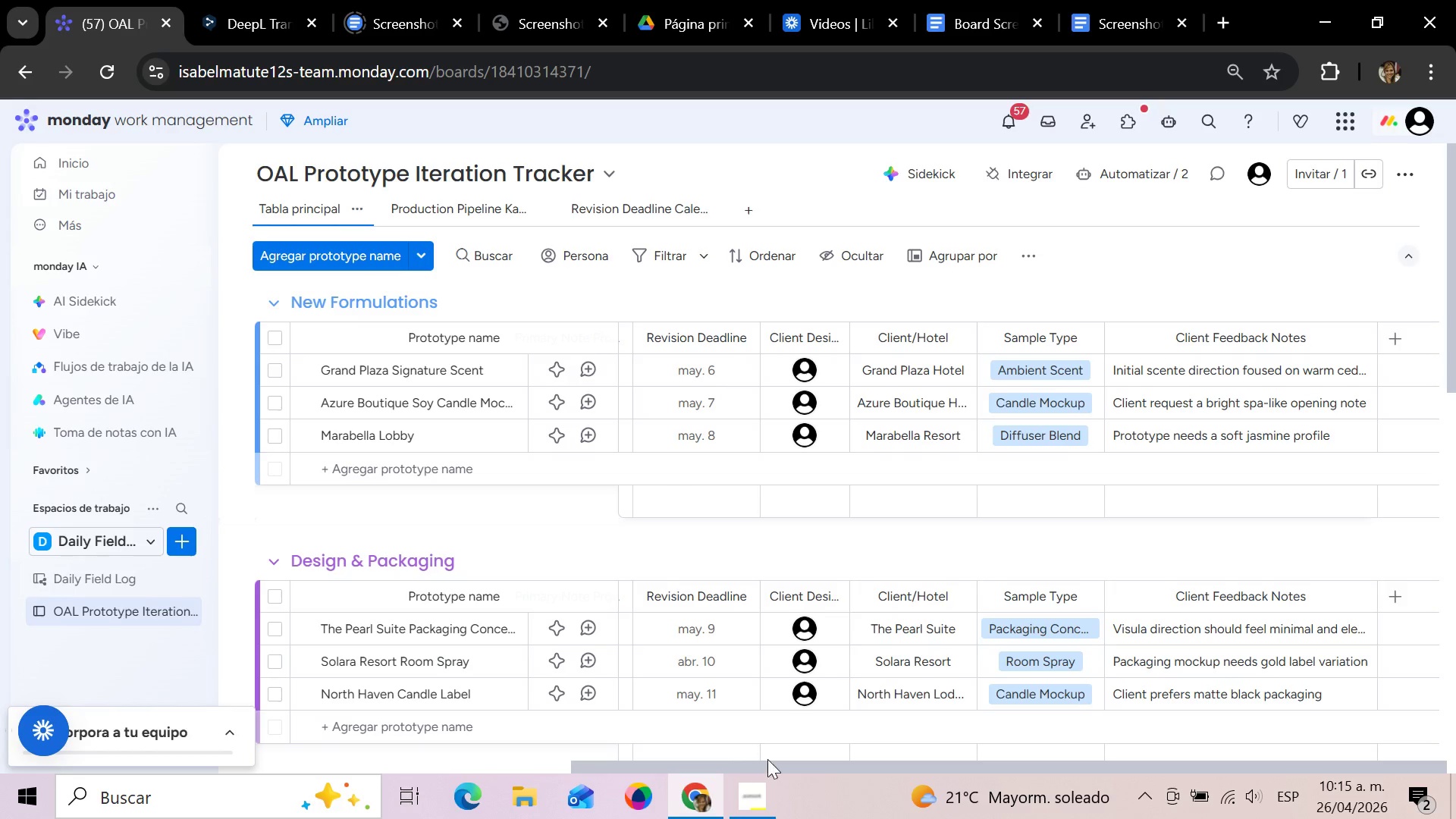 
left_click_drag(start_coordinate=[773, 767], to_coordinate=[280, 783])
 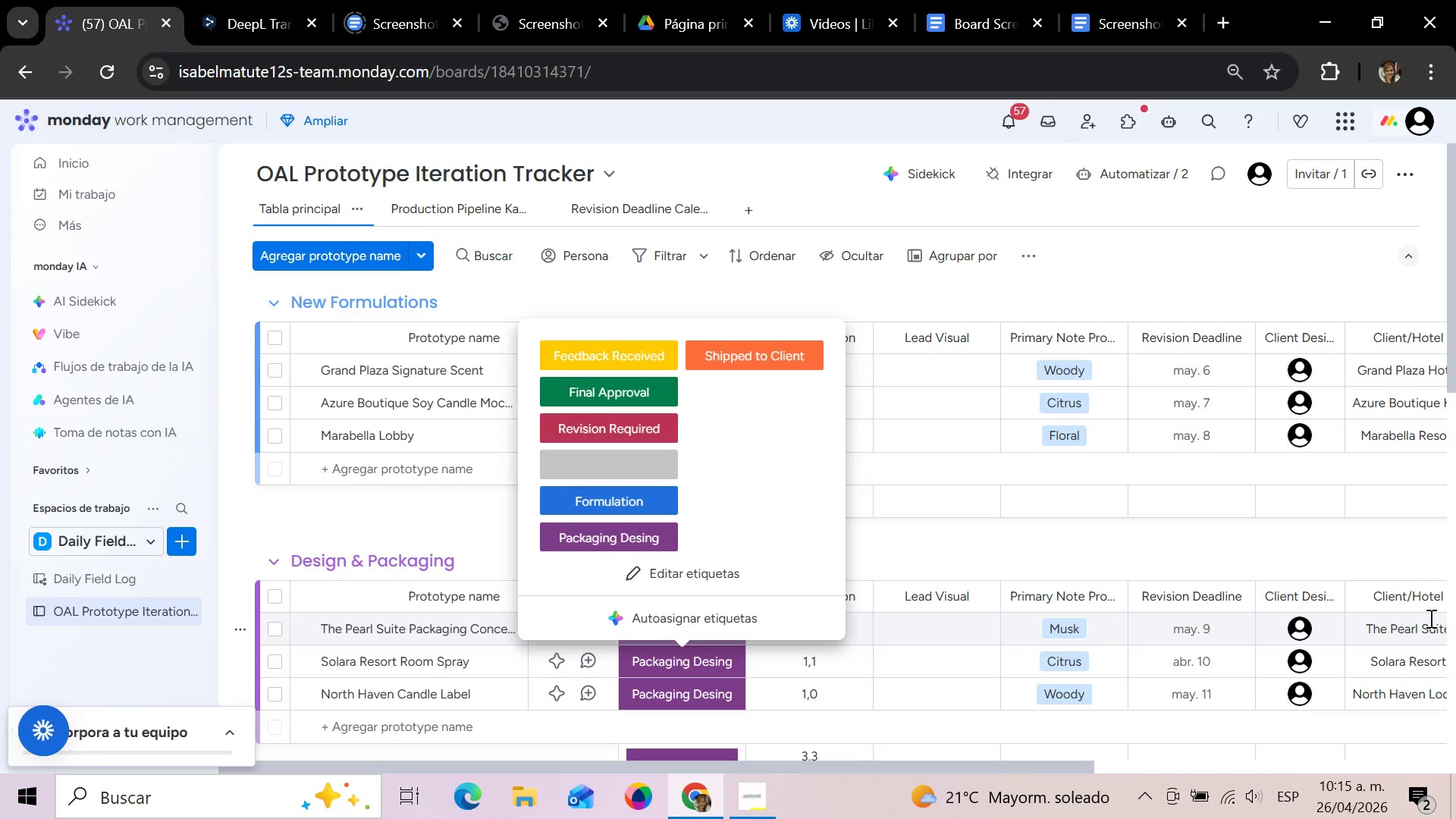 
wait(19.09)
 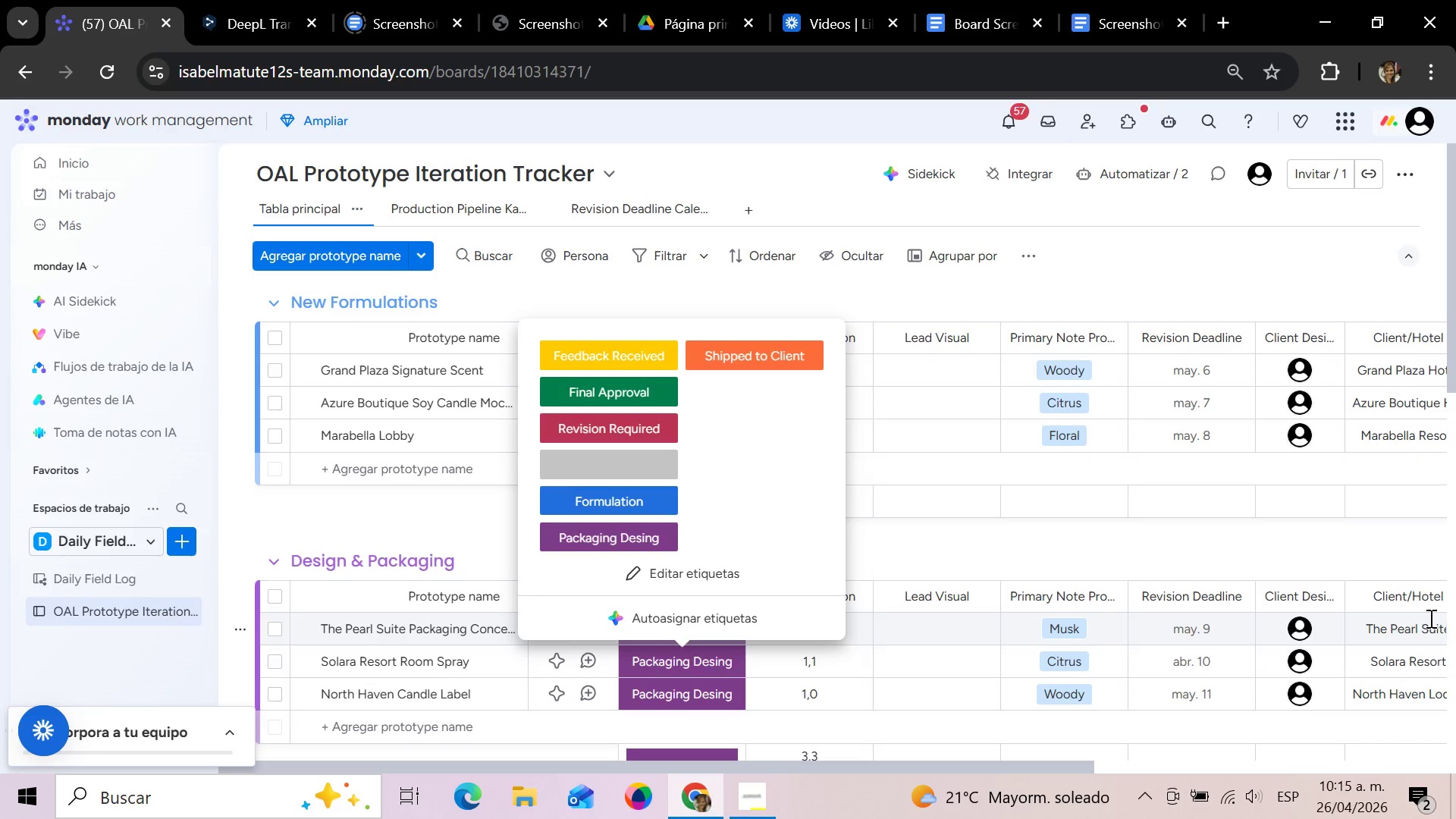 
left_click([646, 426])
 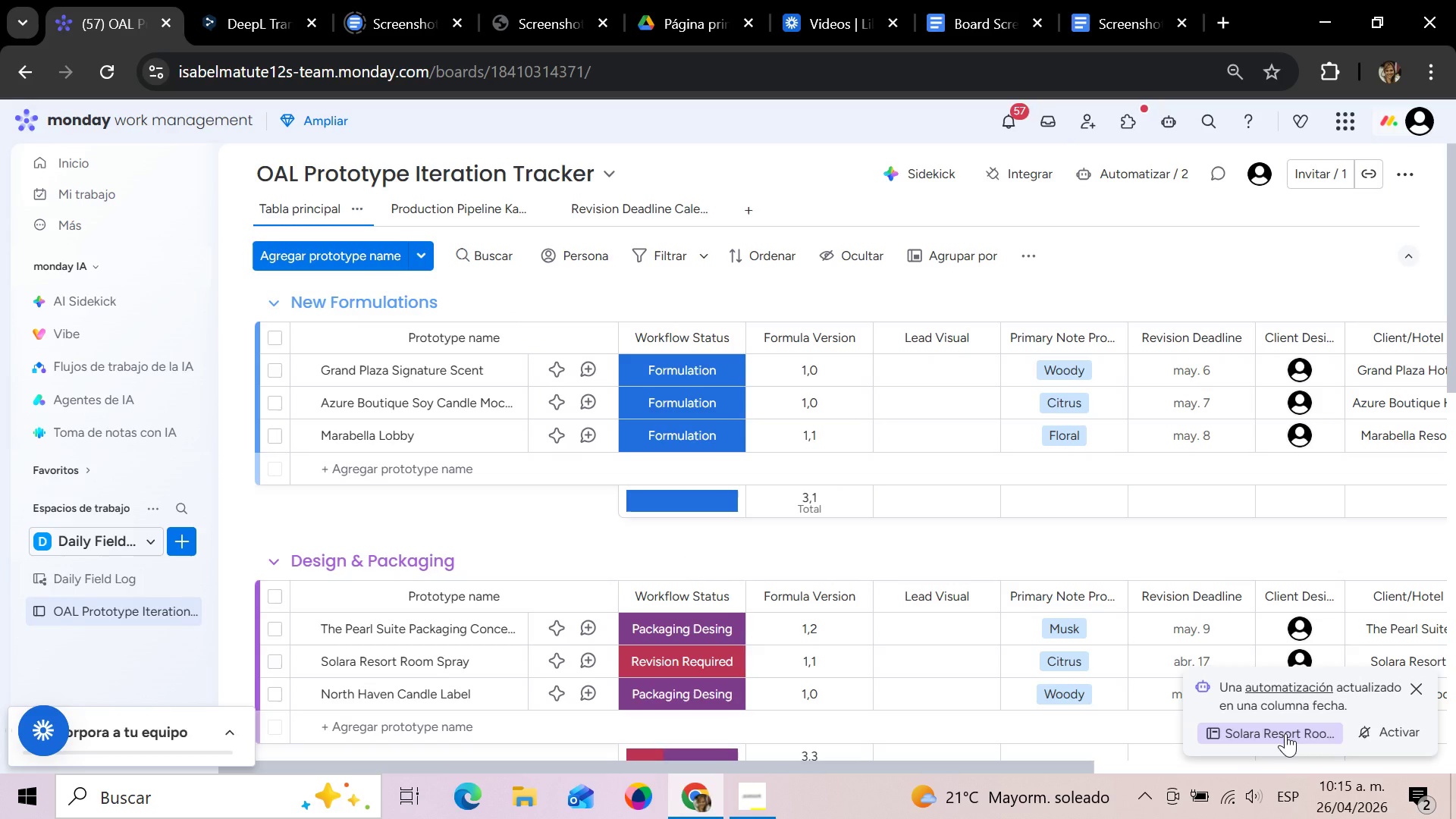 
wait(10.64)
 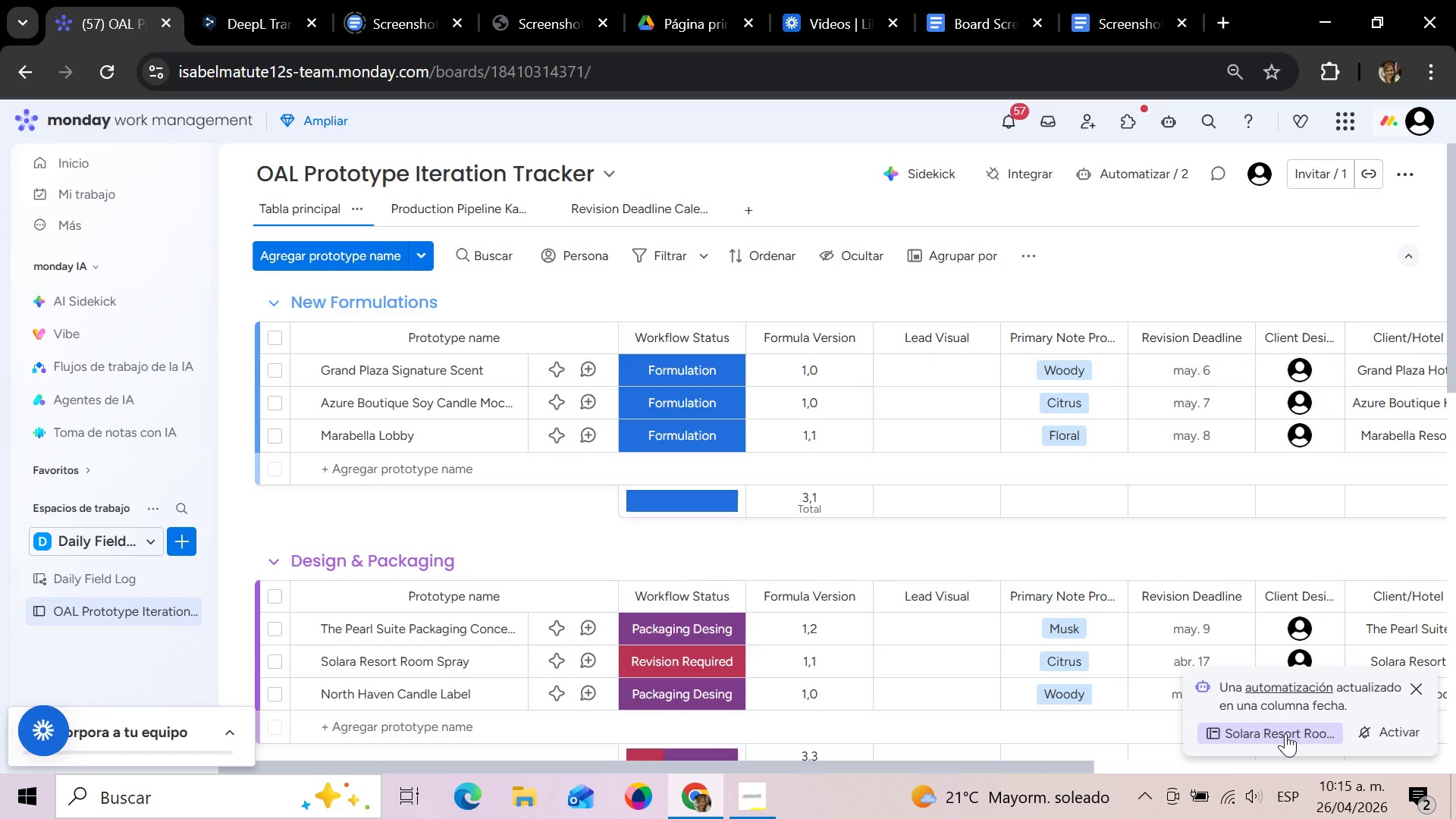 
left_click_drag(start_coordinate=[824, 762], to_coordinate=[889, 764])
 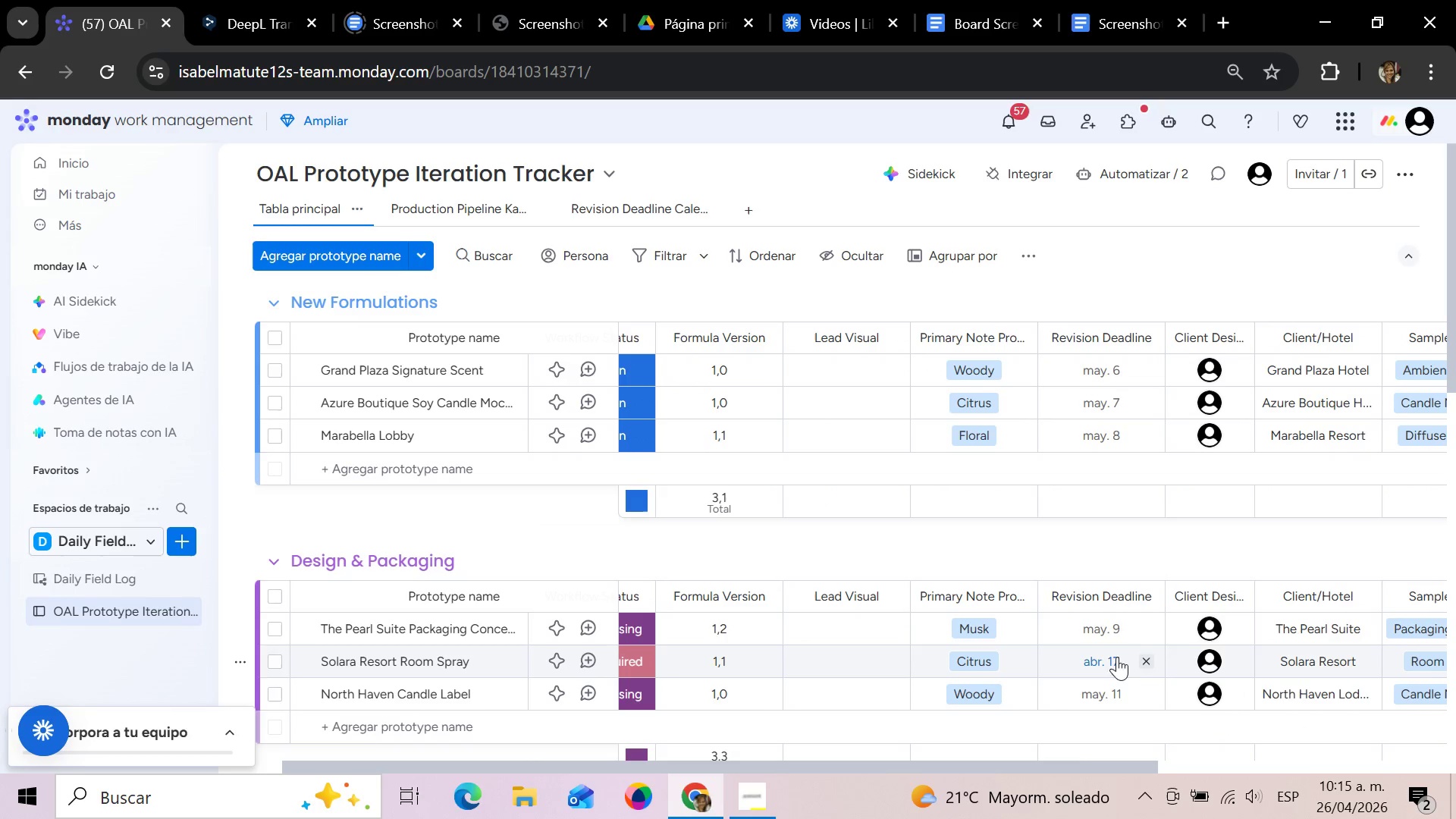 
left_click_drag(start_coordinate=[896, 766], to_coordinate=[739, 758])
 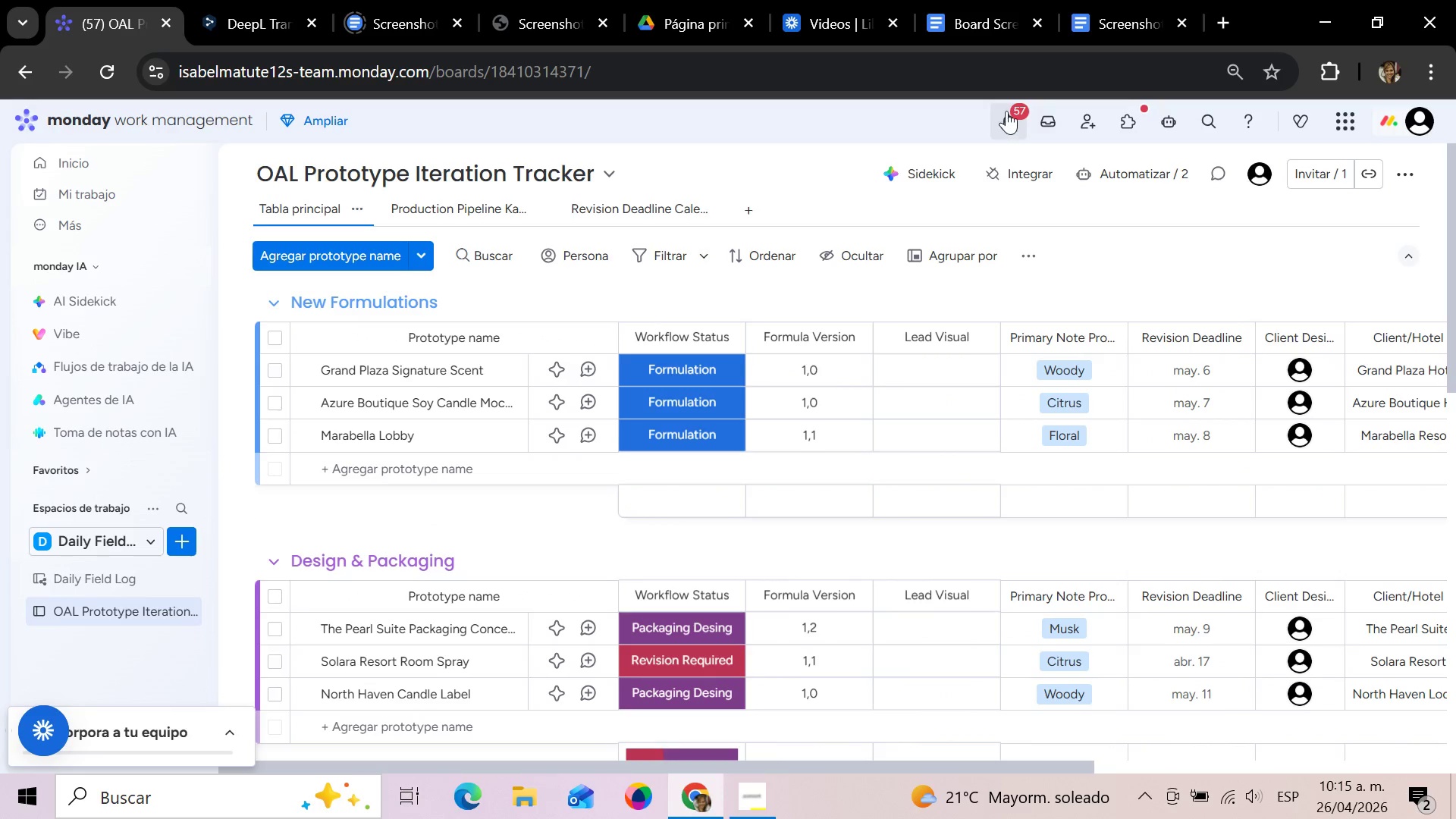 
left_click([1006, 110])
 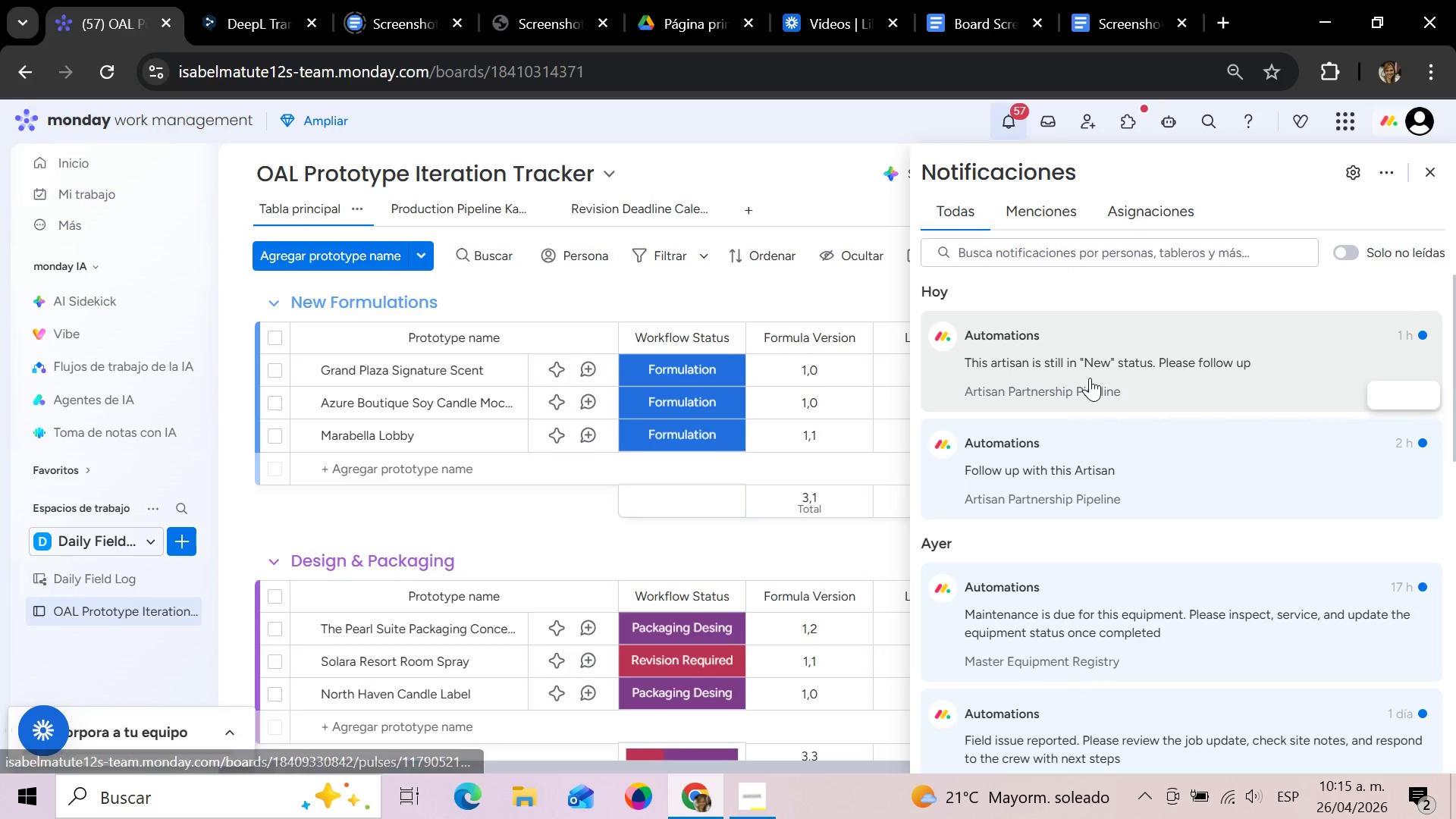 
wait(8.12)
 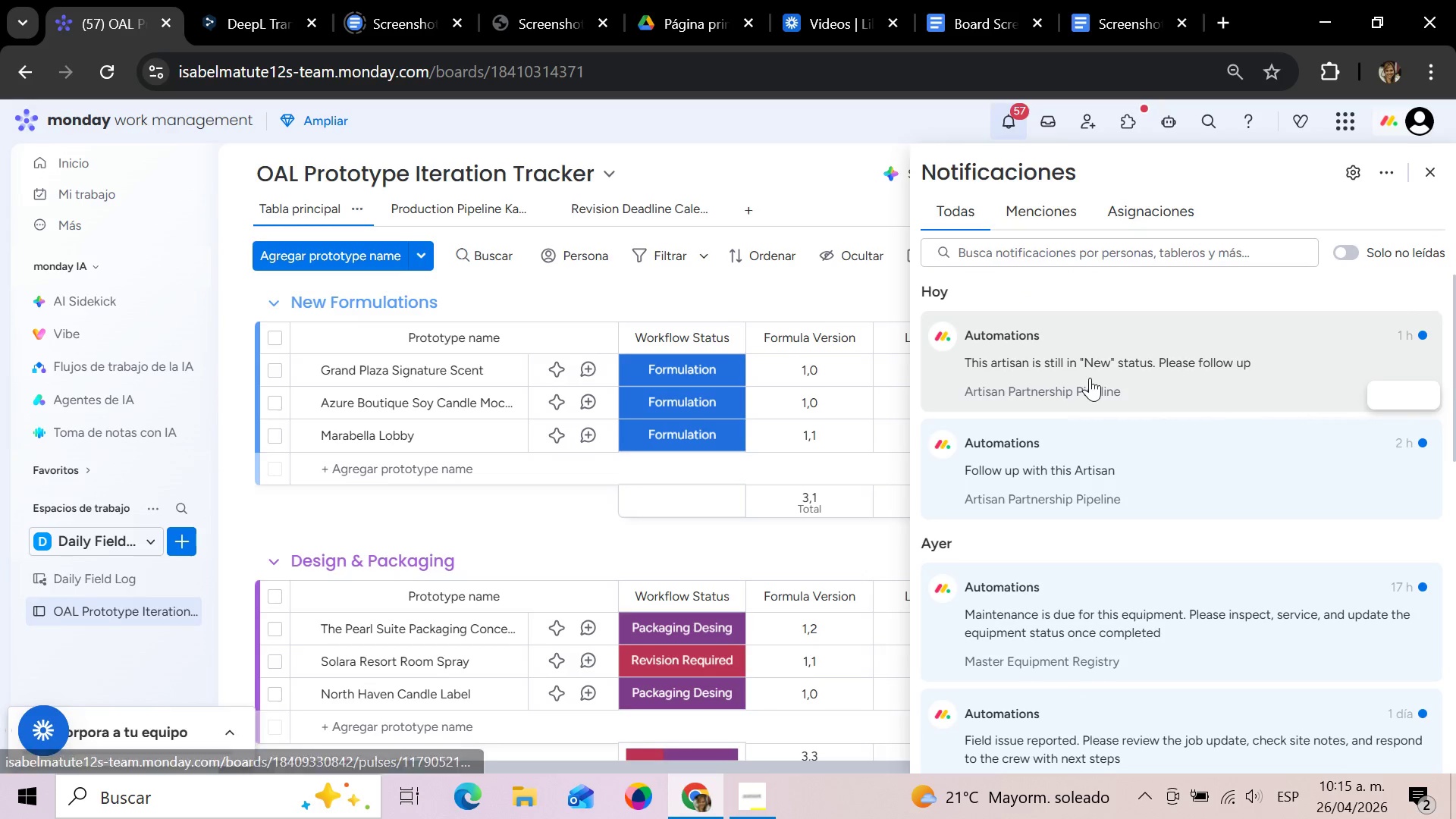 
scroll: coordinate [1069, 641], scroll_direction: up, amount: 5.0
 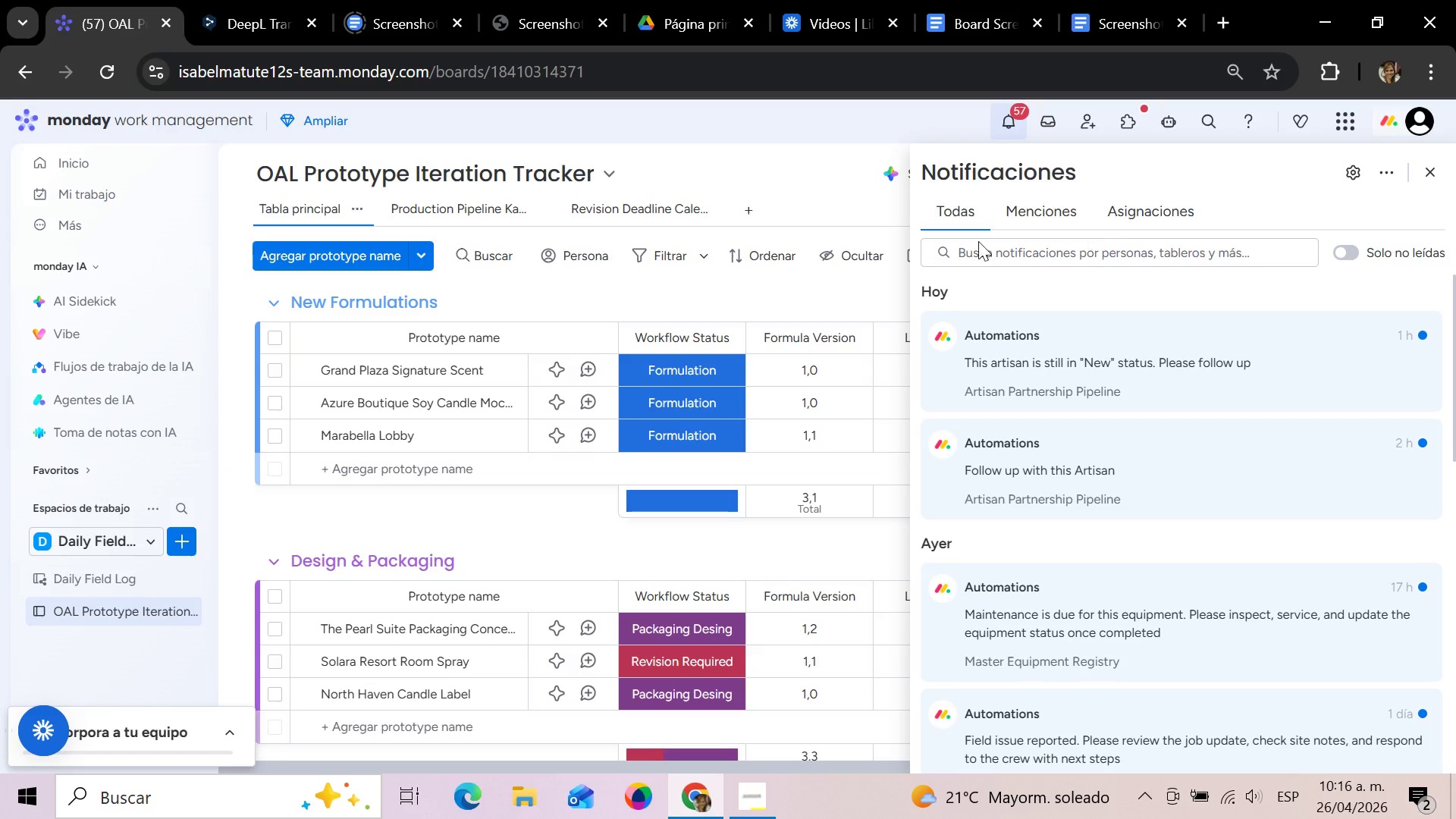 
left_click([843, 196])
 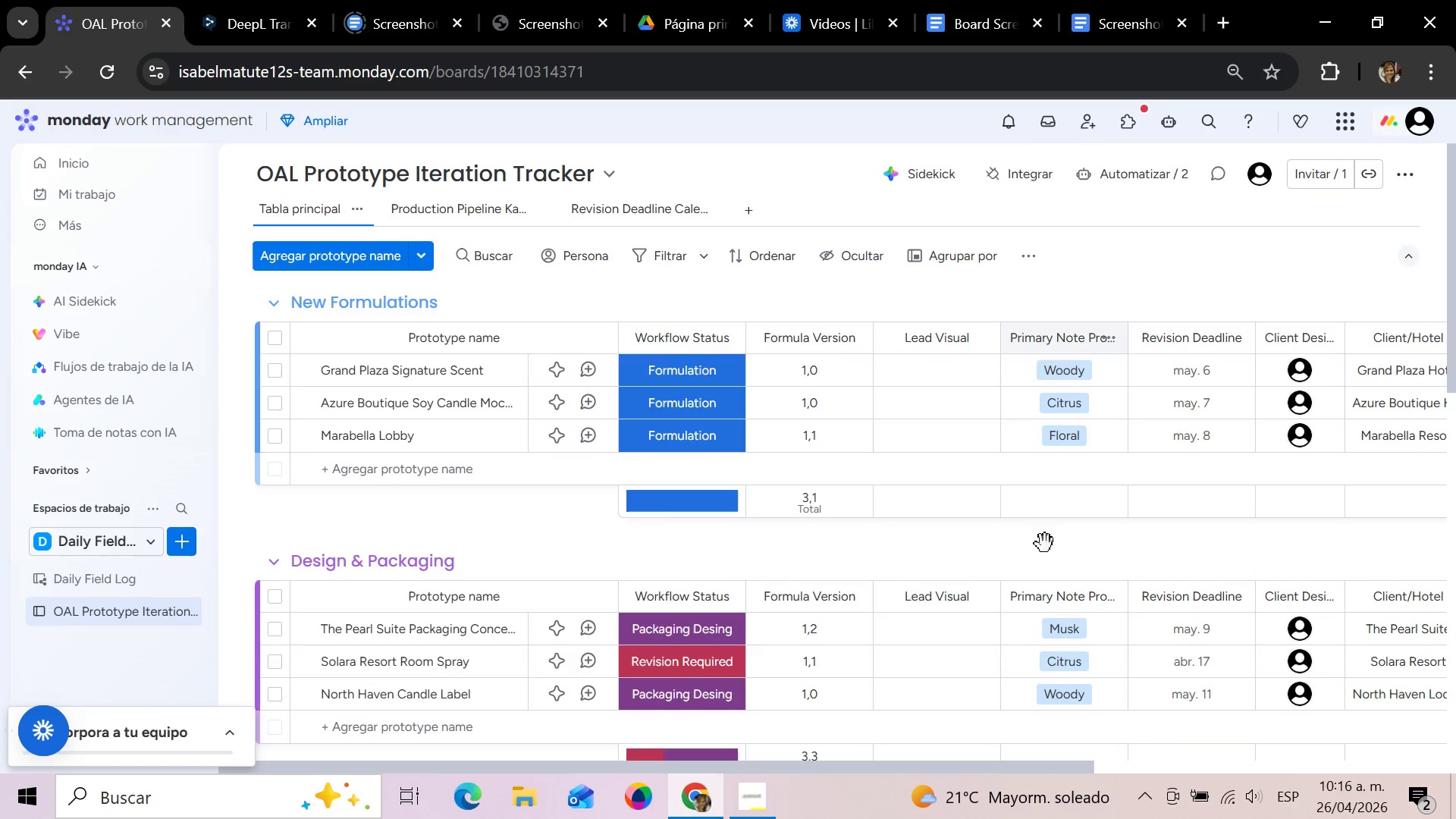 
scroll: coordinate [1053, 668], scroll_direction: down, amount: 3.0
 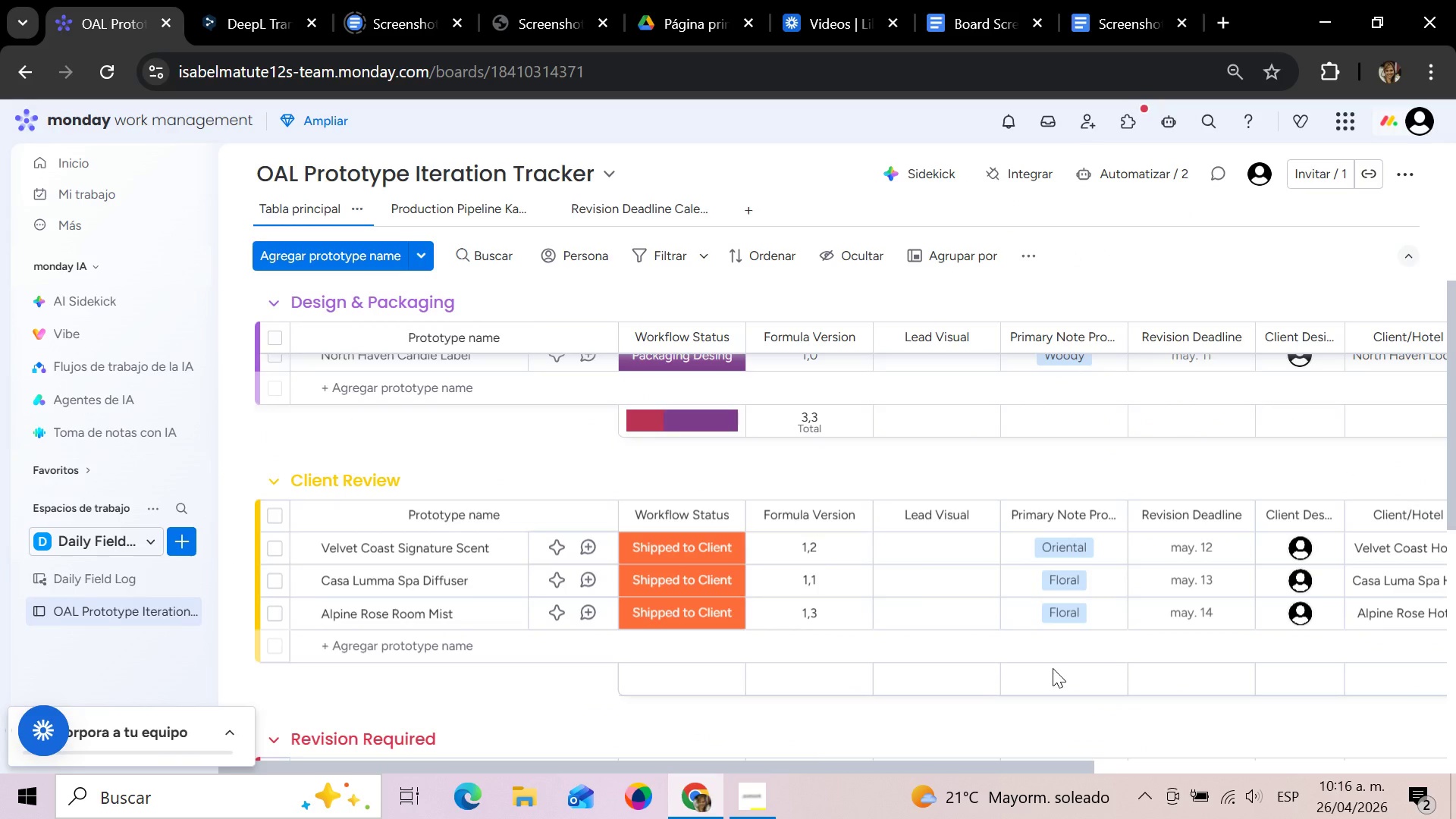 
scroll: coordinate [1053, 668], scroll_direction: up, amount: 5.0
 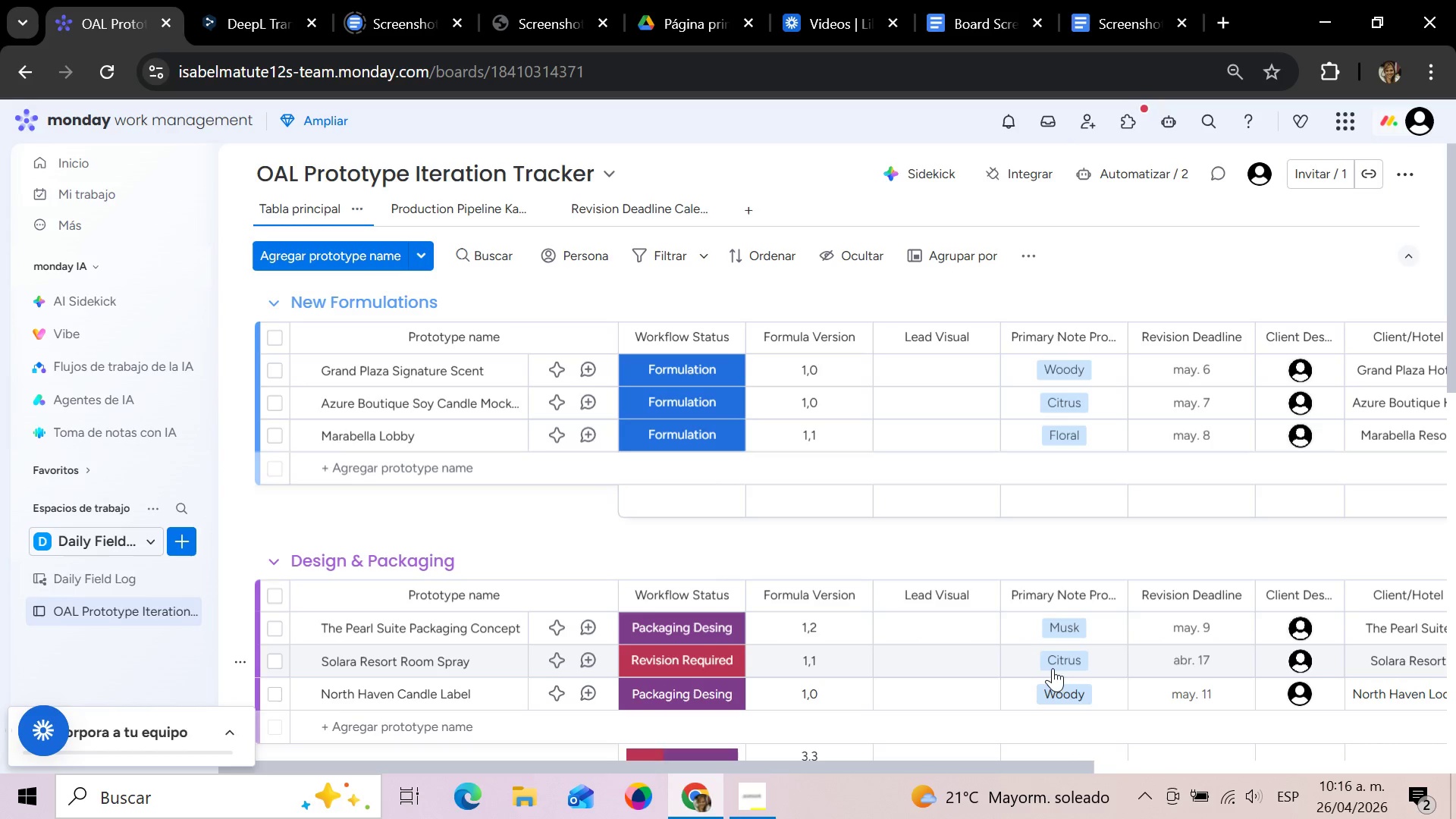 
wait(8.46)
 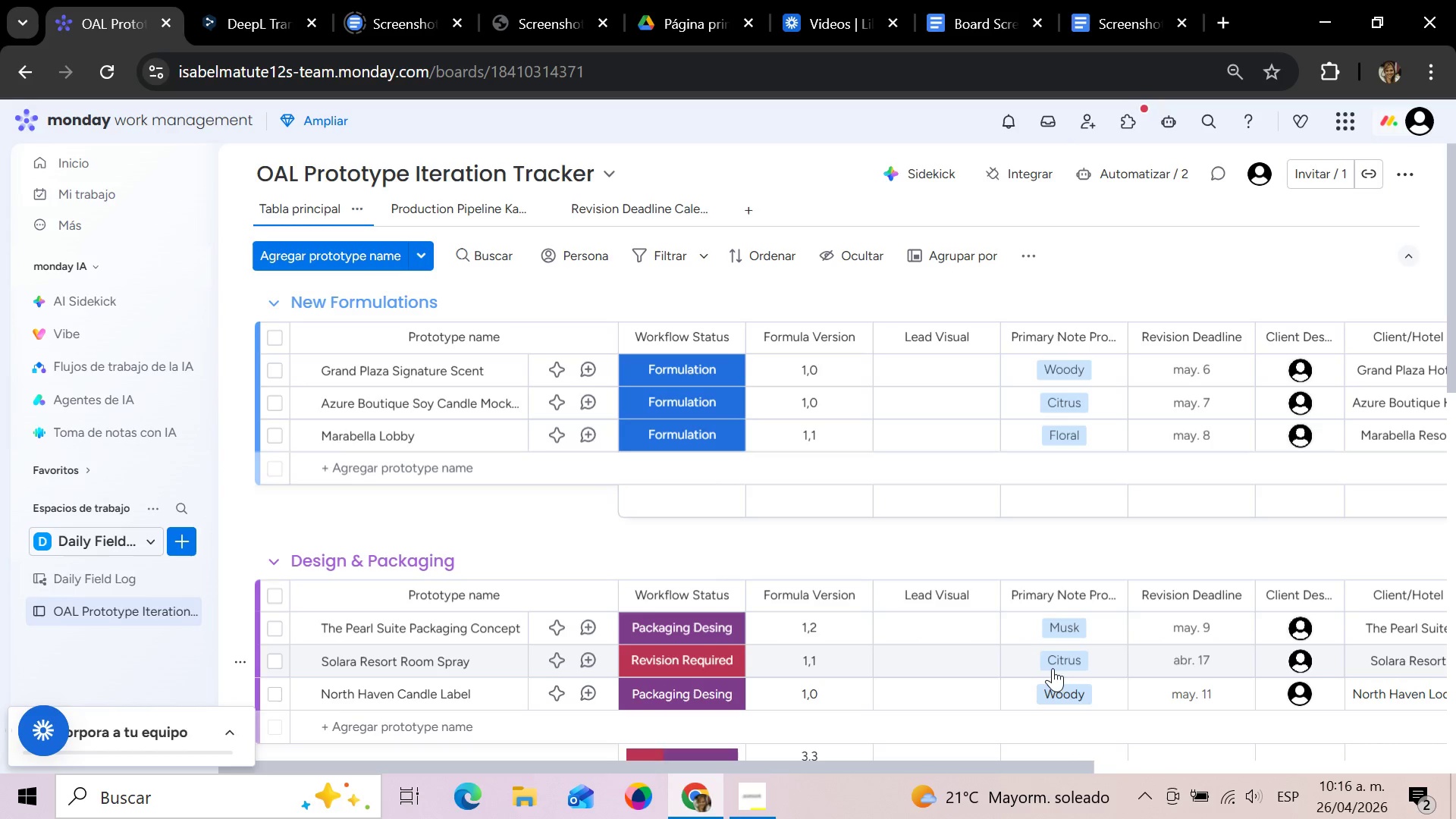 
scroll: coordinate [679, 487], scroll_direction: up, amount: 9.0
 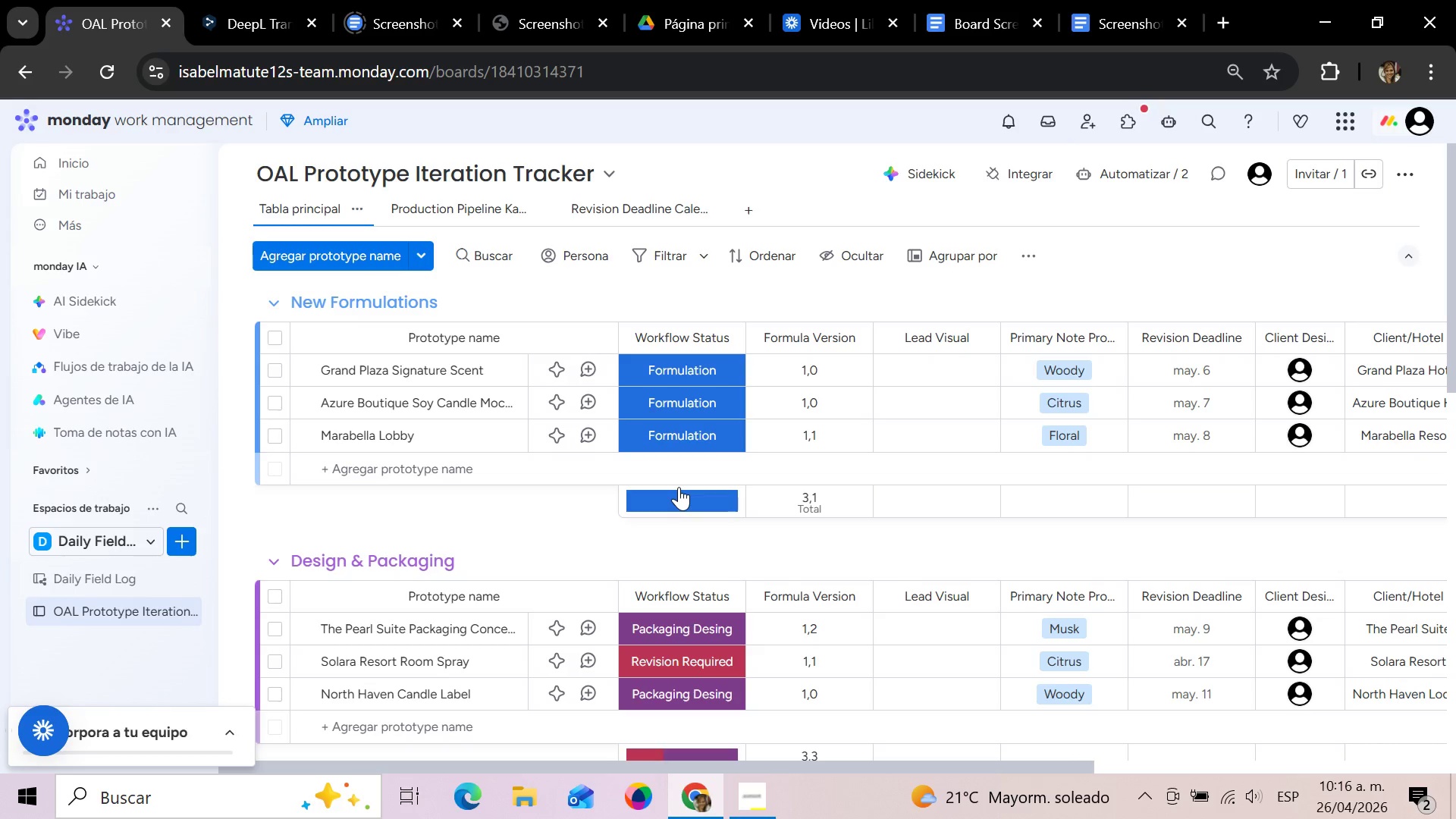 
wait(6.1)
 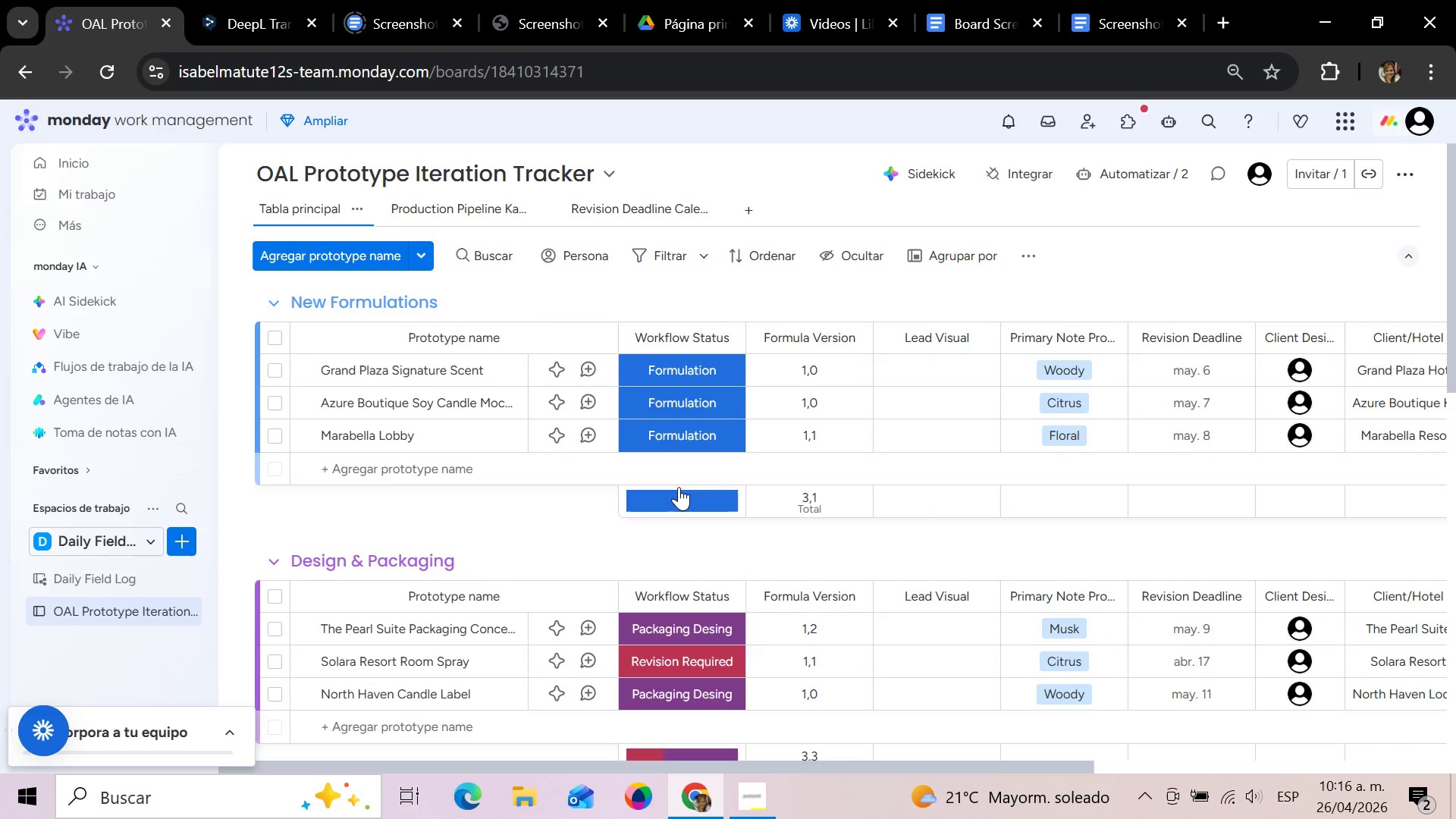 
left_click([482, 221])
 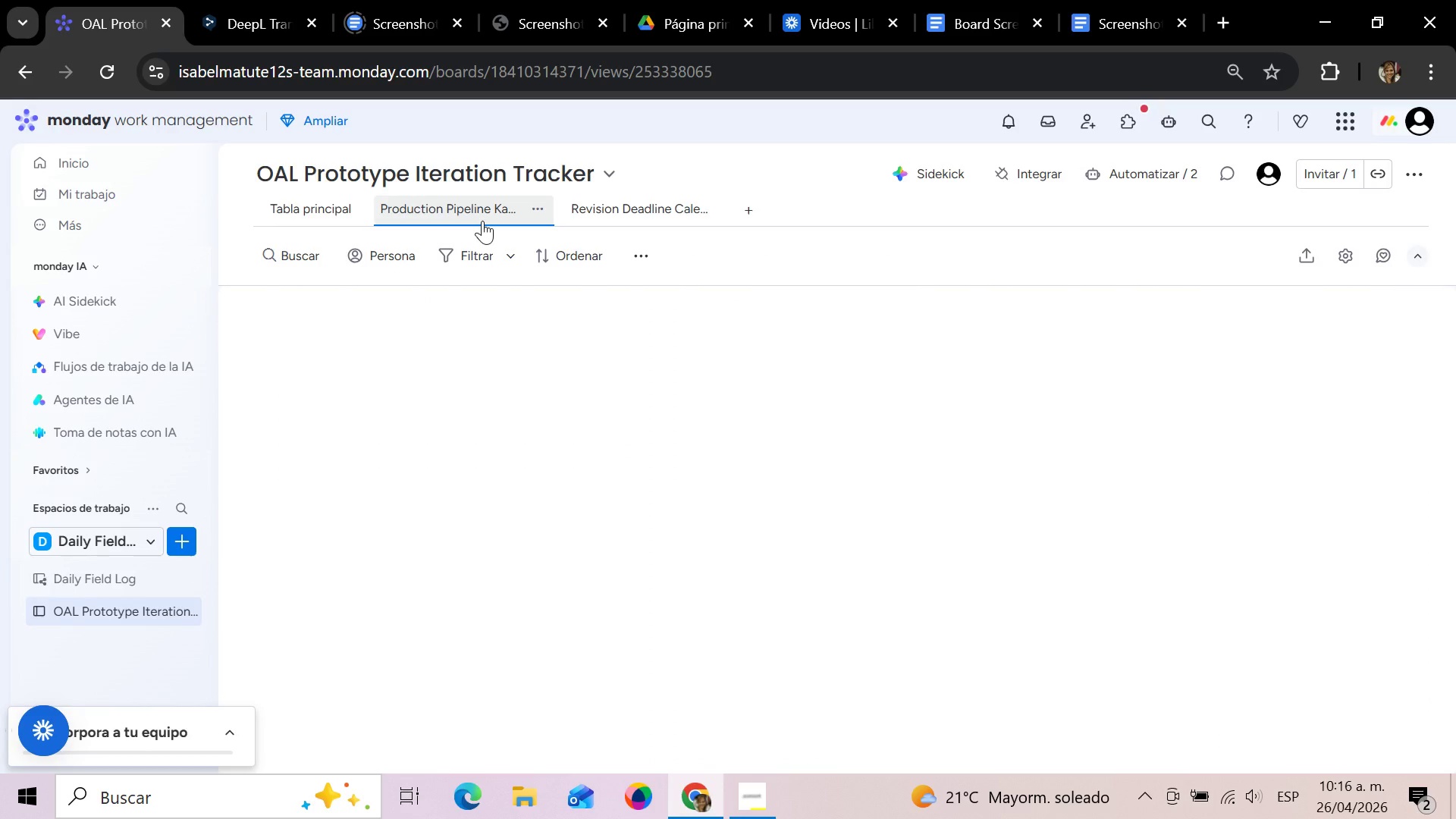 
wait(8.27)
 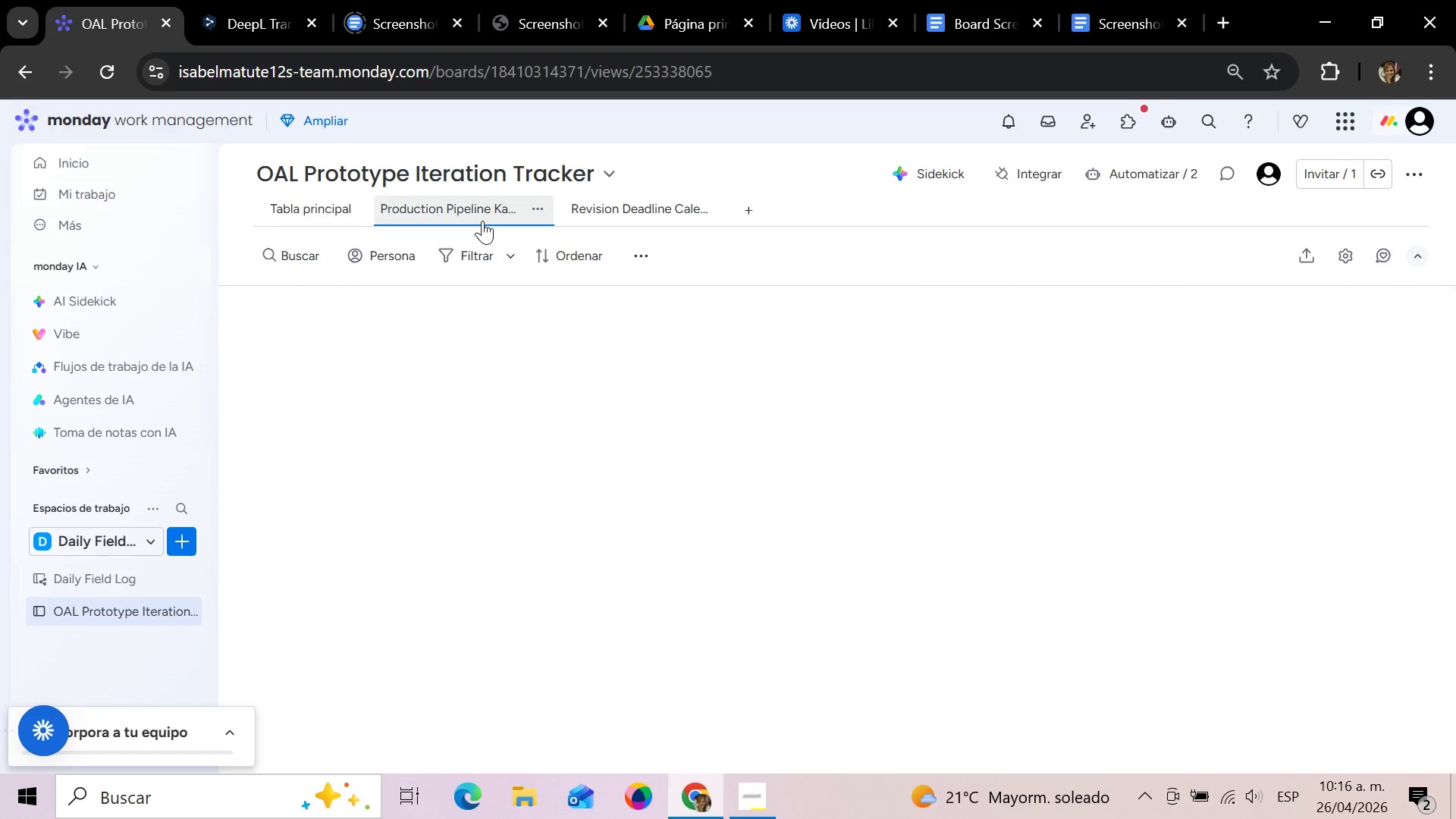 
left_click([315, 199])
 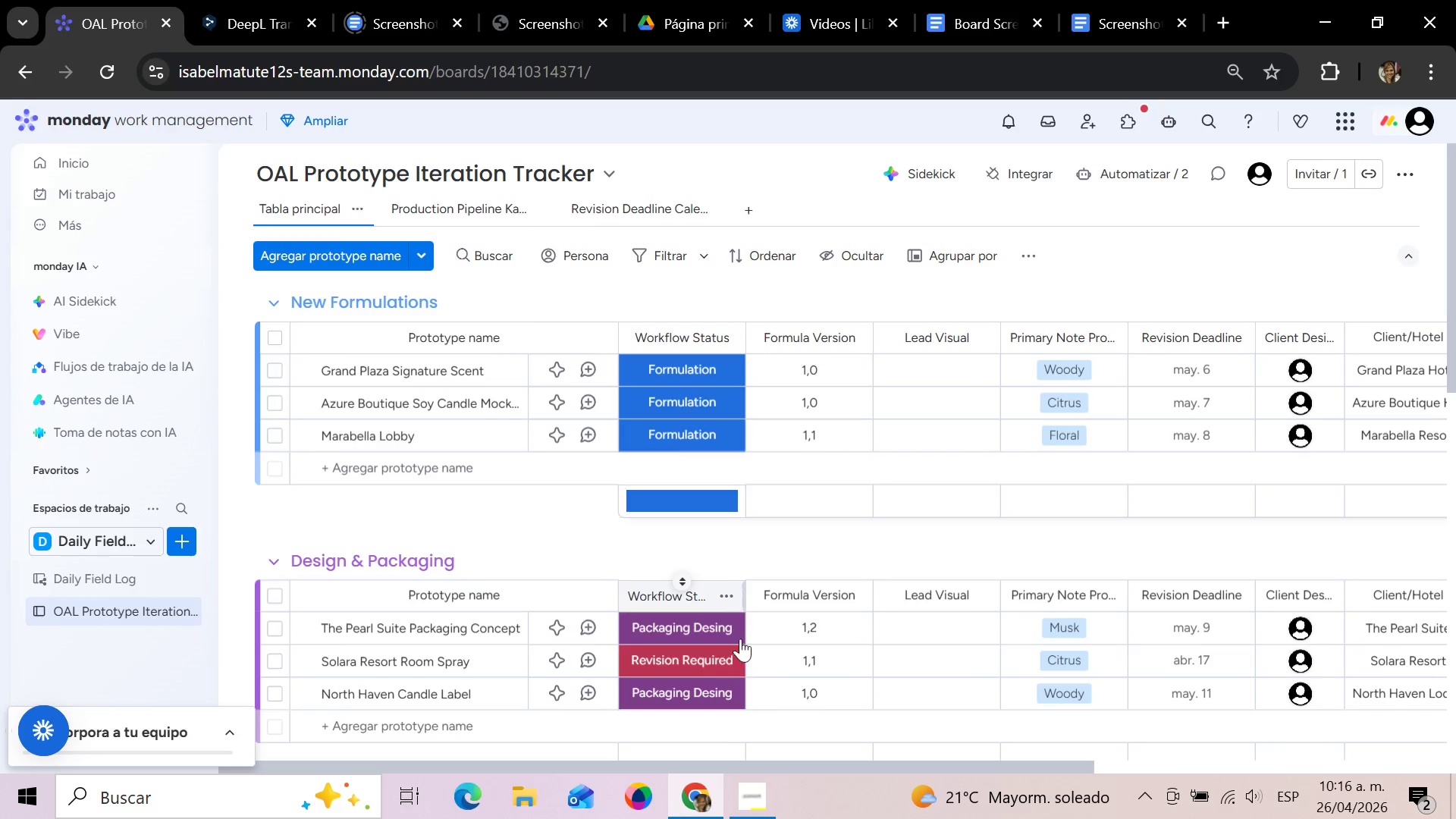 
scroll: coordinate [748, 659], scroll_direction: down, amount: 3.0
 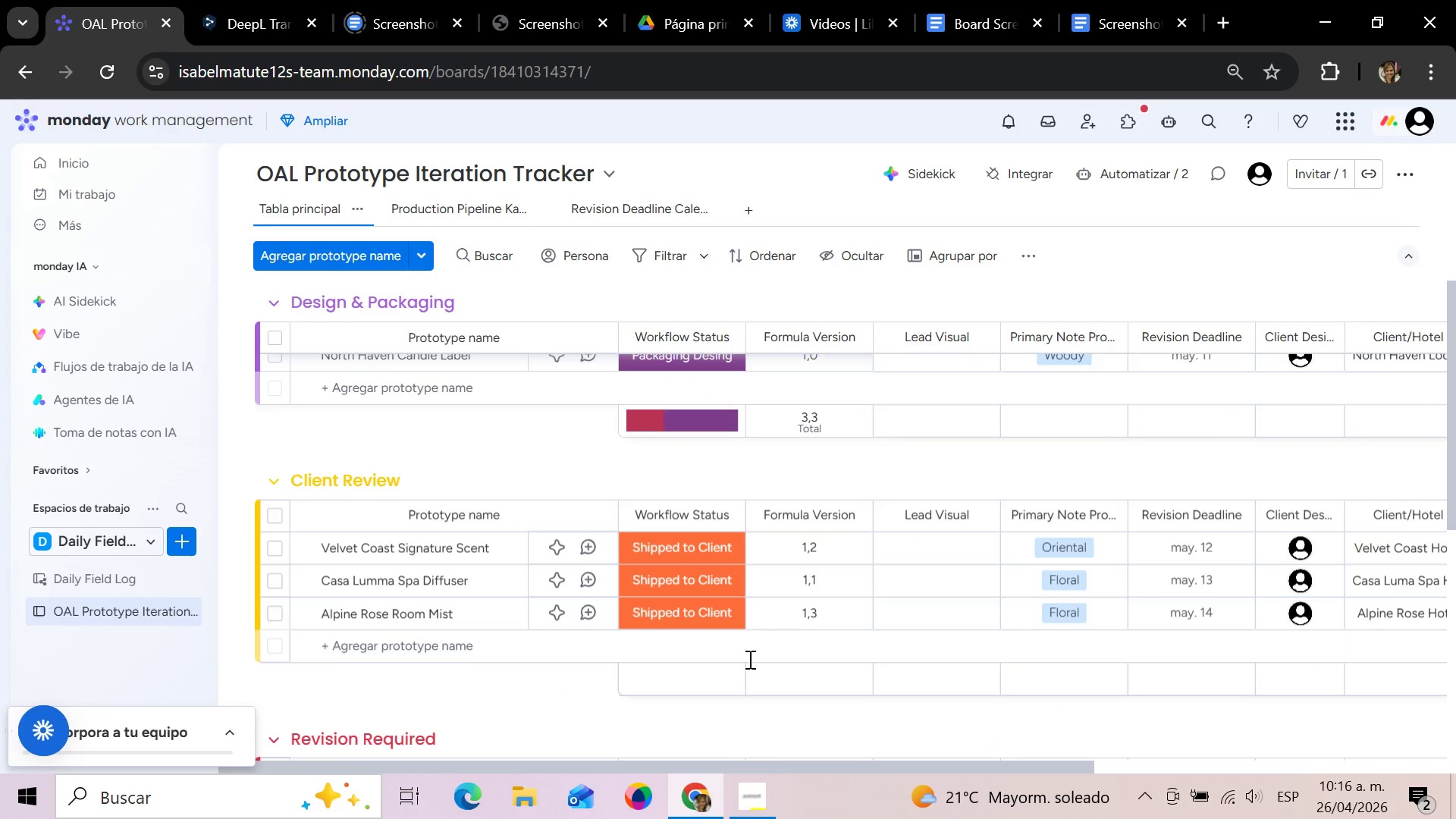 
scroll: coordinate [748, 643], scroll_direction: up, amount: 2.0
 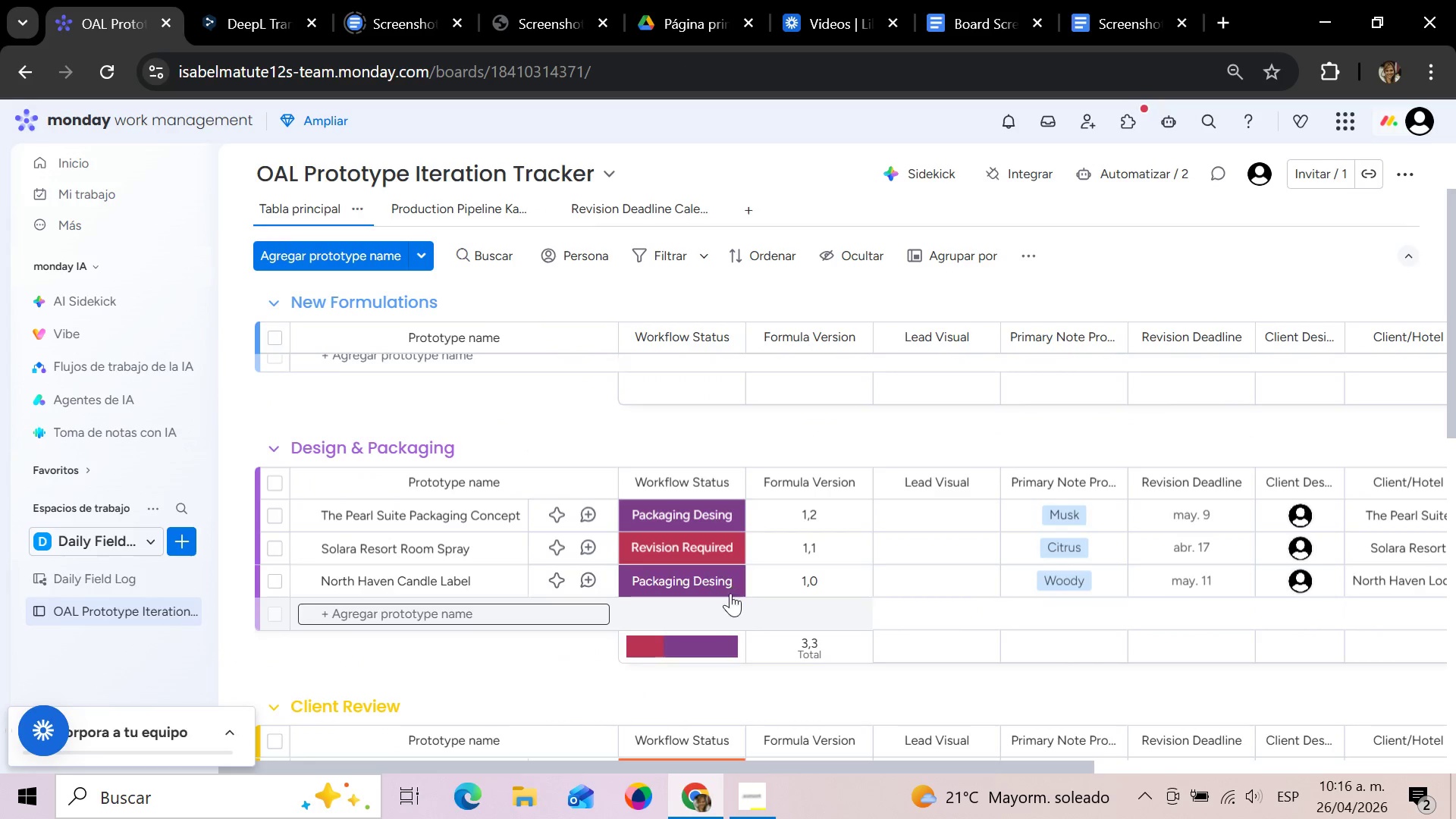 
left_click([729, 587])
 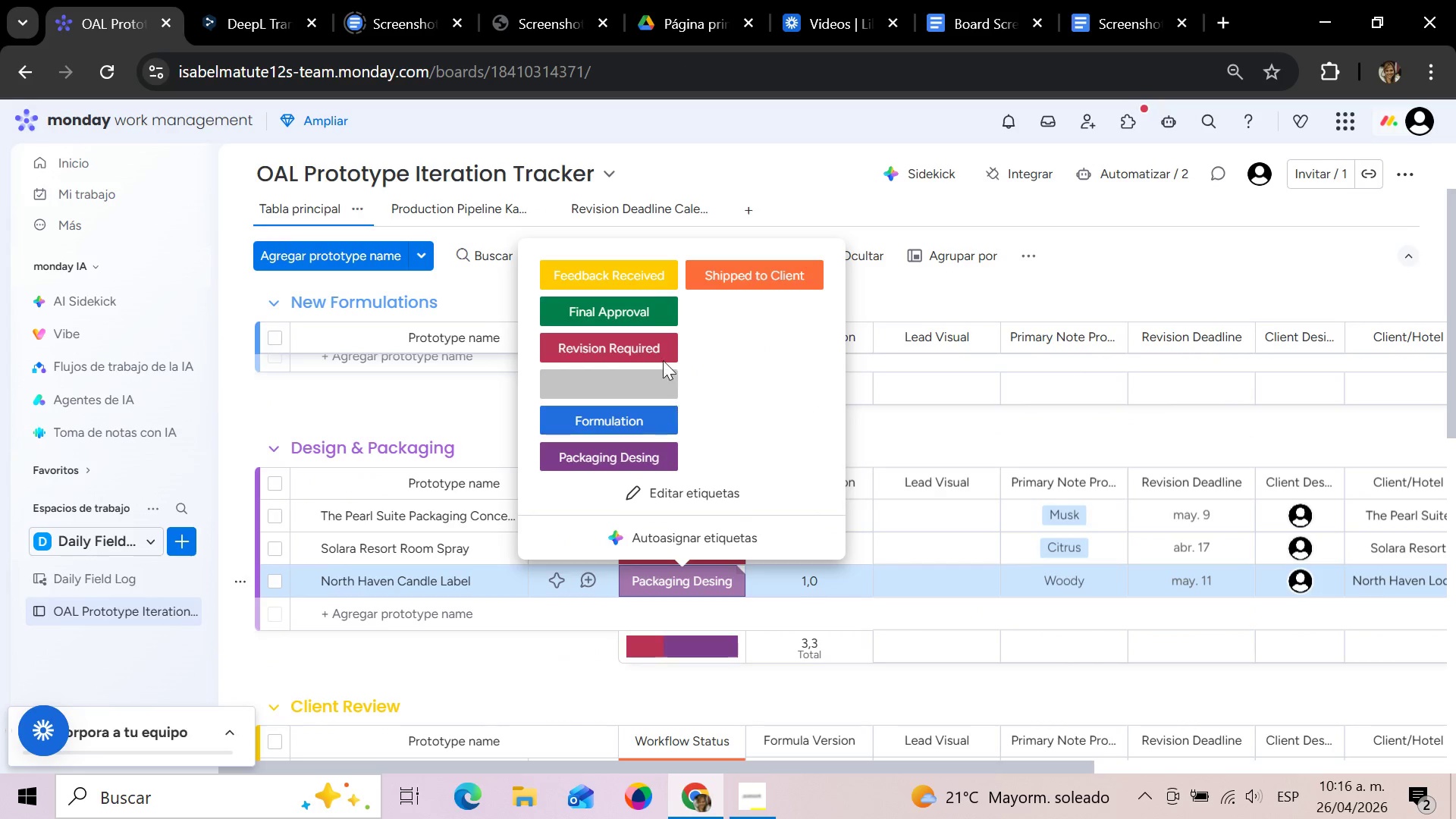 
left_click([636, 272])
 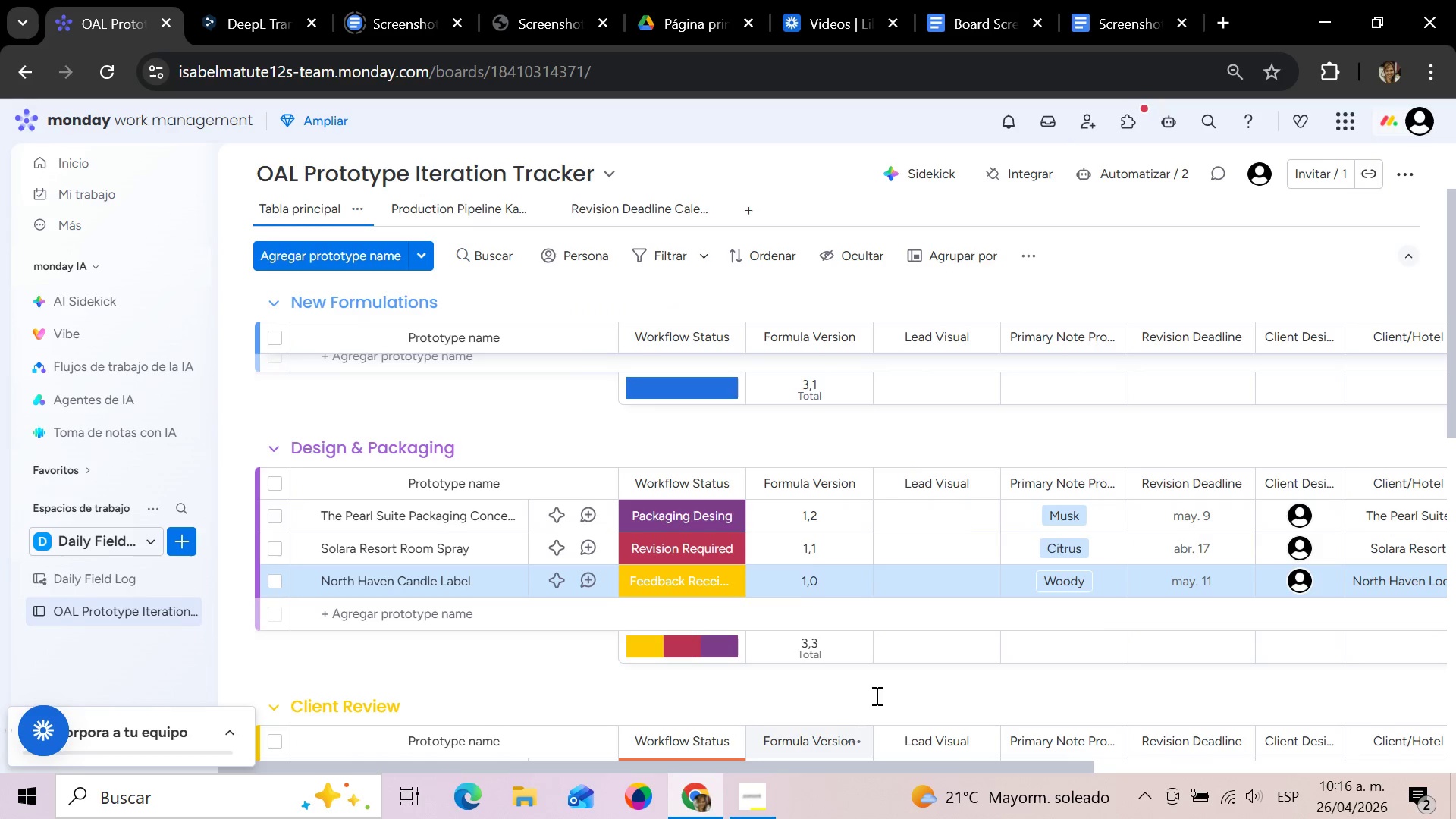 
wait(5.22)
 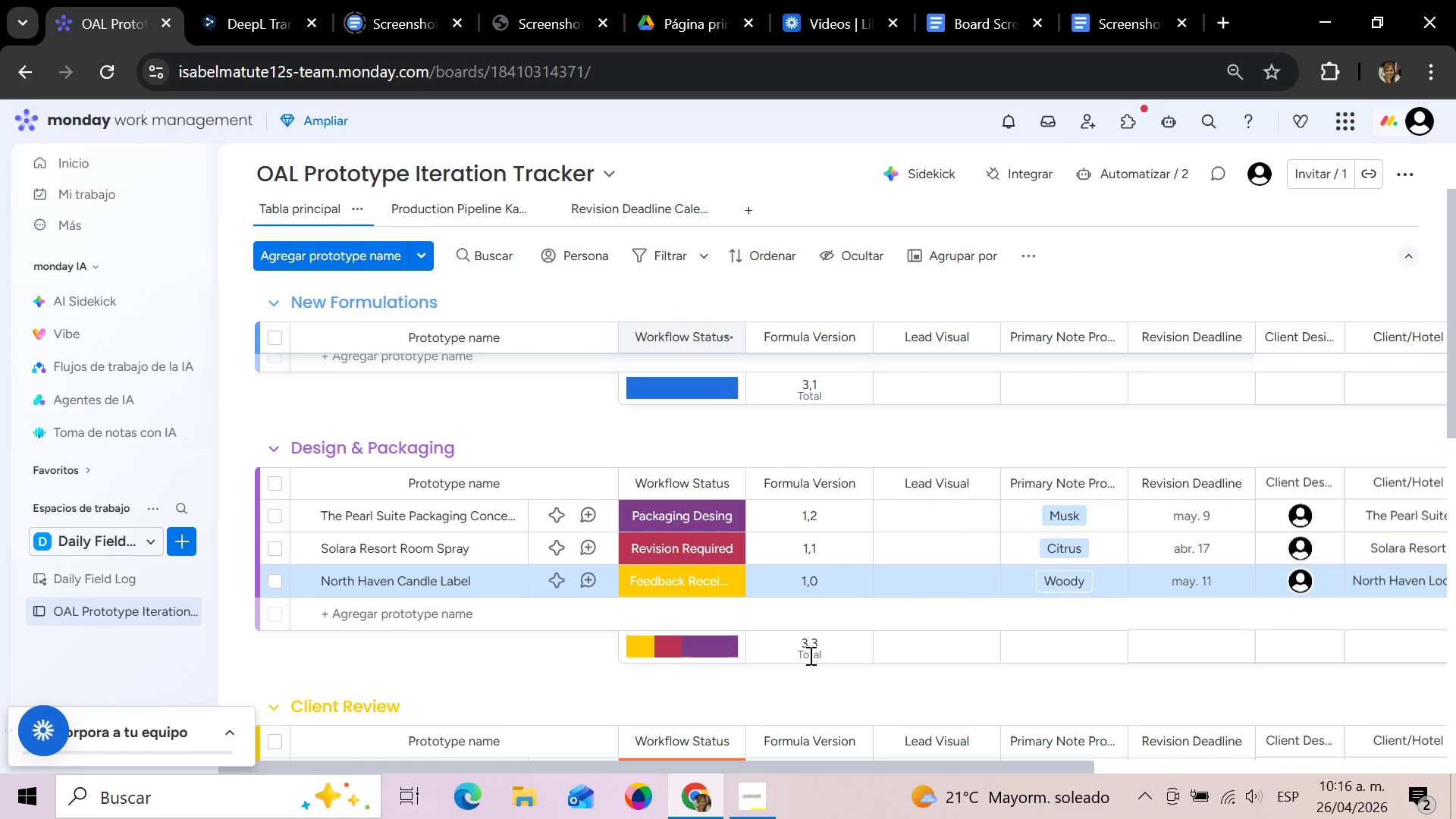 
left_click([479, 200])
 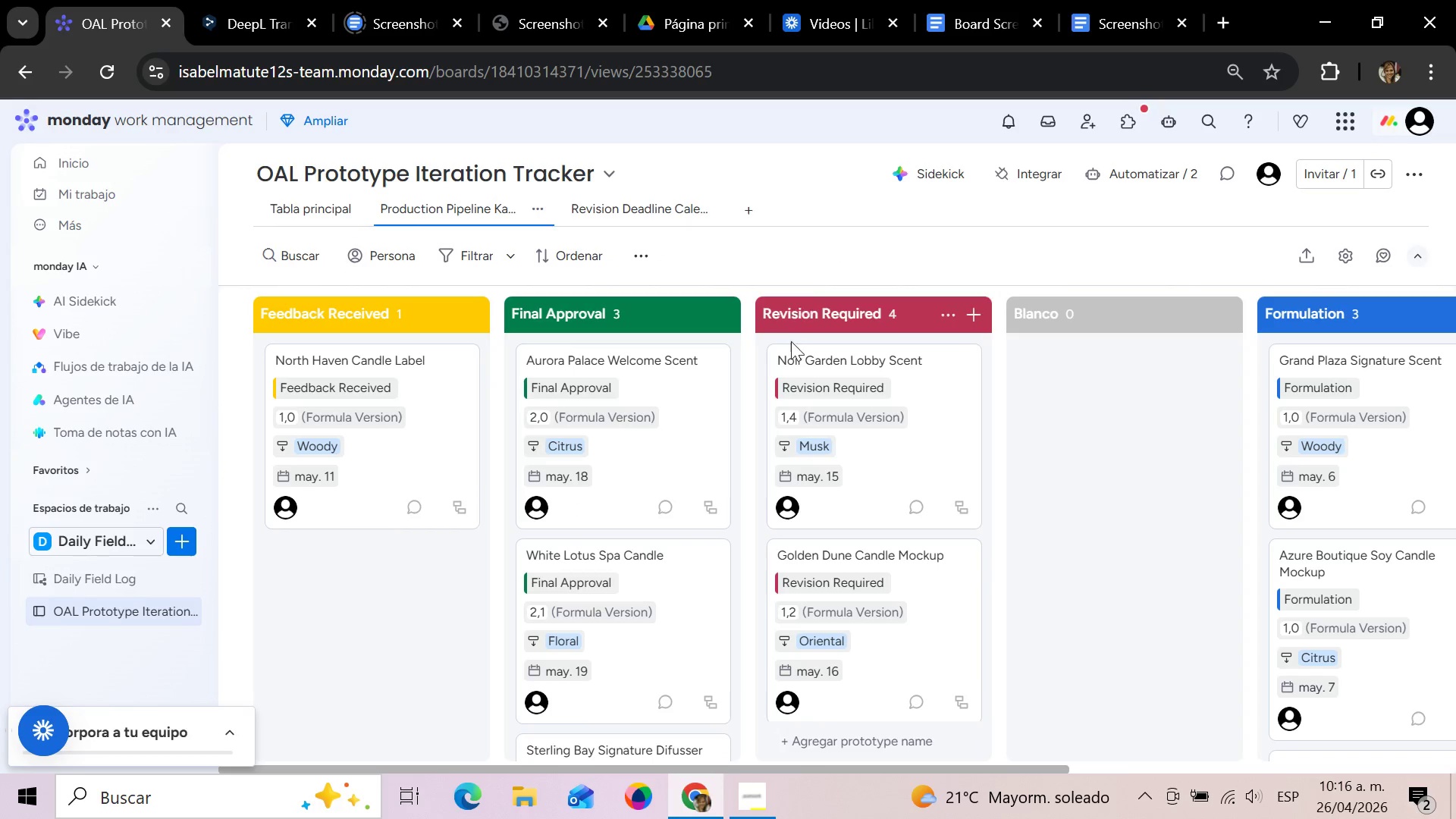 
wait(6.89)
 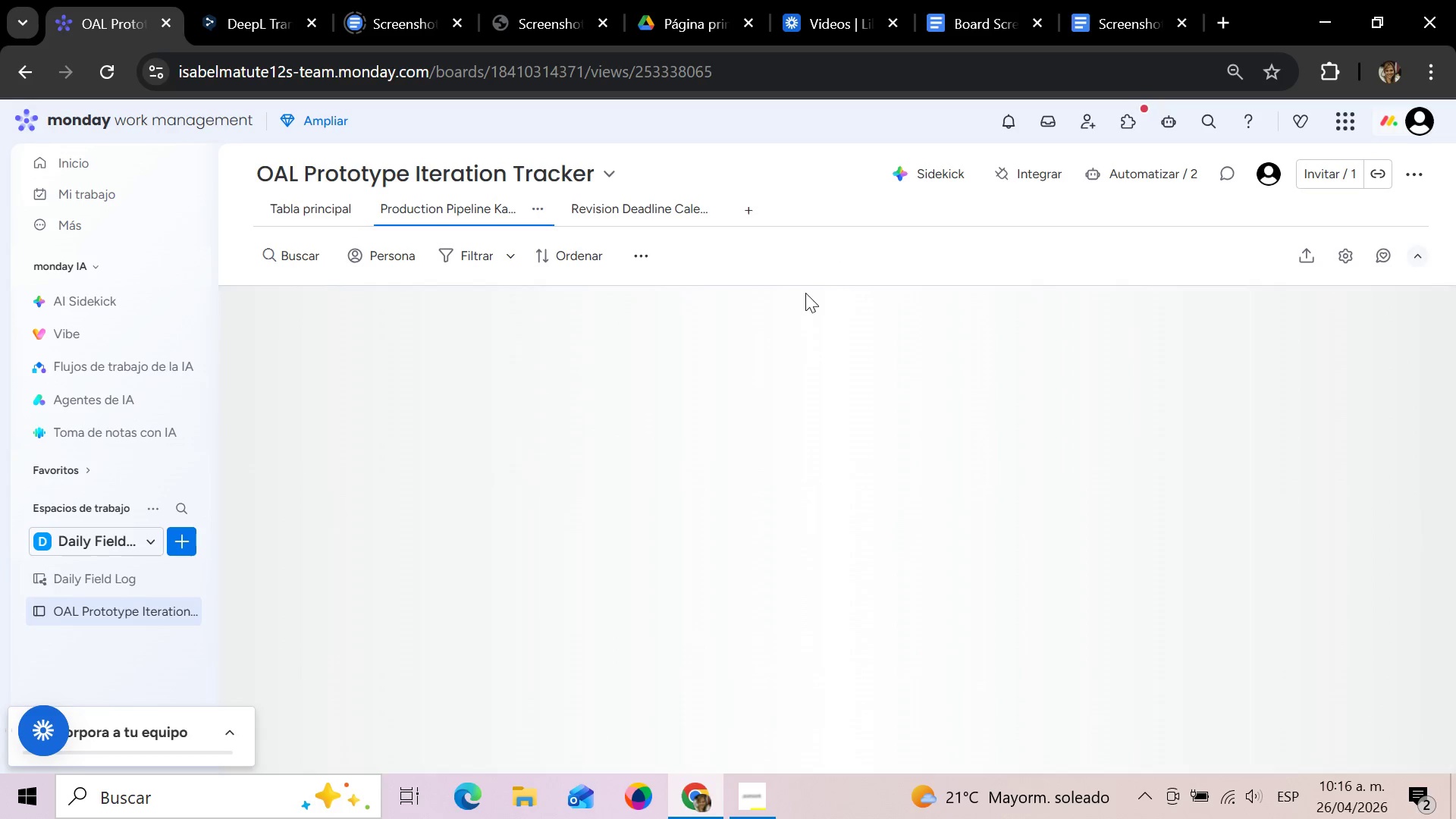 
left_click_drag(start_coordinate=[724, 765], to_coordinate=[654, 762])
 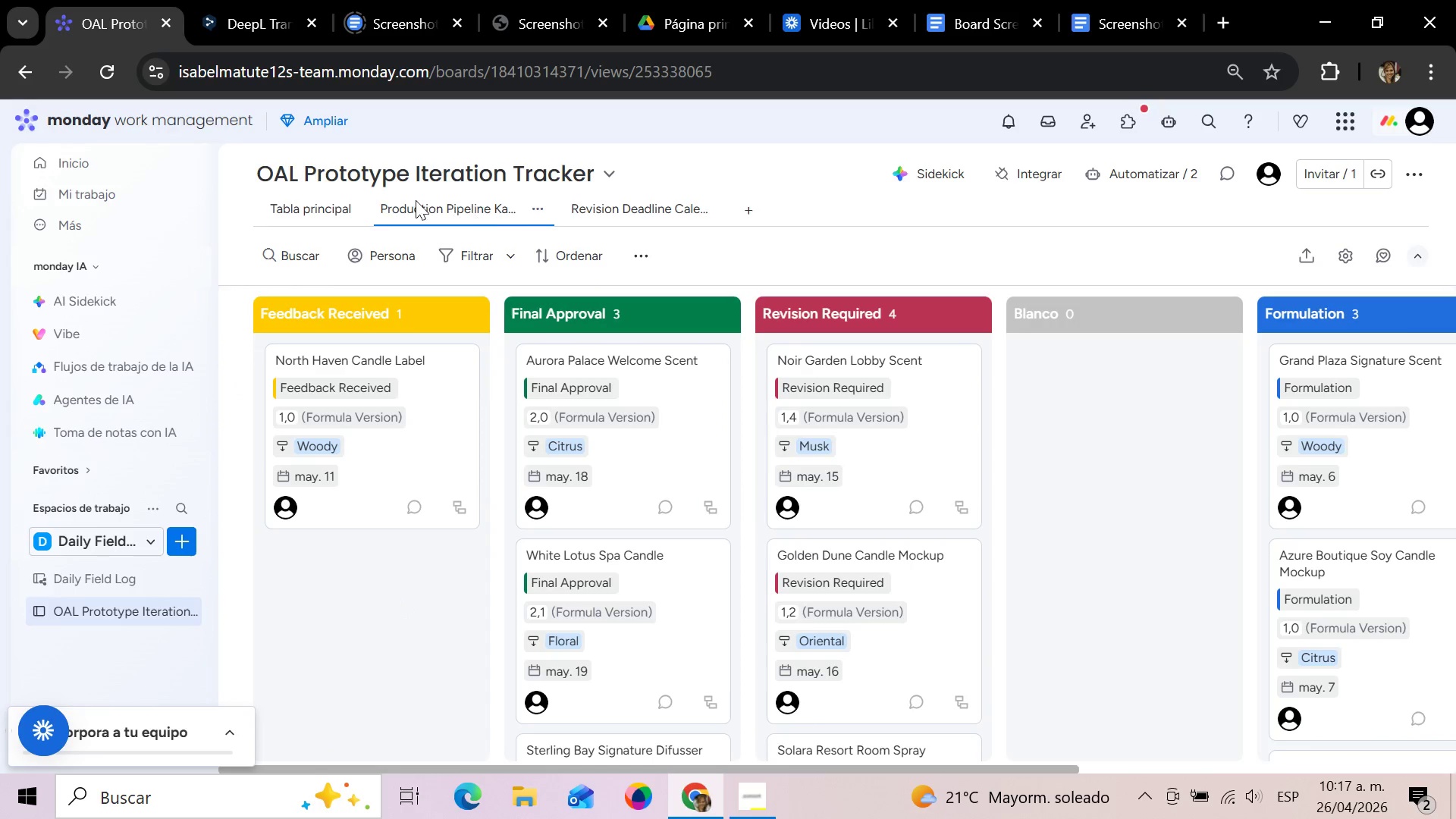 
left_click([322, 208])
 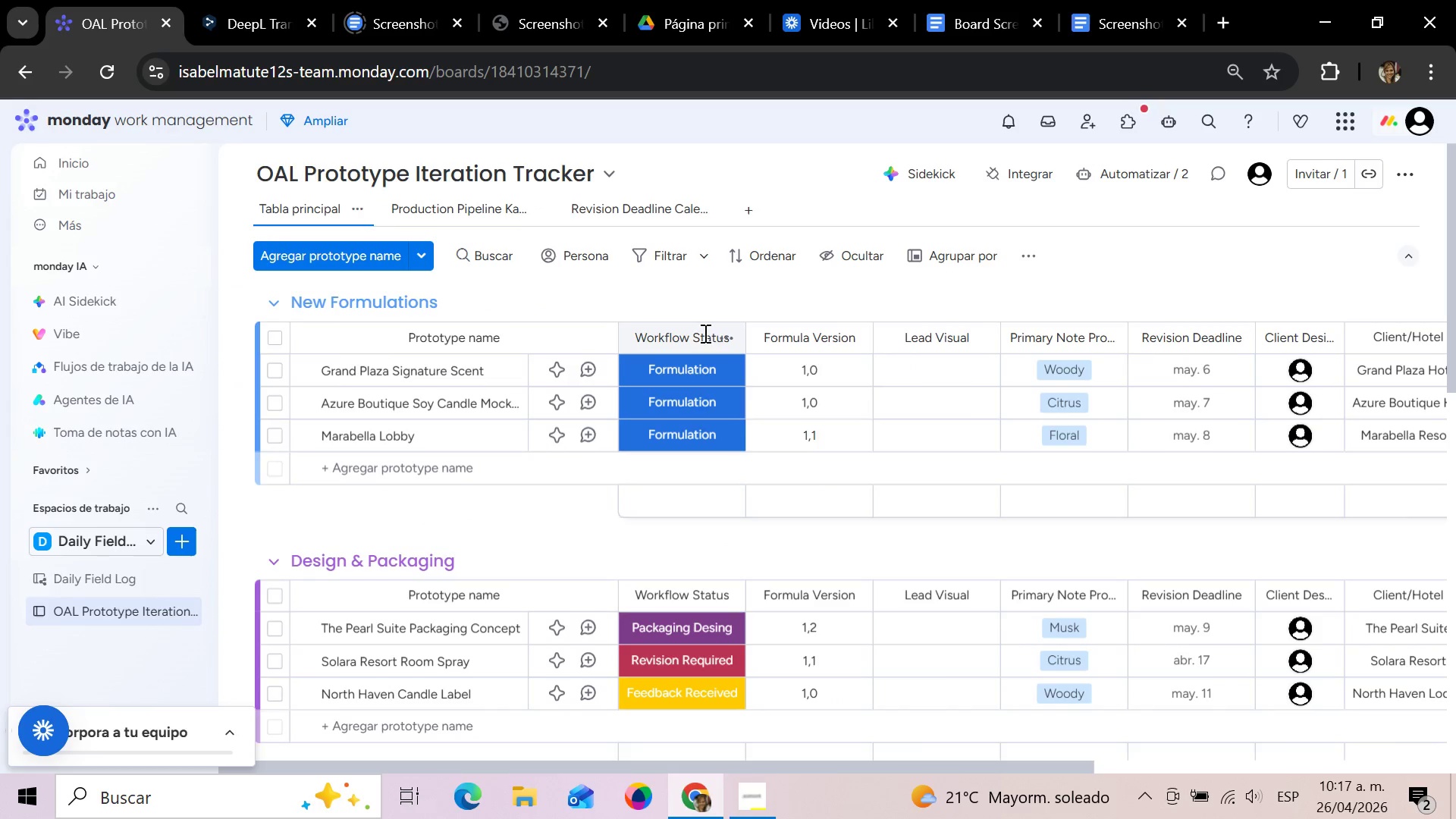 
left_click([698, 370])
 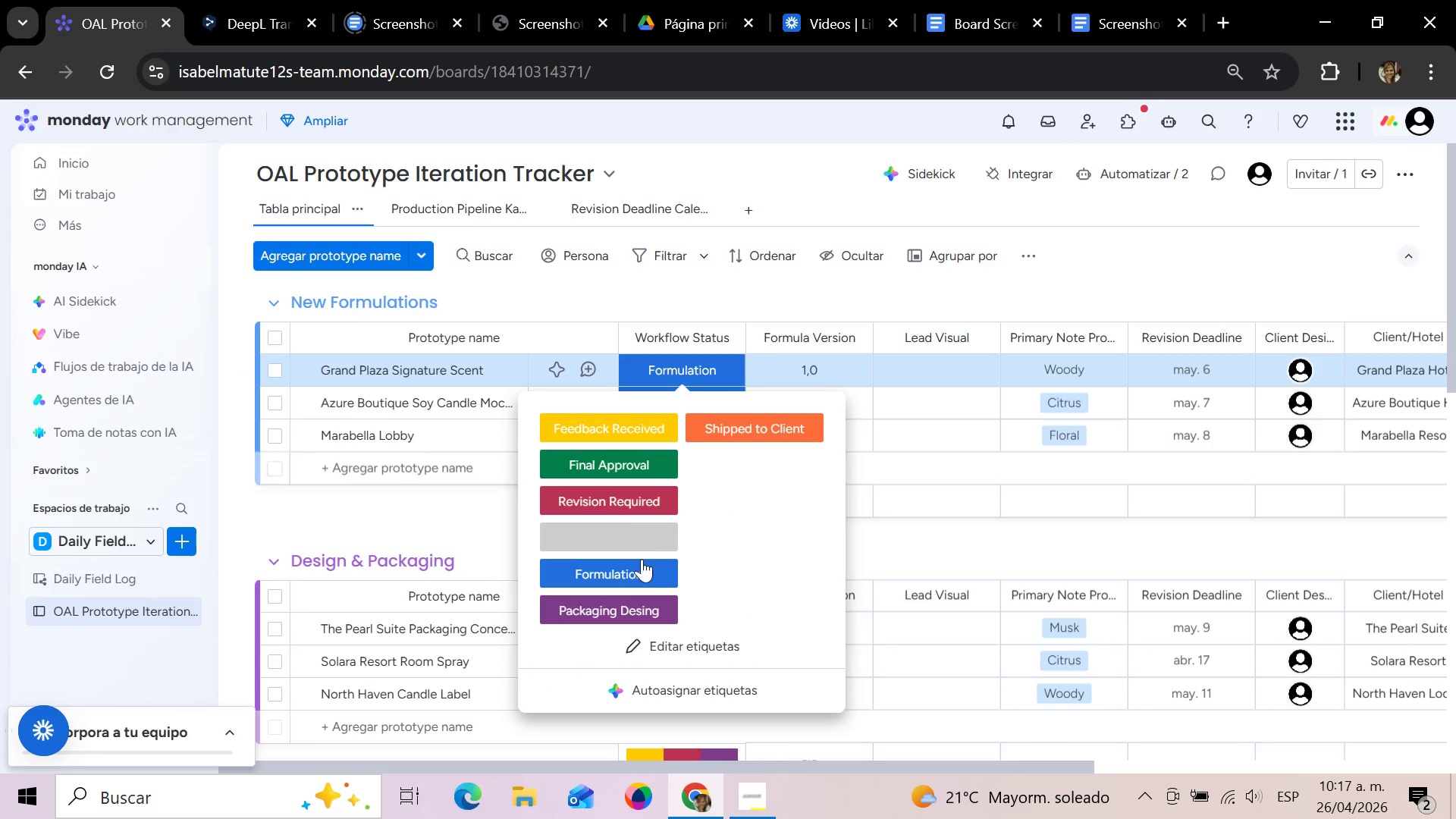 
left_click([646, 532])
 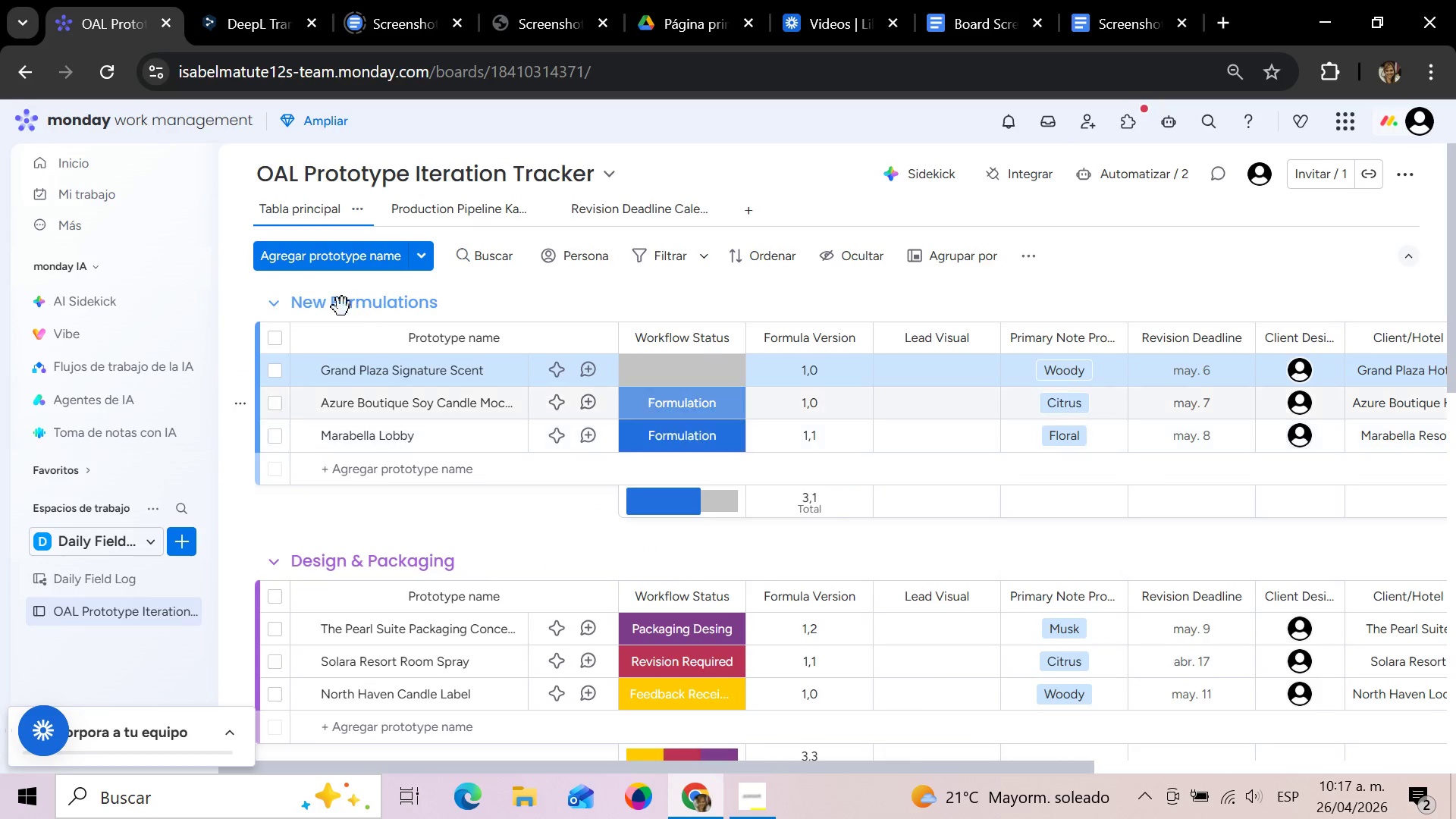 
left_click([689, 372])
 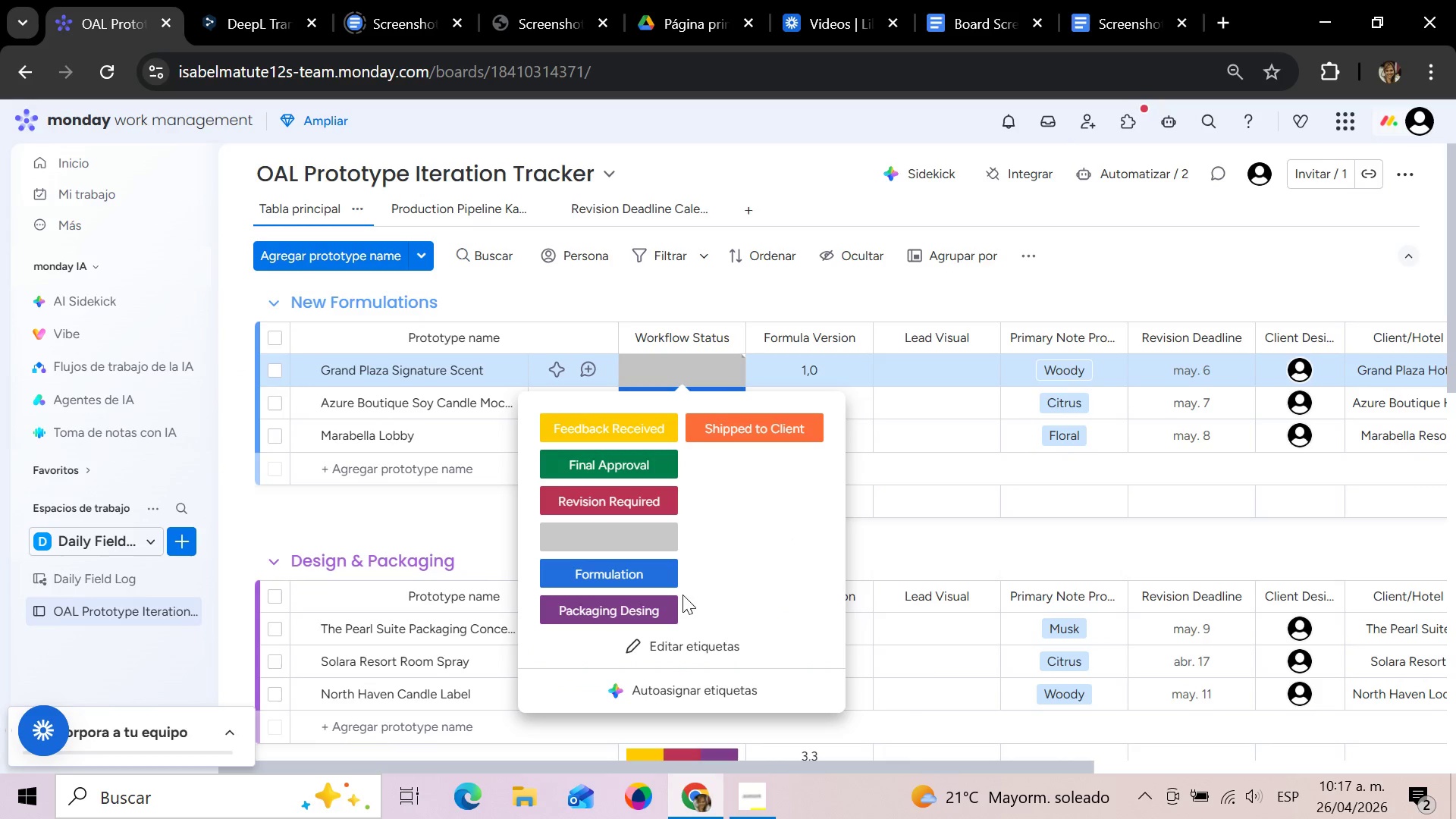 
left_click([682, 643])
 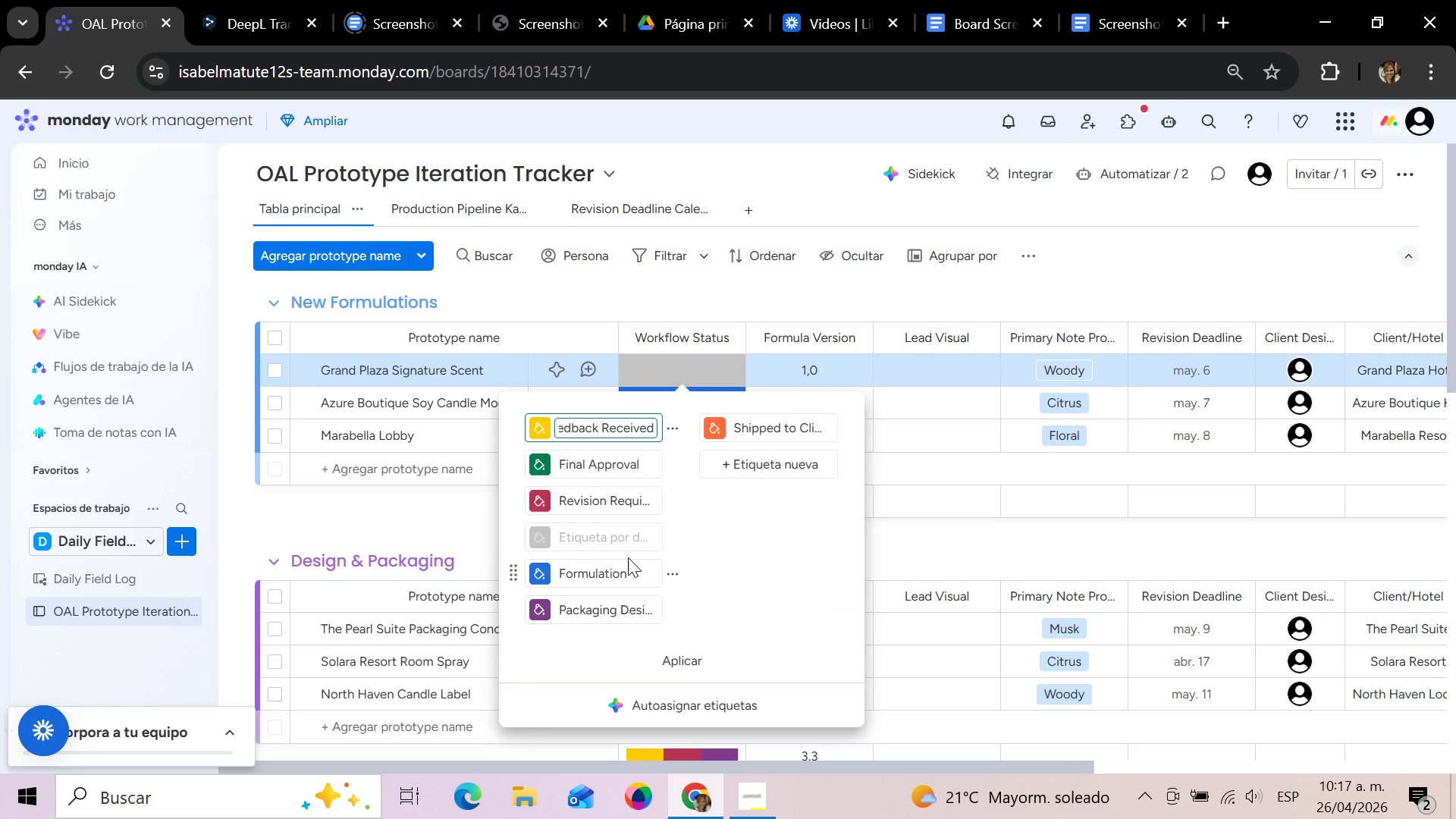 
left_click([618, 536])
 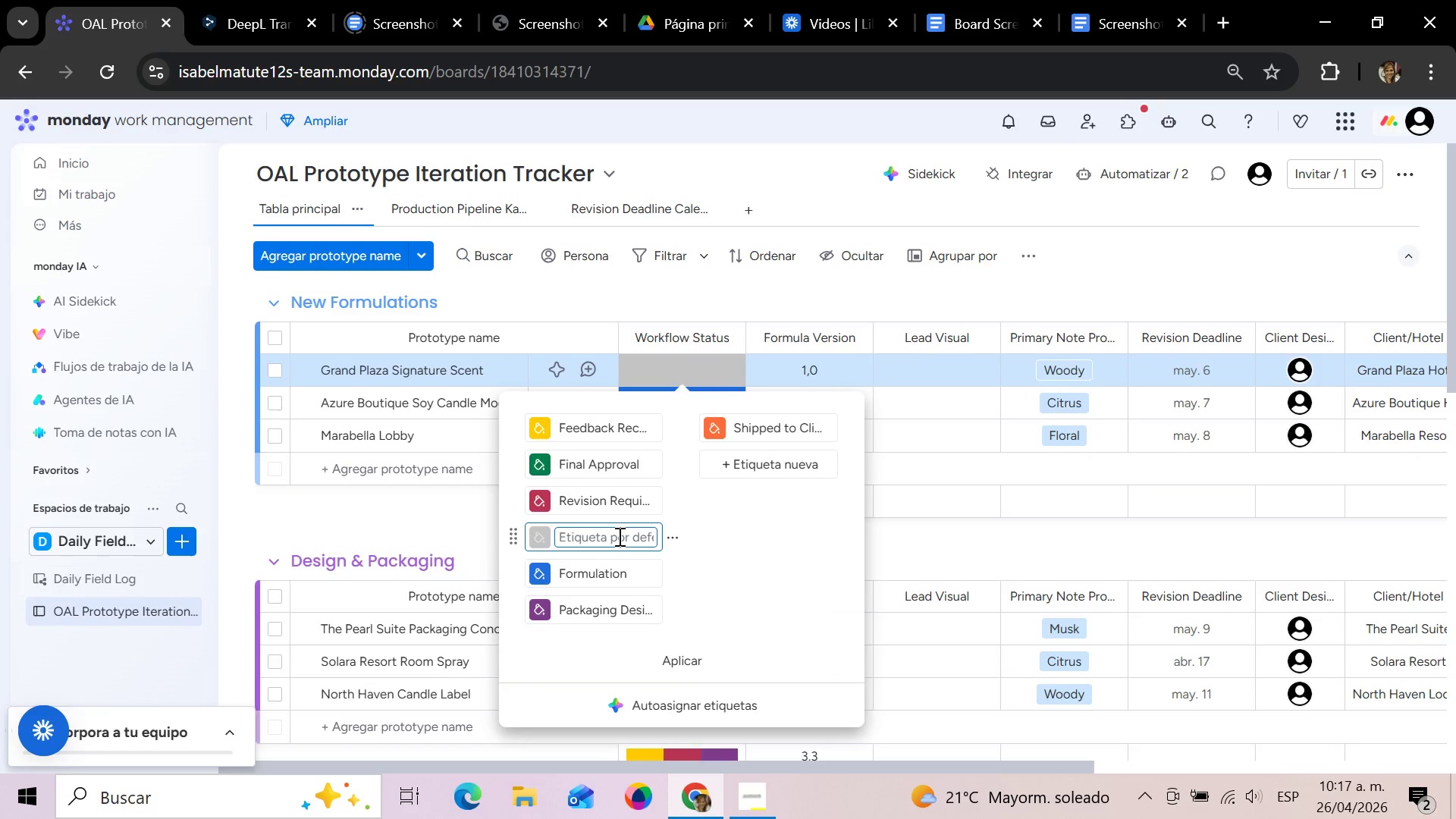 
type(Forn)
key(Backspace)
type(mulation)
 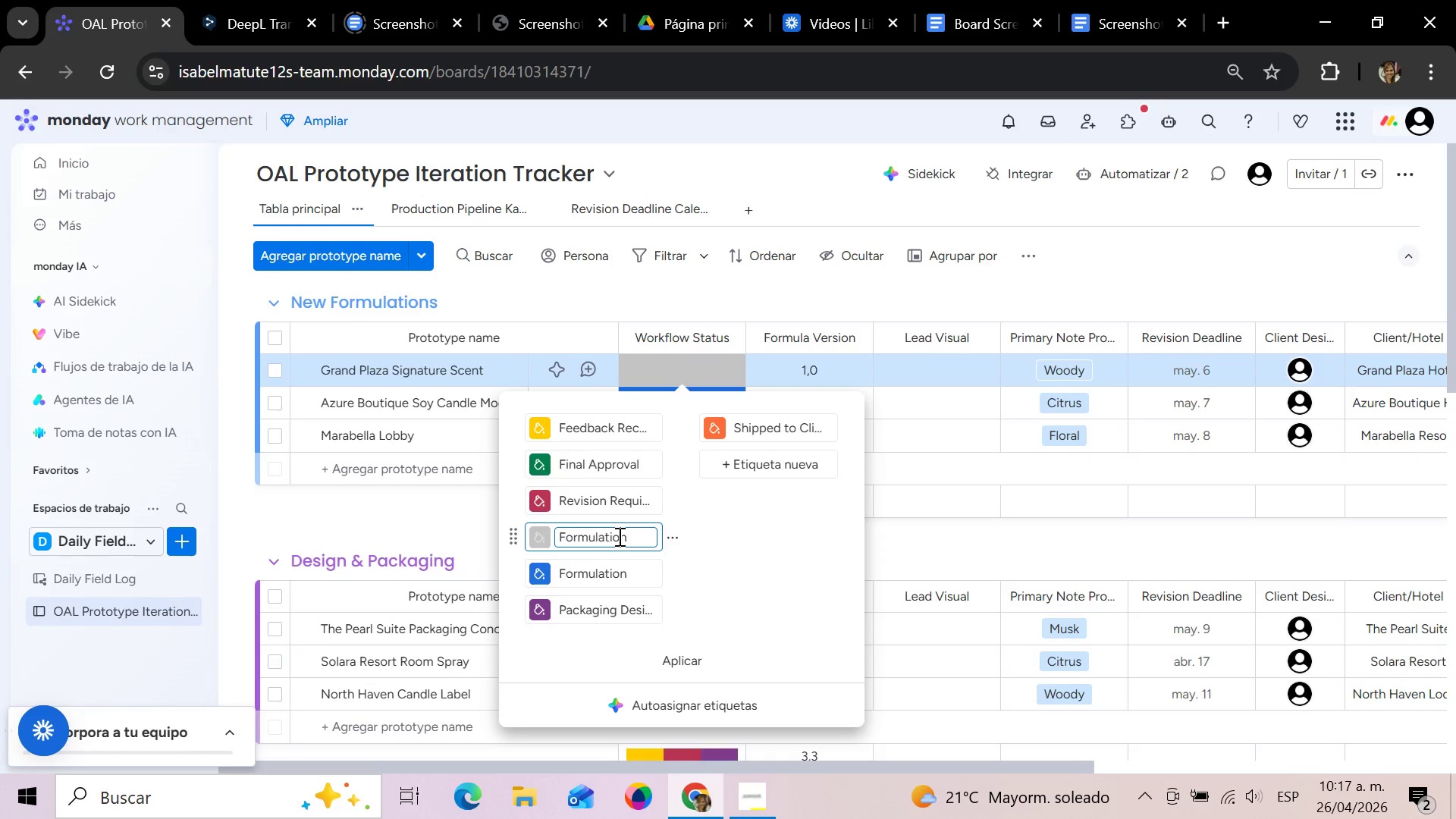 
left_click([538, 529])
 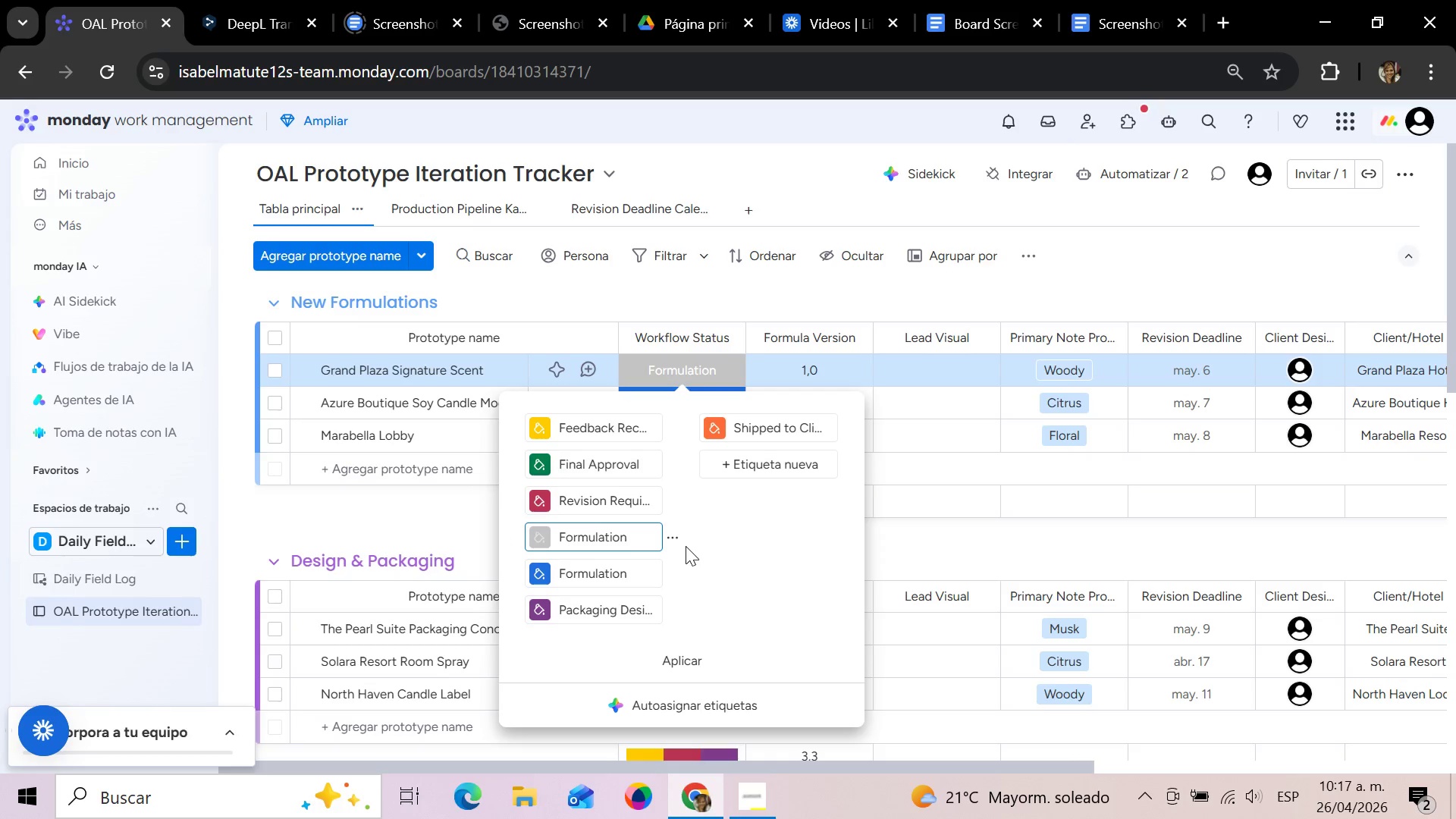 
left_click([670, 535])
 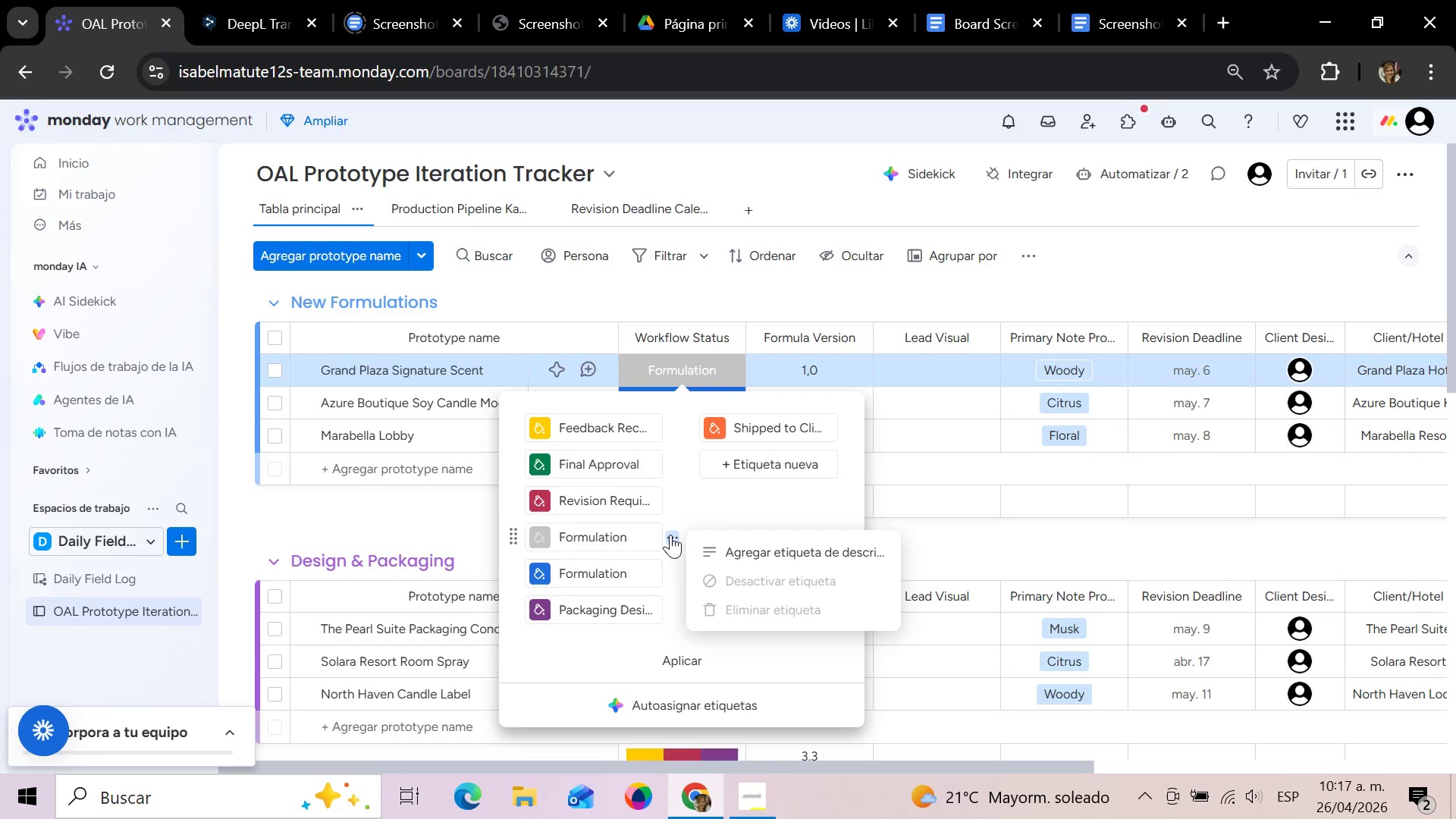 
mouse_move([748, 551])
 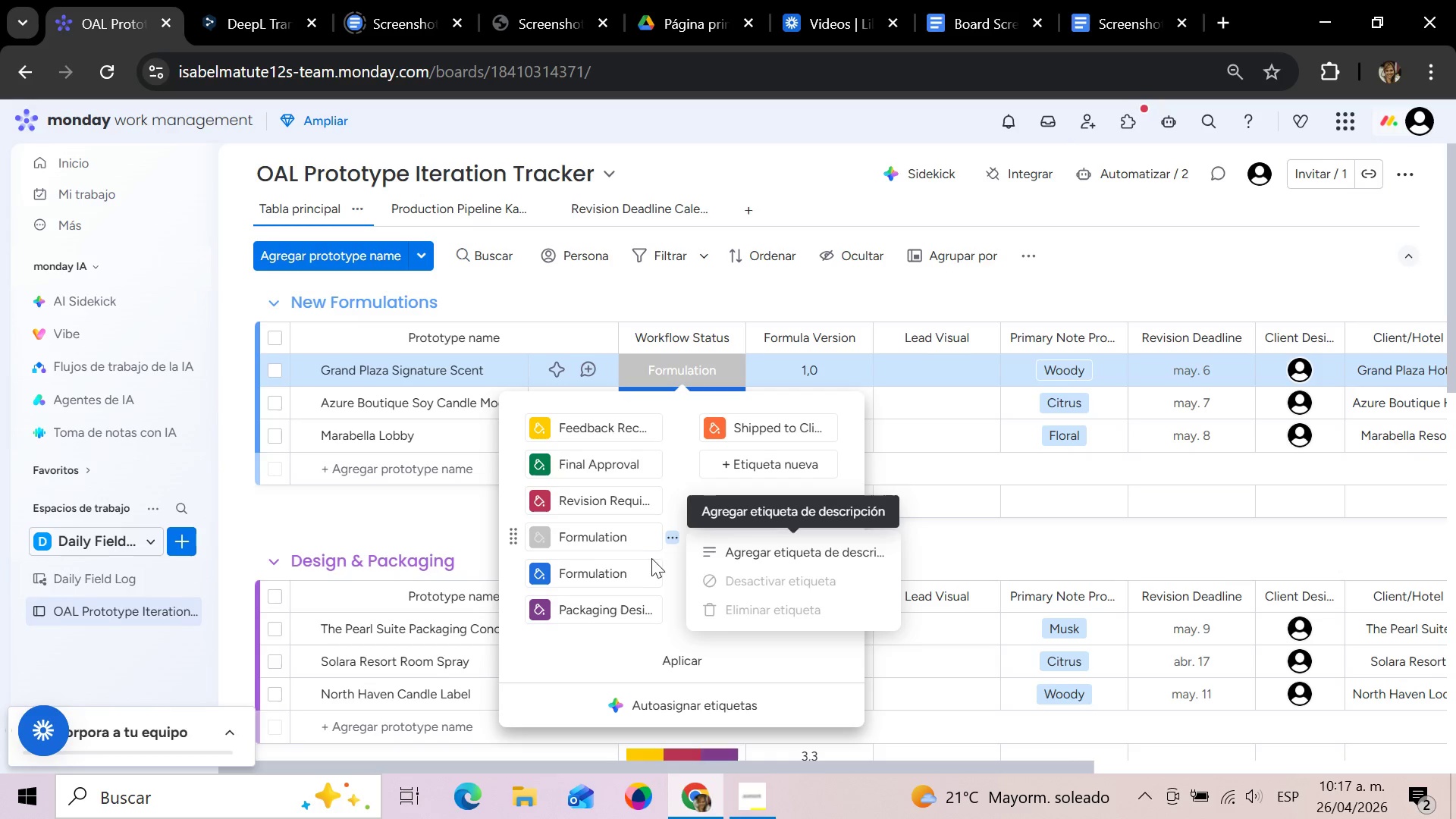 
mouse_move([637, 546])
 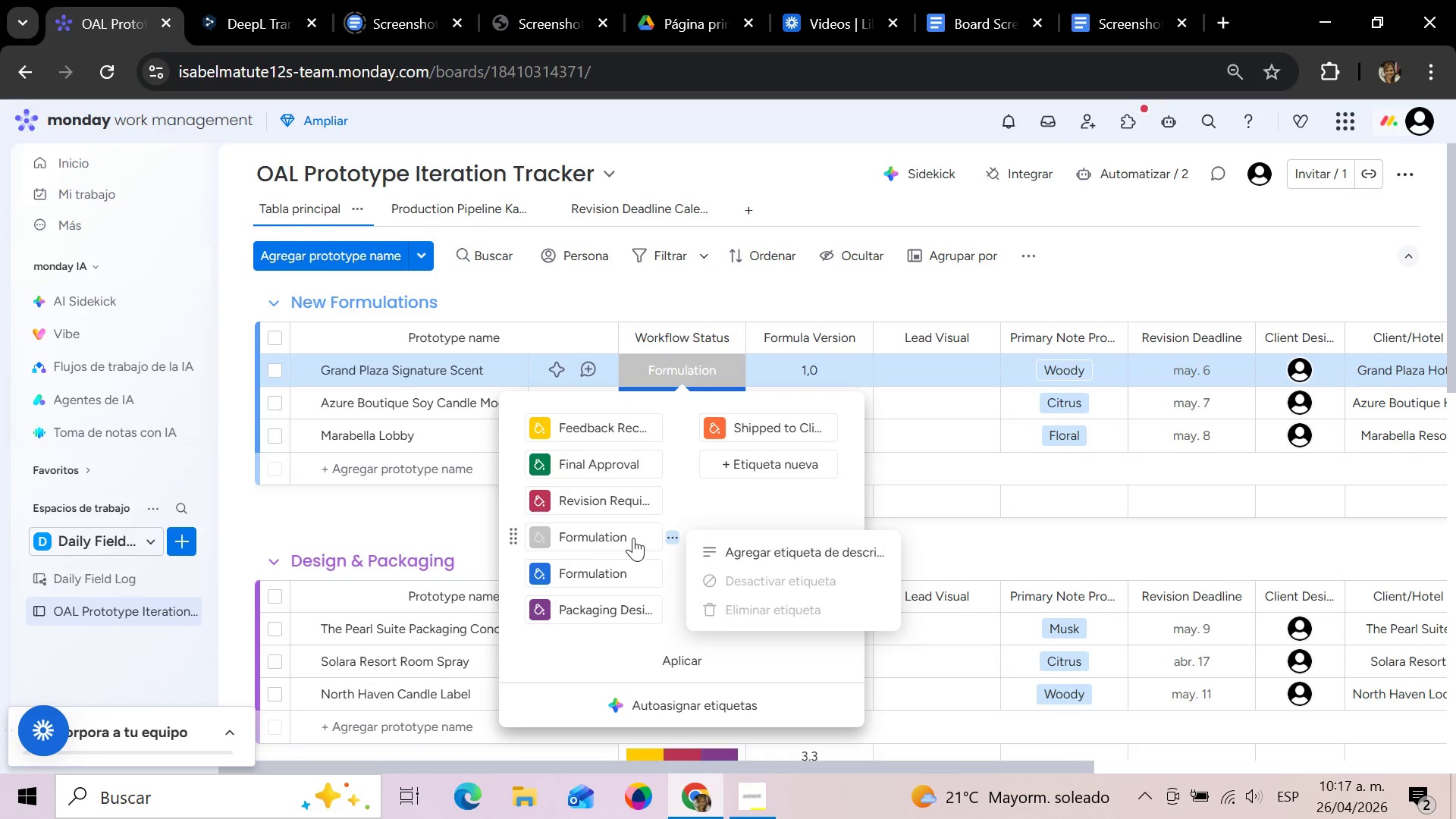 
left_click([633, 538])
 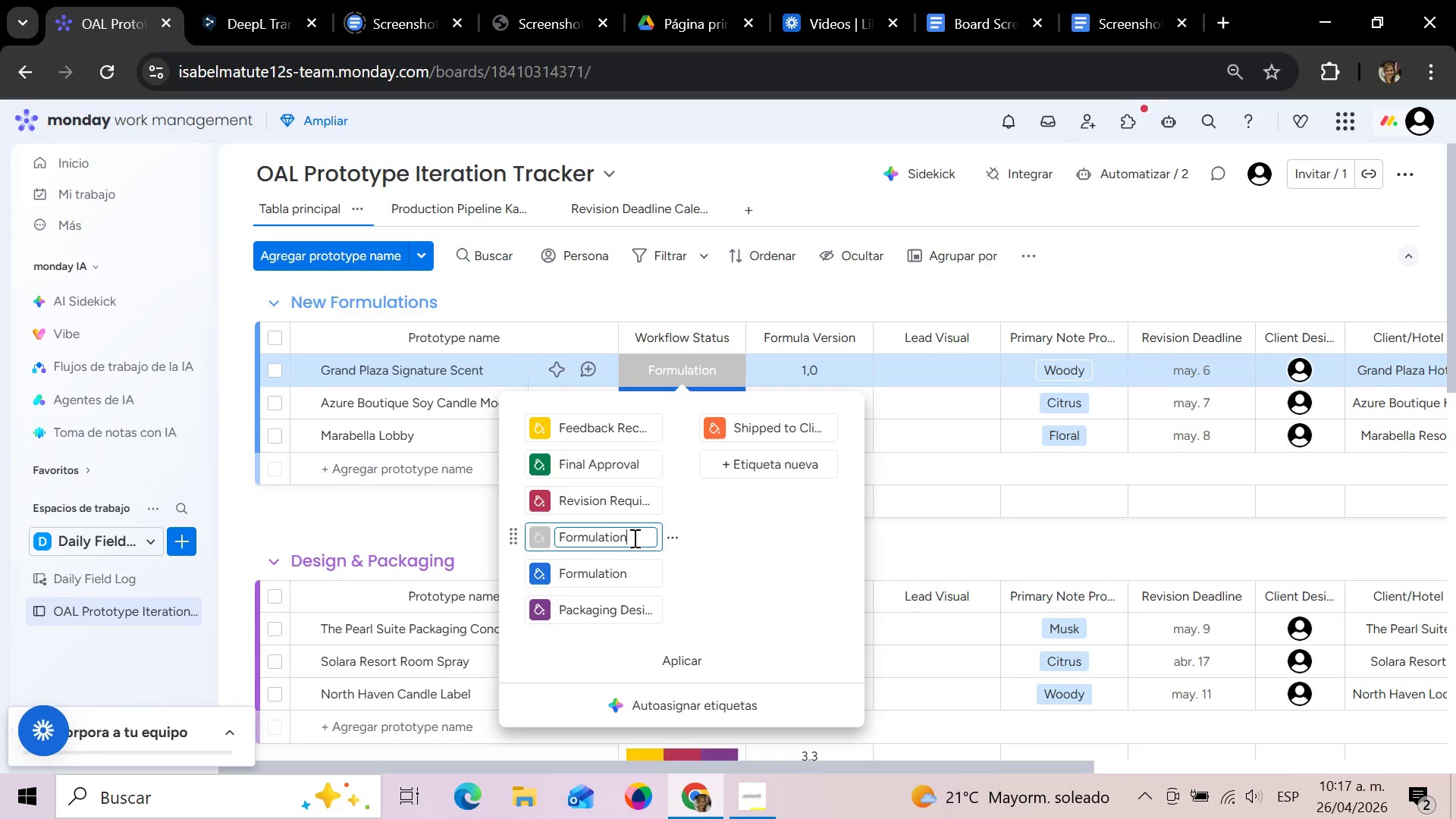 
left_click_drag(start_coordinate=[633, 538], to_coordinate=[543, 536])
 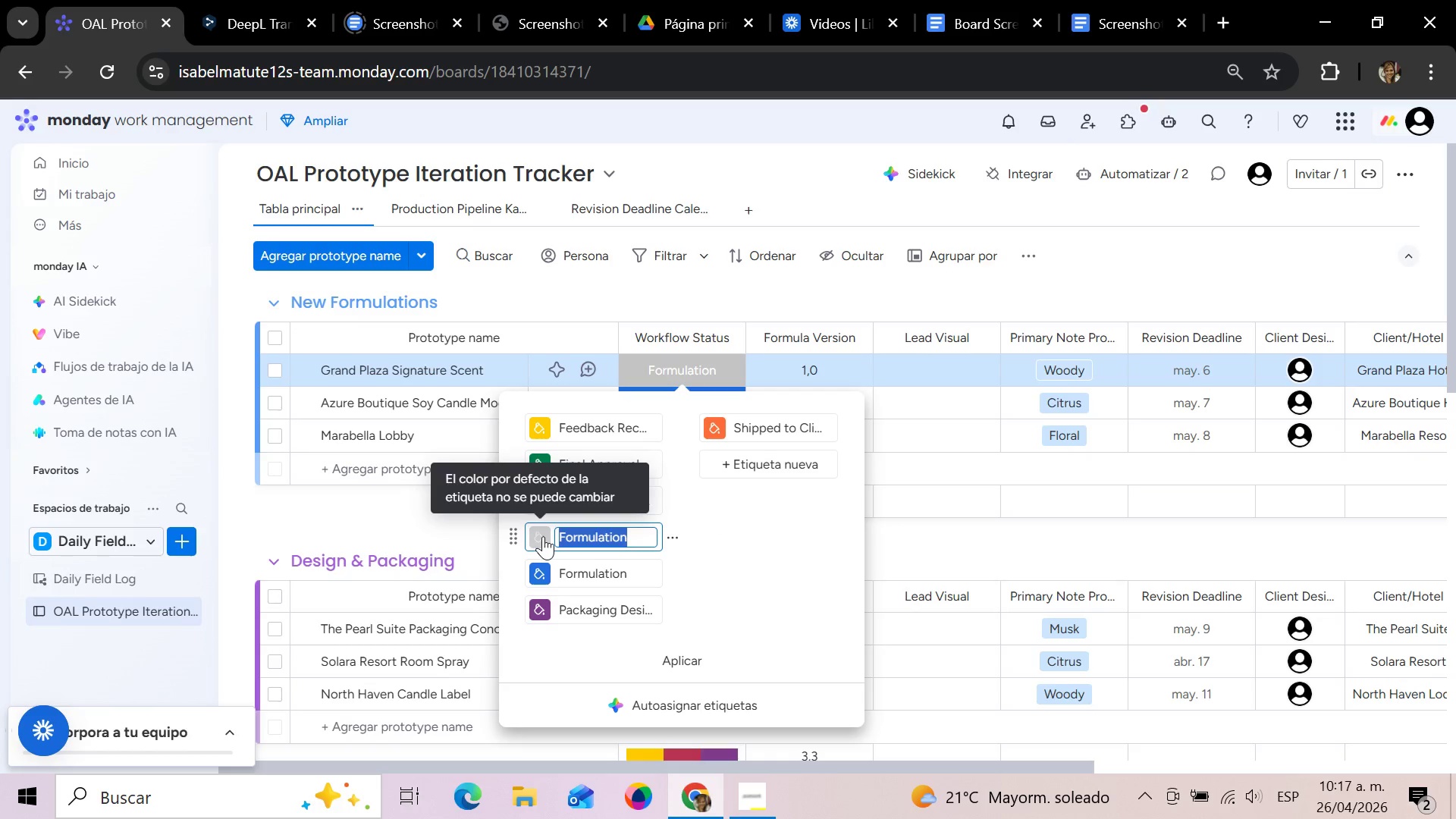 
key(Backspace)
 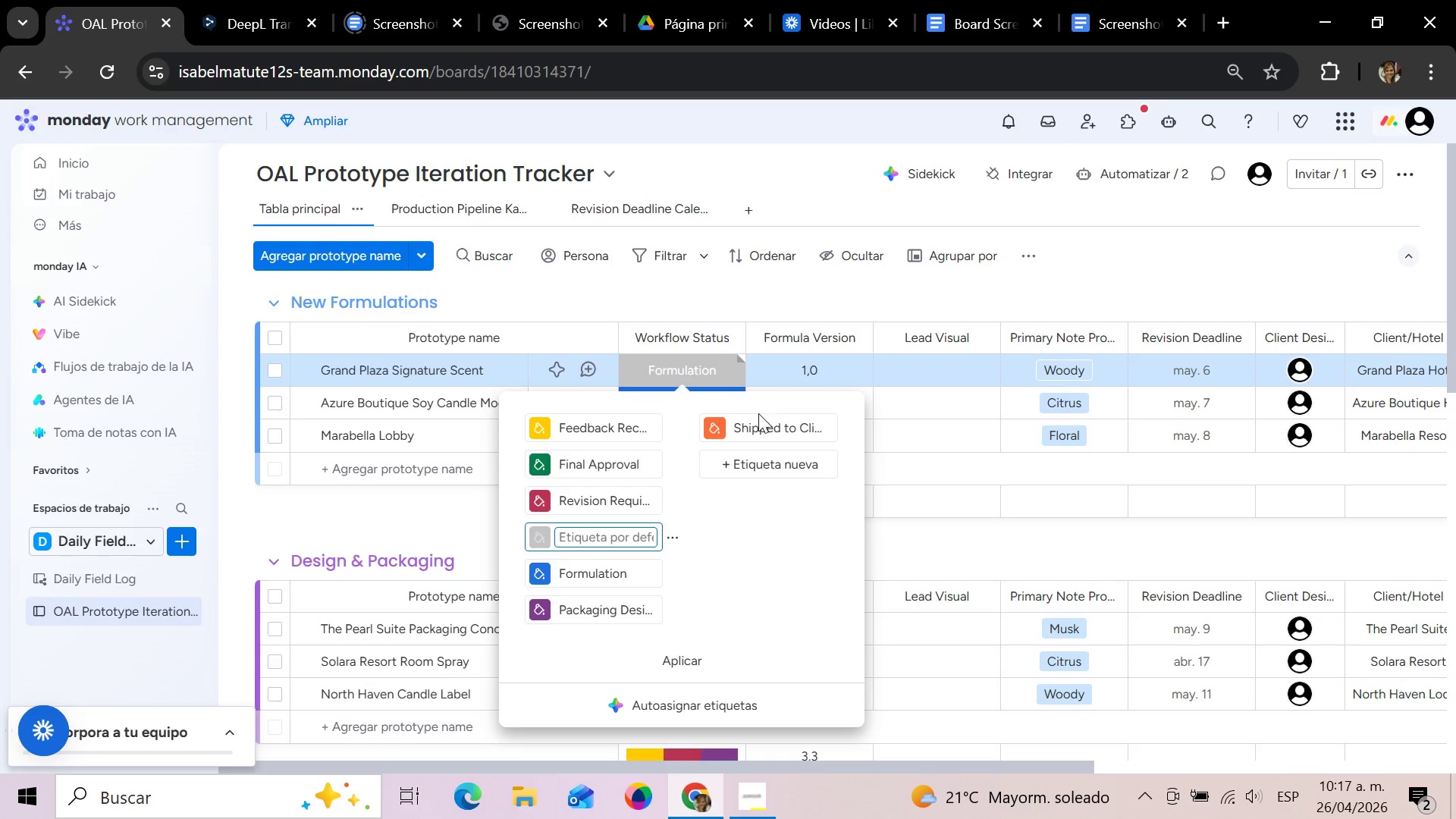 
left_click([789, 291])
 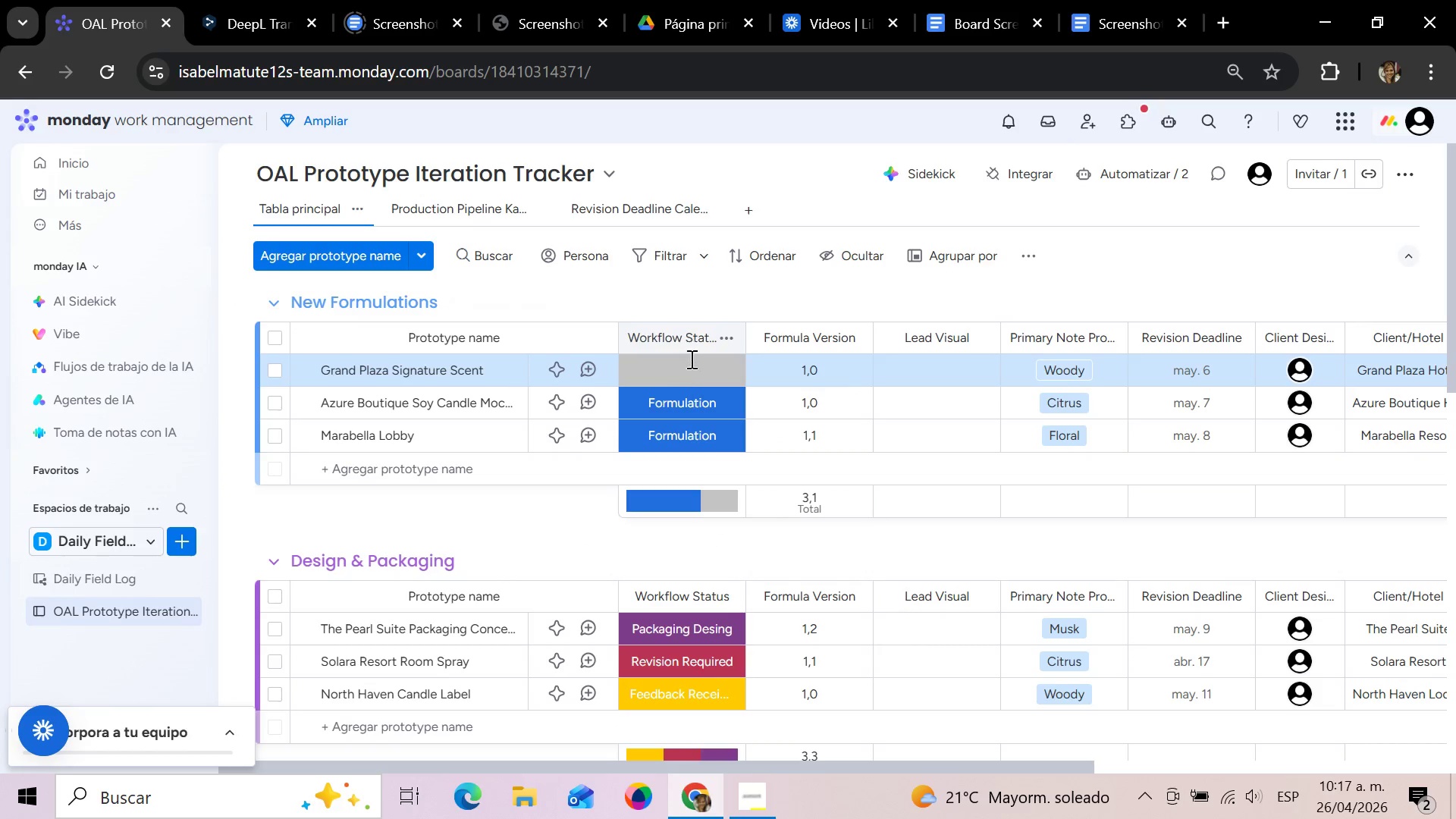 
left_click([691, 369])
 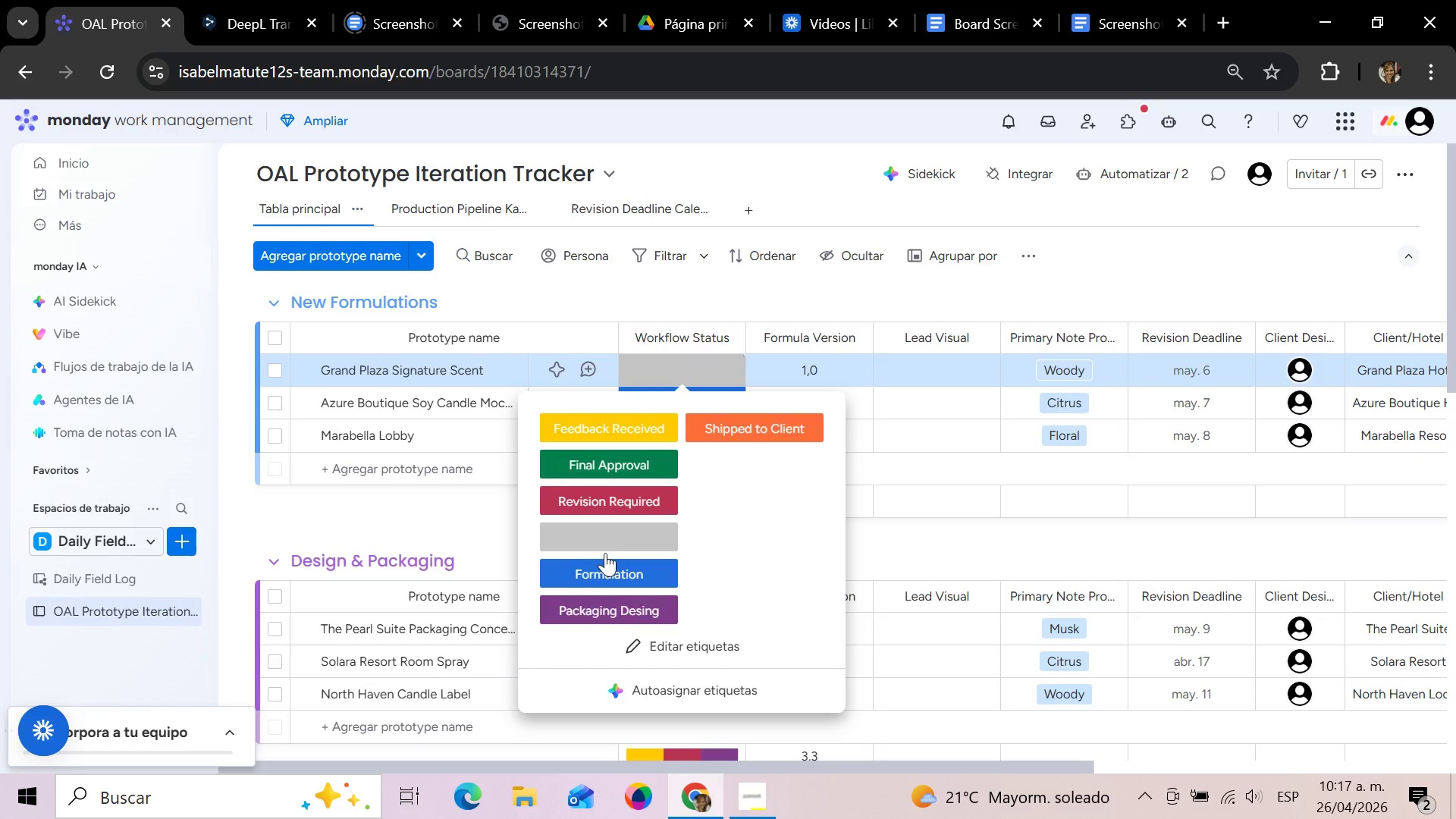 
left_click([598, 569])
 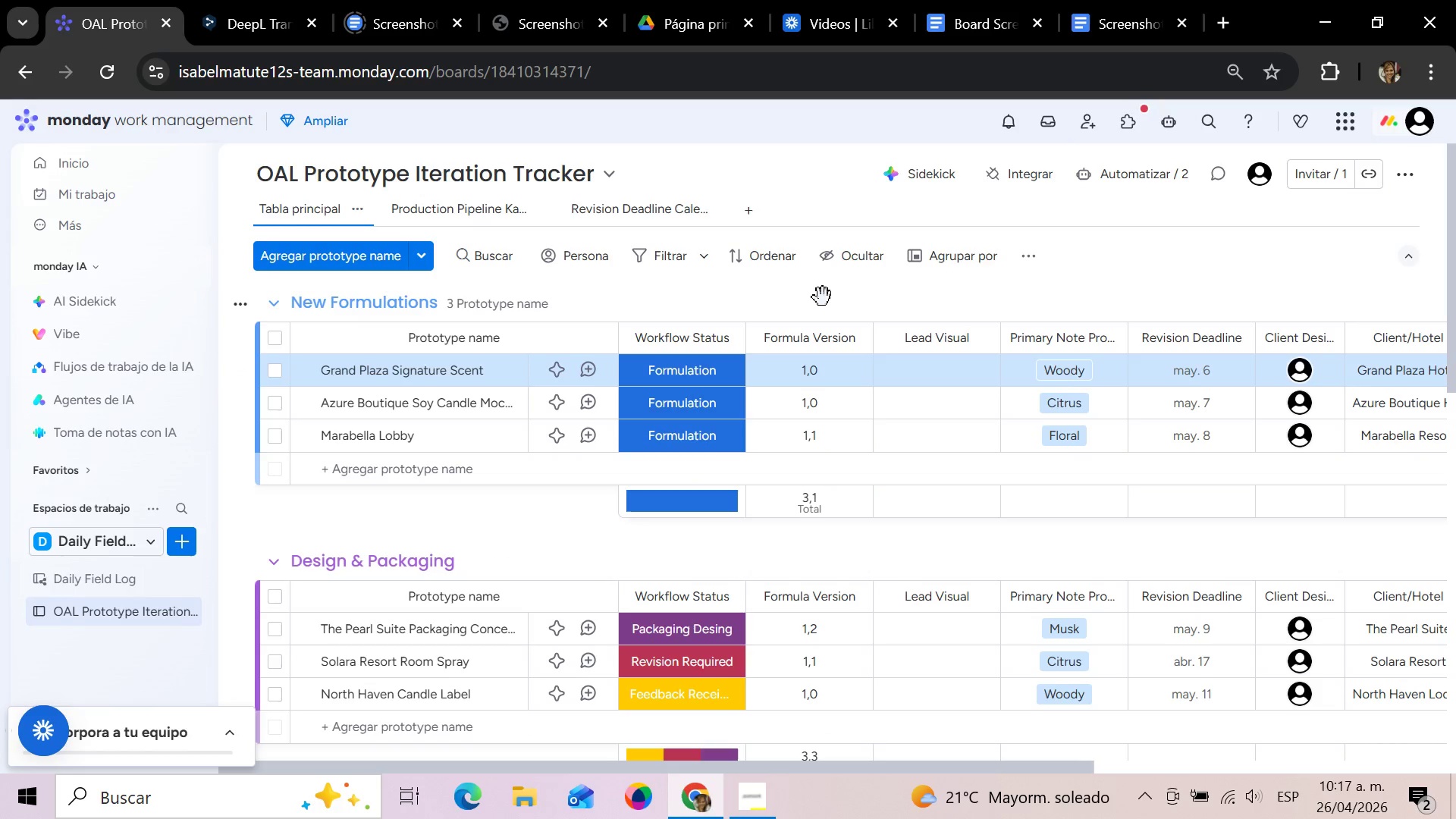 
left_click([823, 297])
 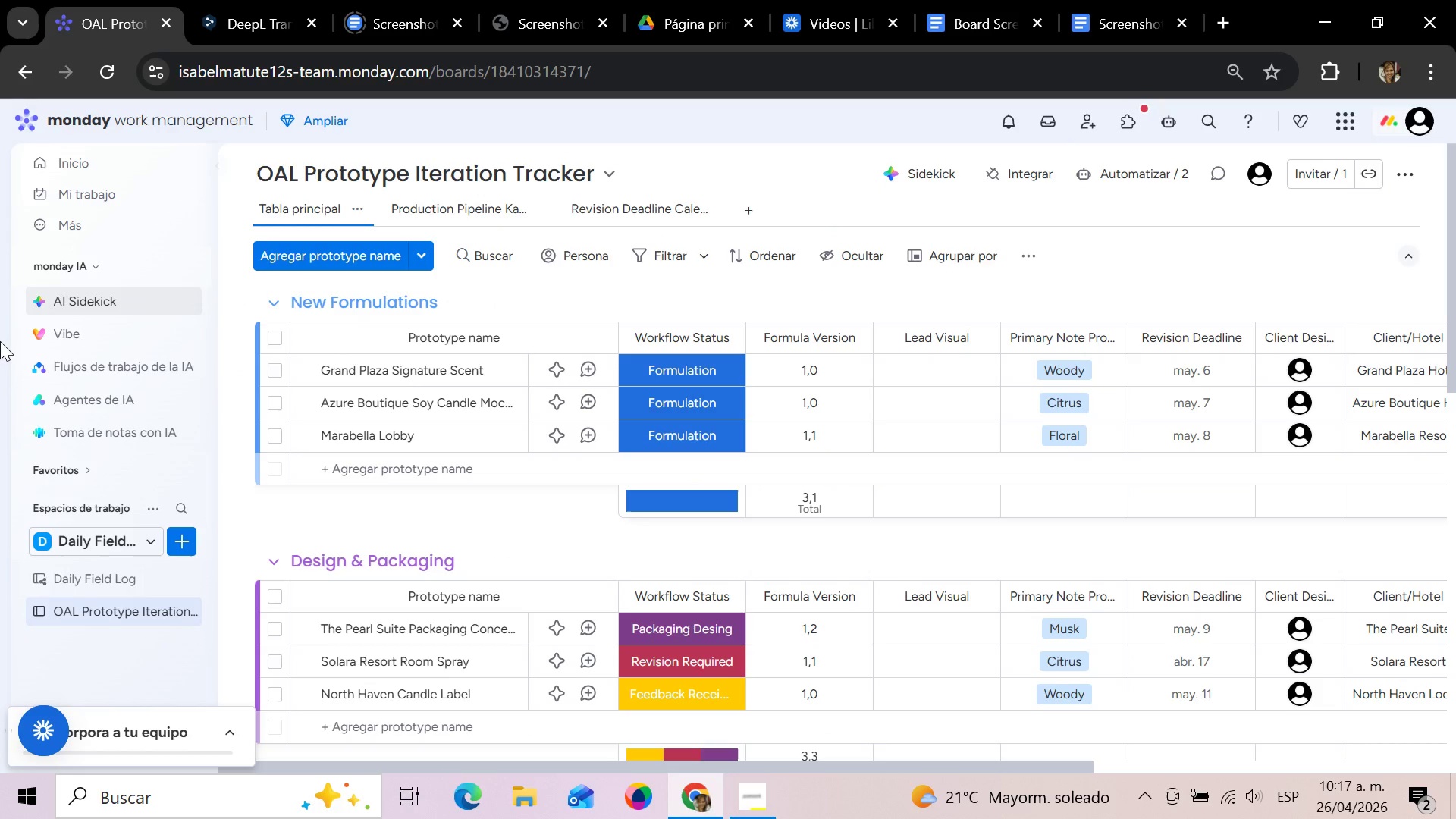 
wait(6.38)
 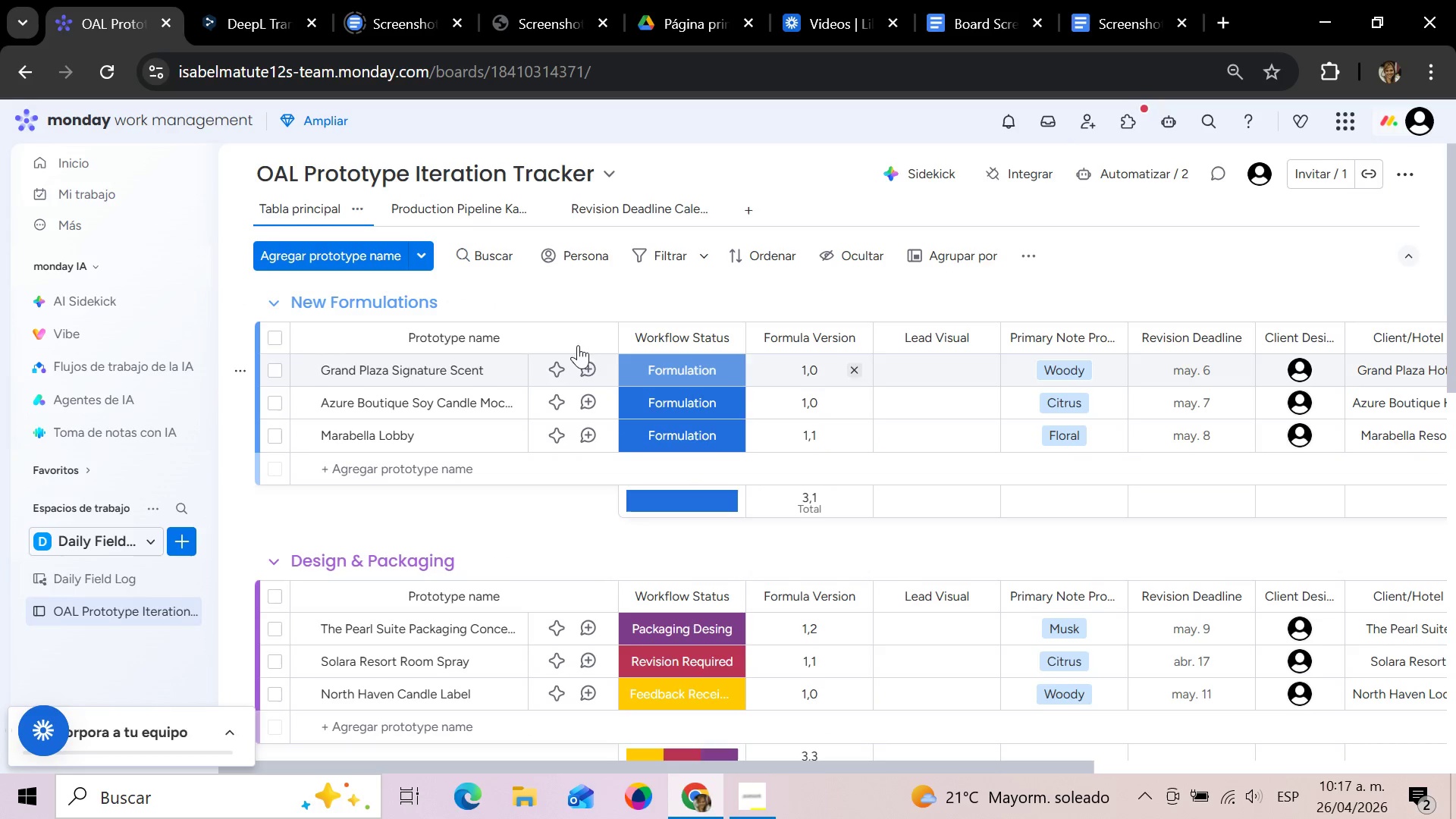 
left_click([639, 202])
 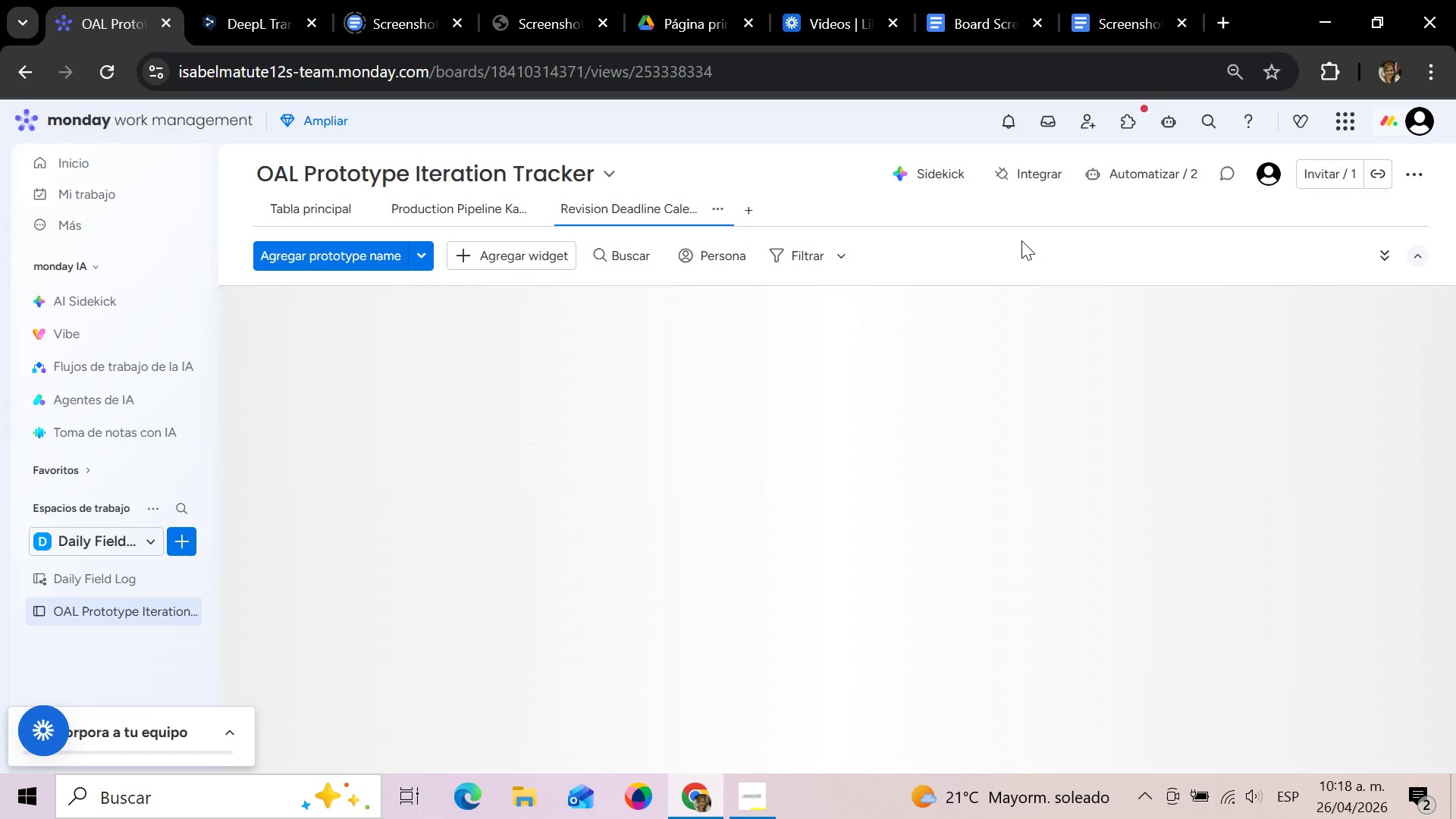 
mouse_move([1208, 436])
 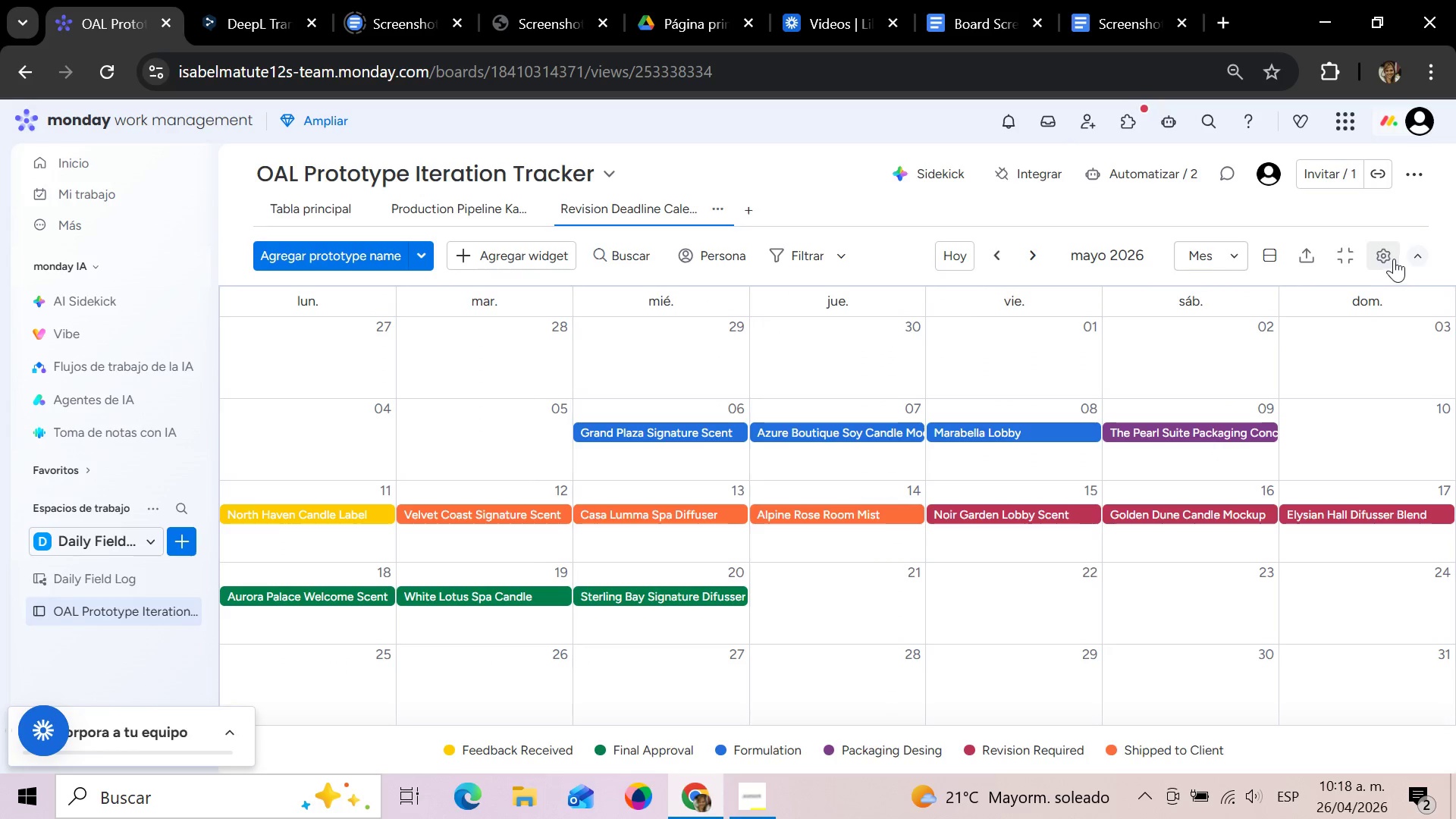 
left_click([1389, 256])
 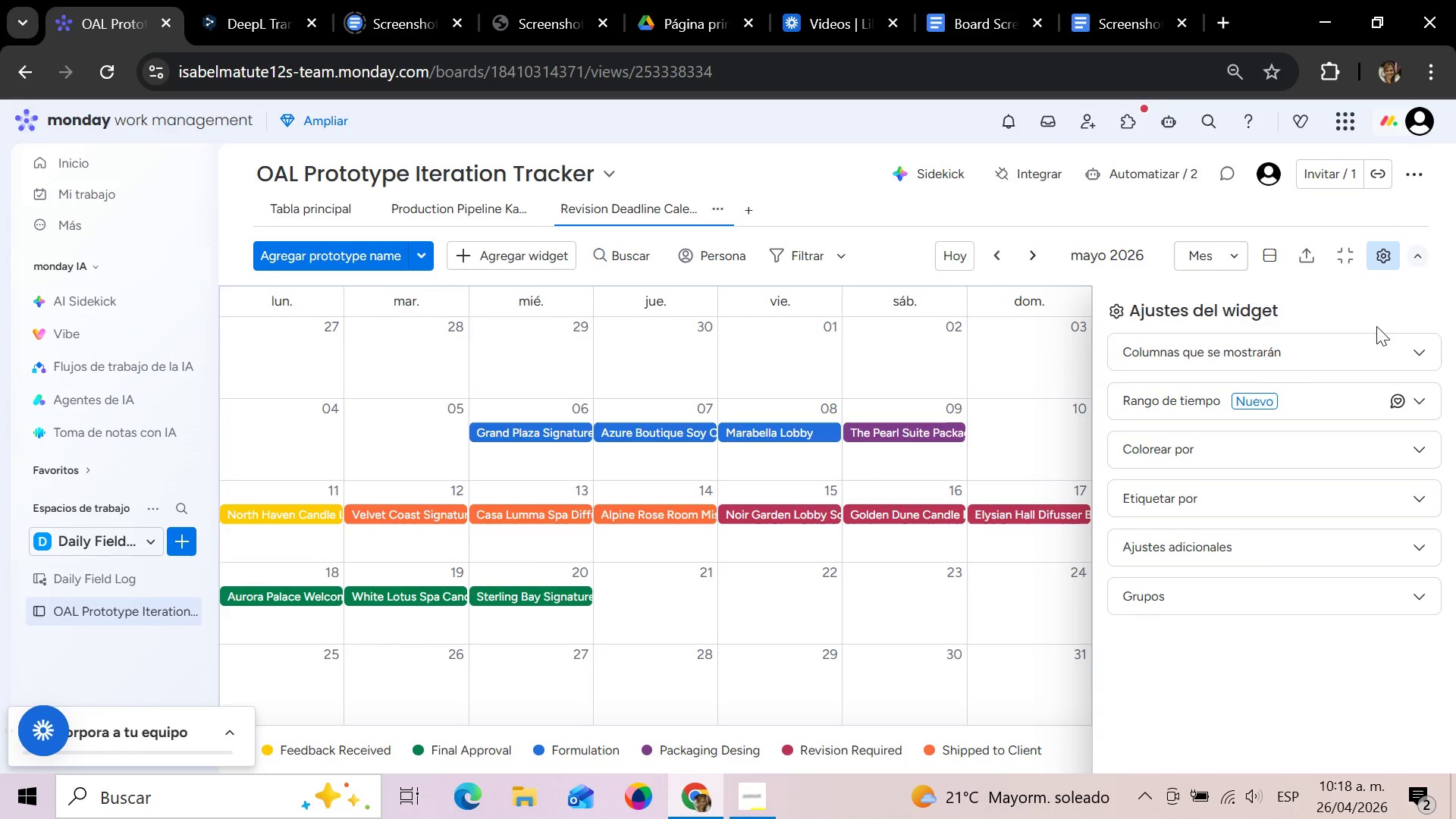 
left_click([1375, 350])
 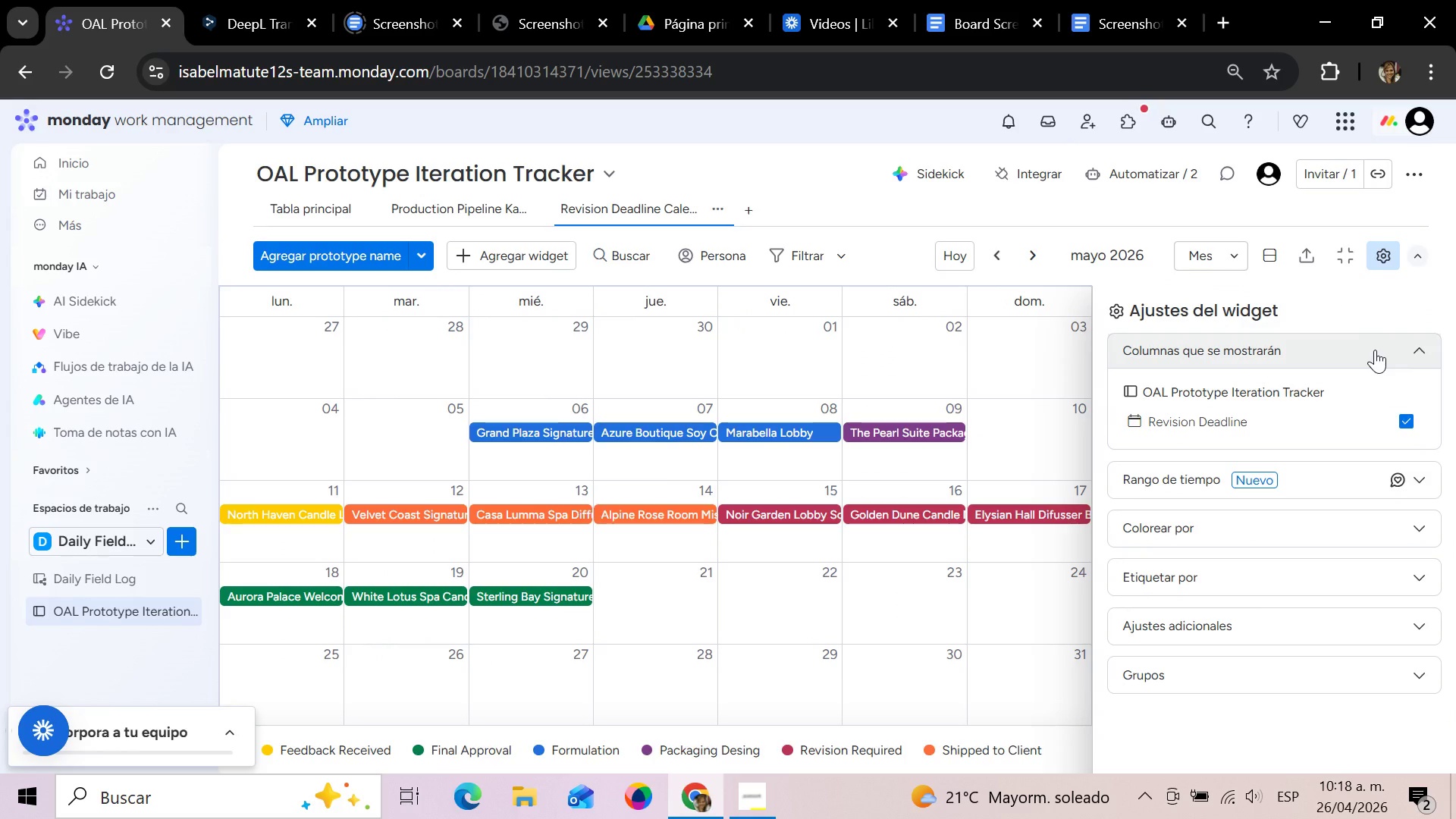 
wait(8.09)
 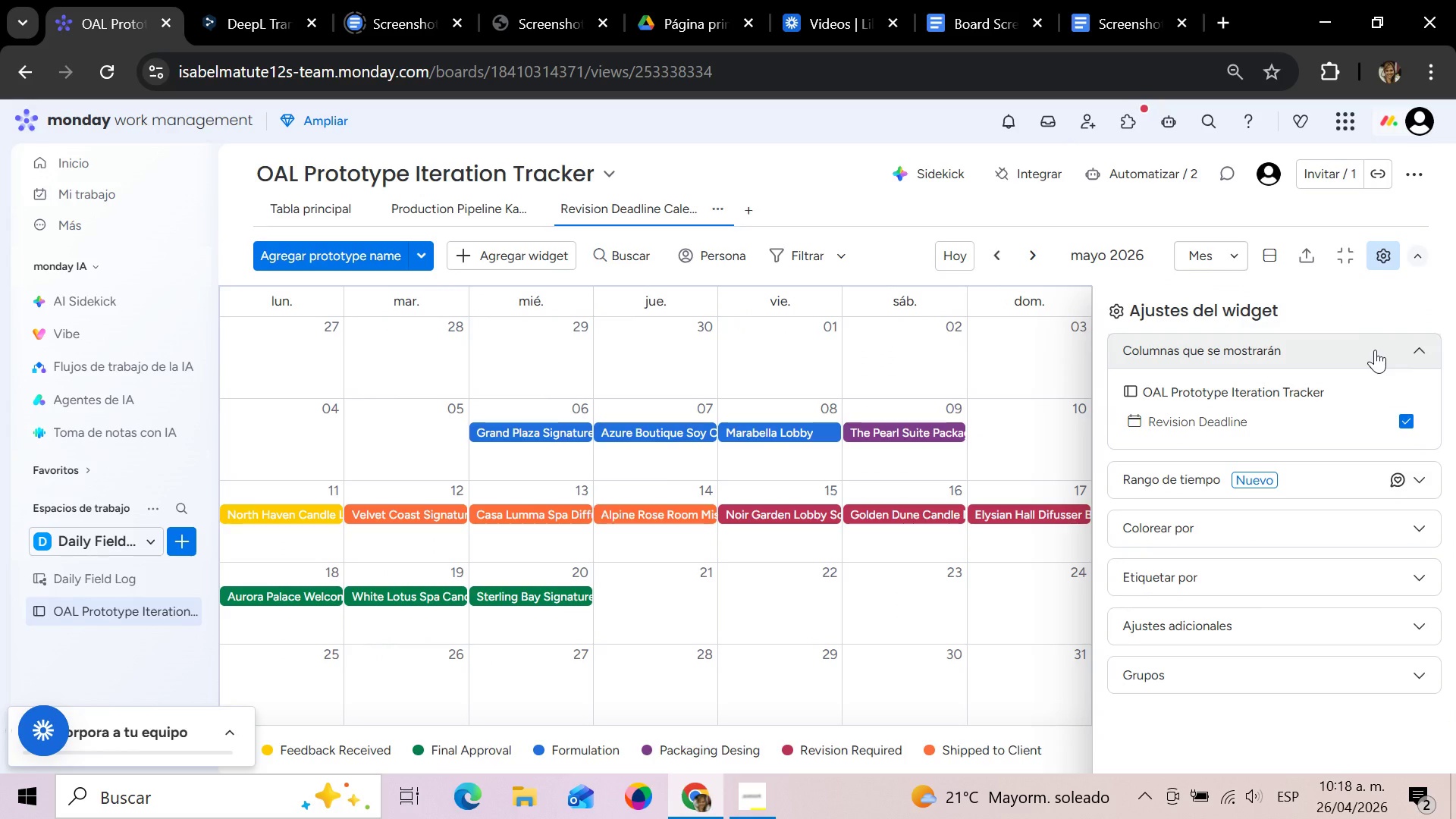 
left_click([1391, 253])
 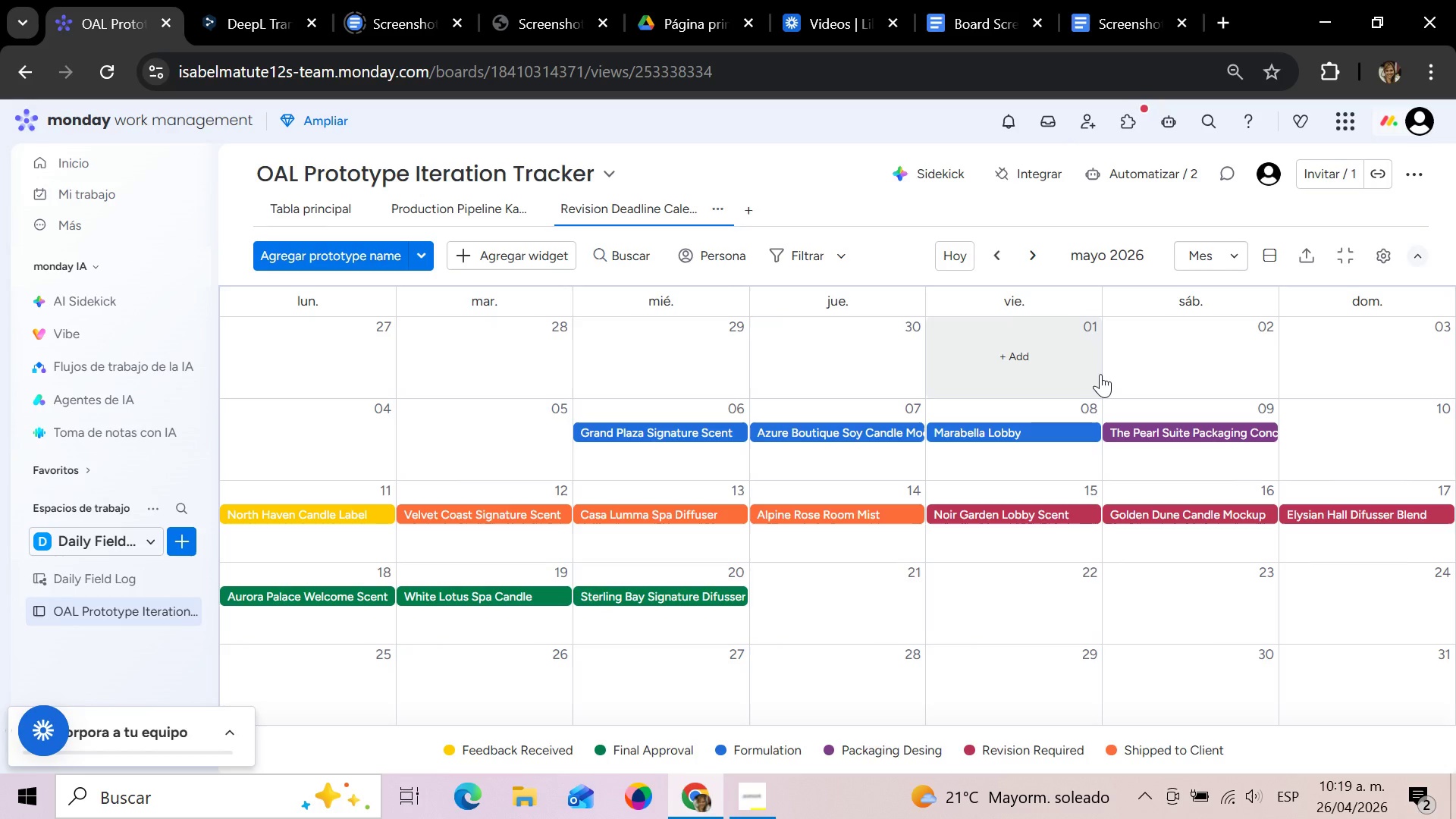 
wait(46.25)
 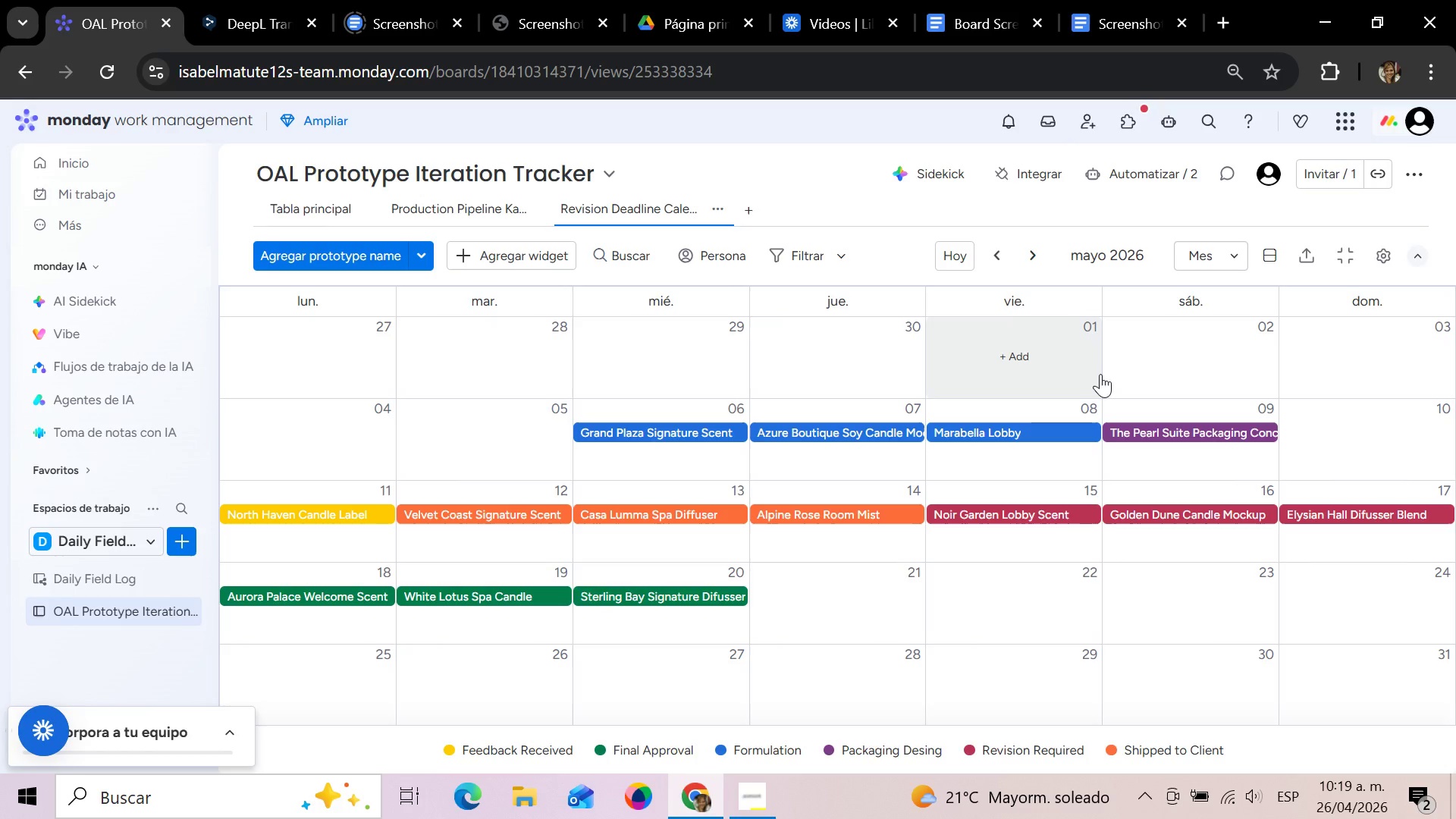 
left_click([311, 199])
 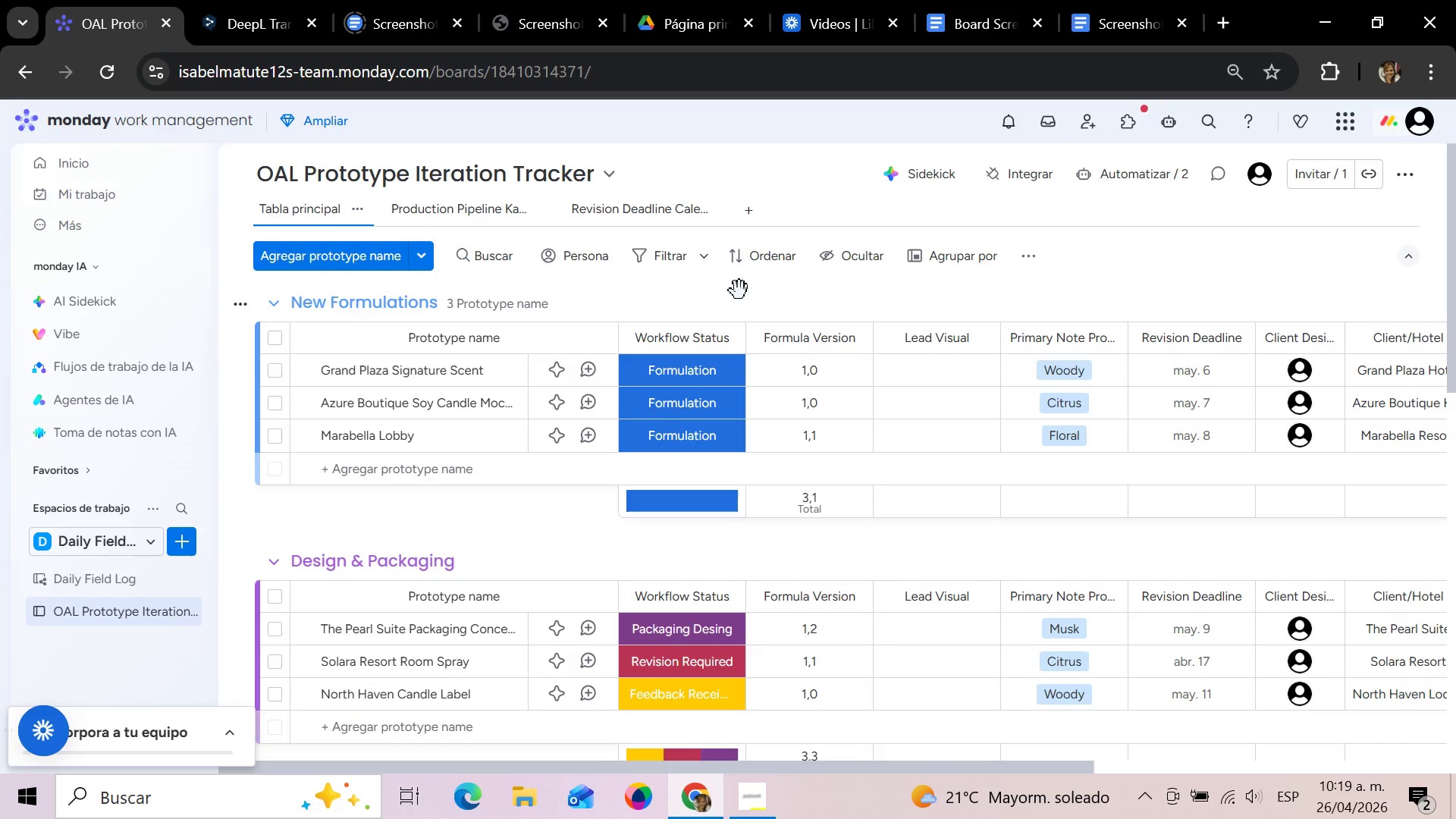 
wait(46.81)
 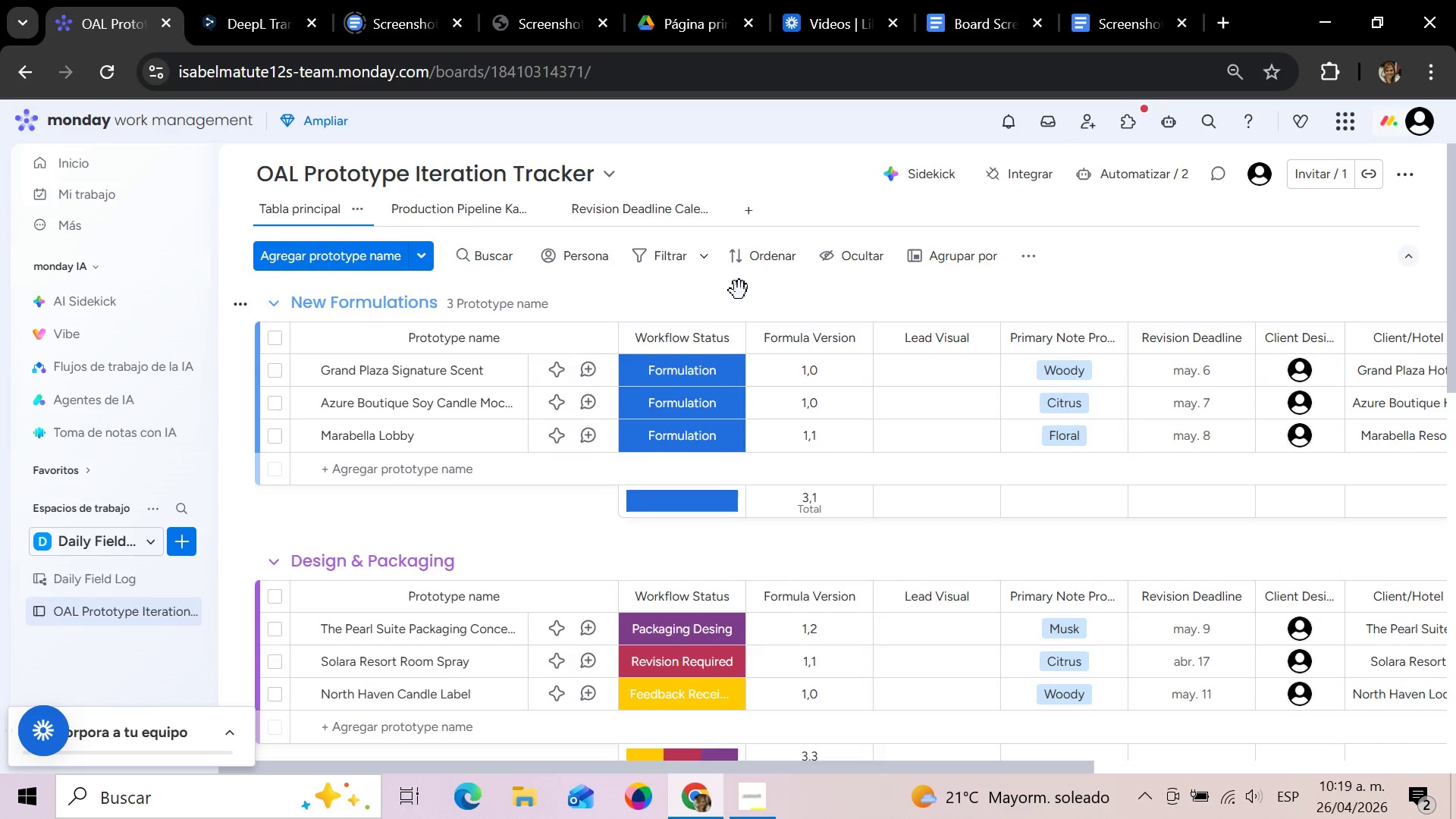 
left_click([728, 1])
 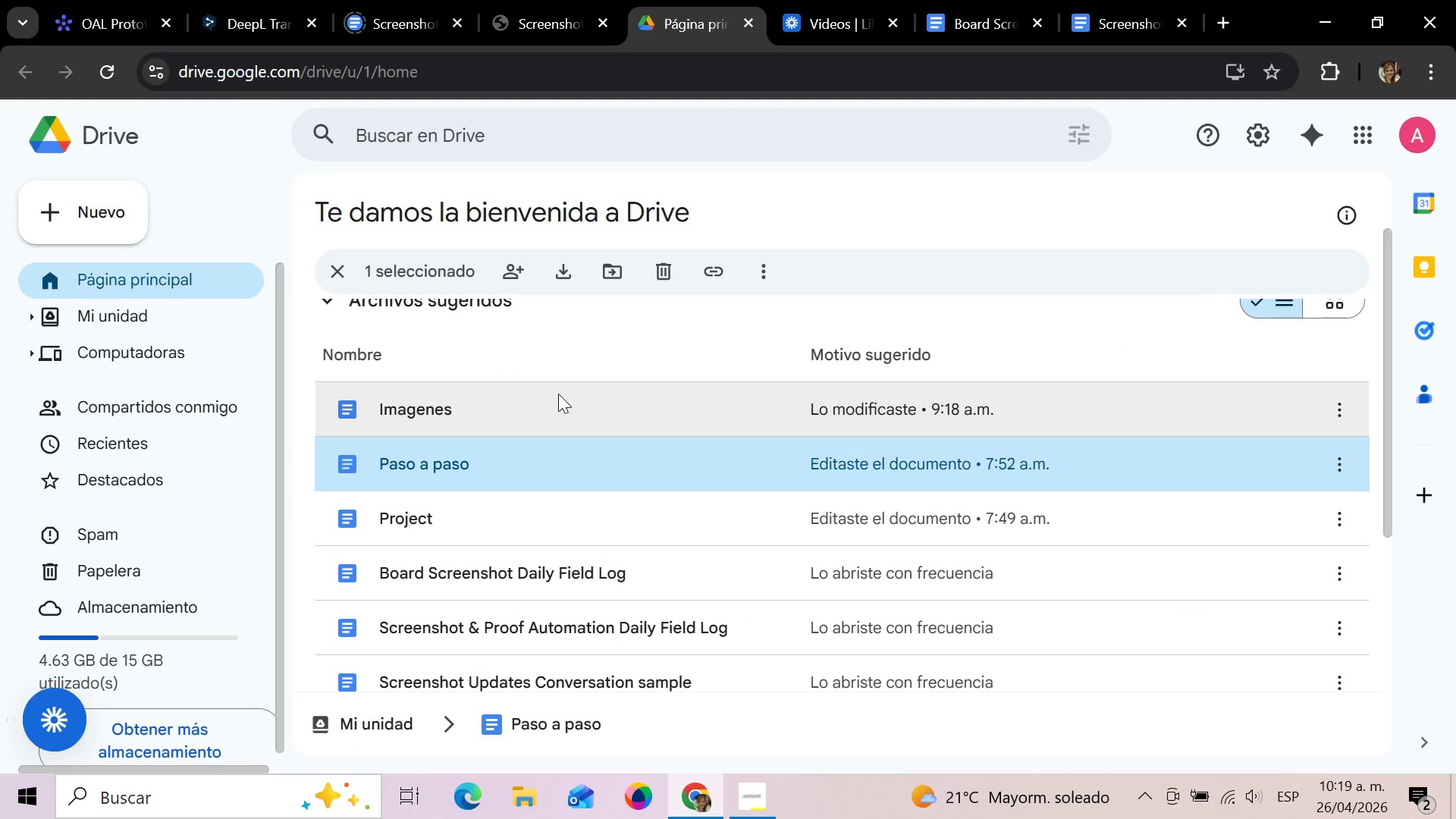 
double_click([547, 406])
 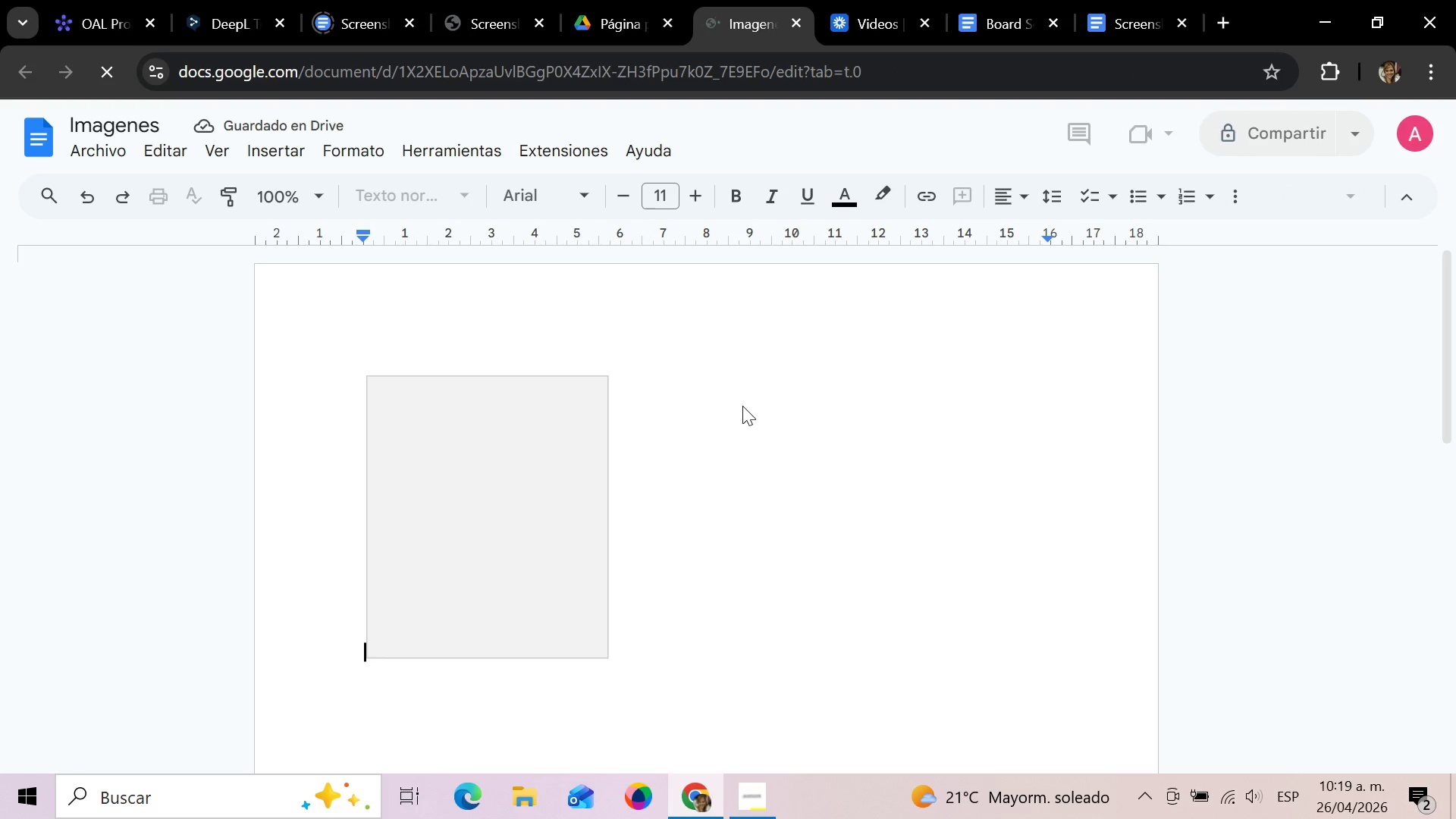 
left_click([742, 406])
 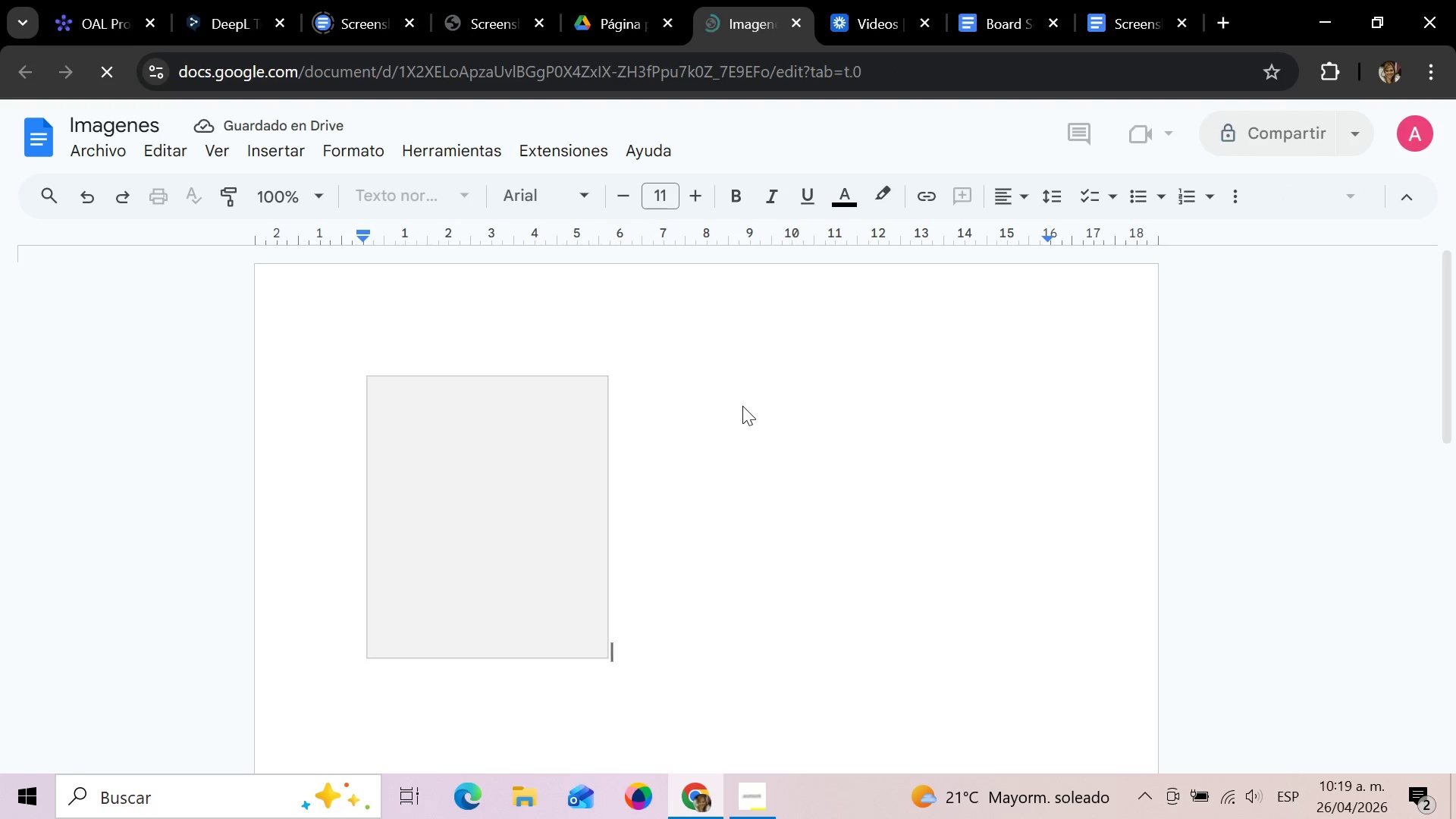 
scroll: coordinate [745, 406], scroll_direction: down, amount: 3.0
 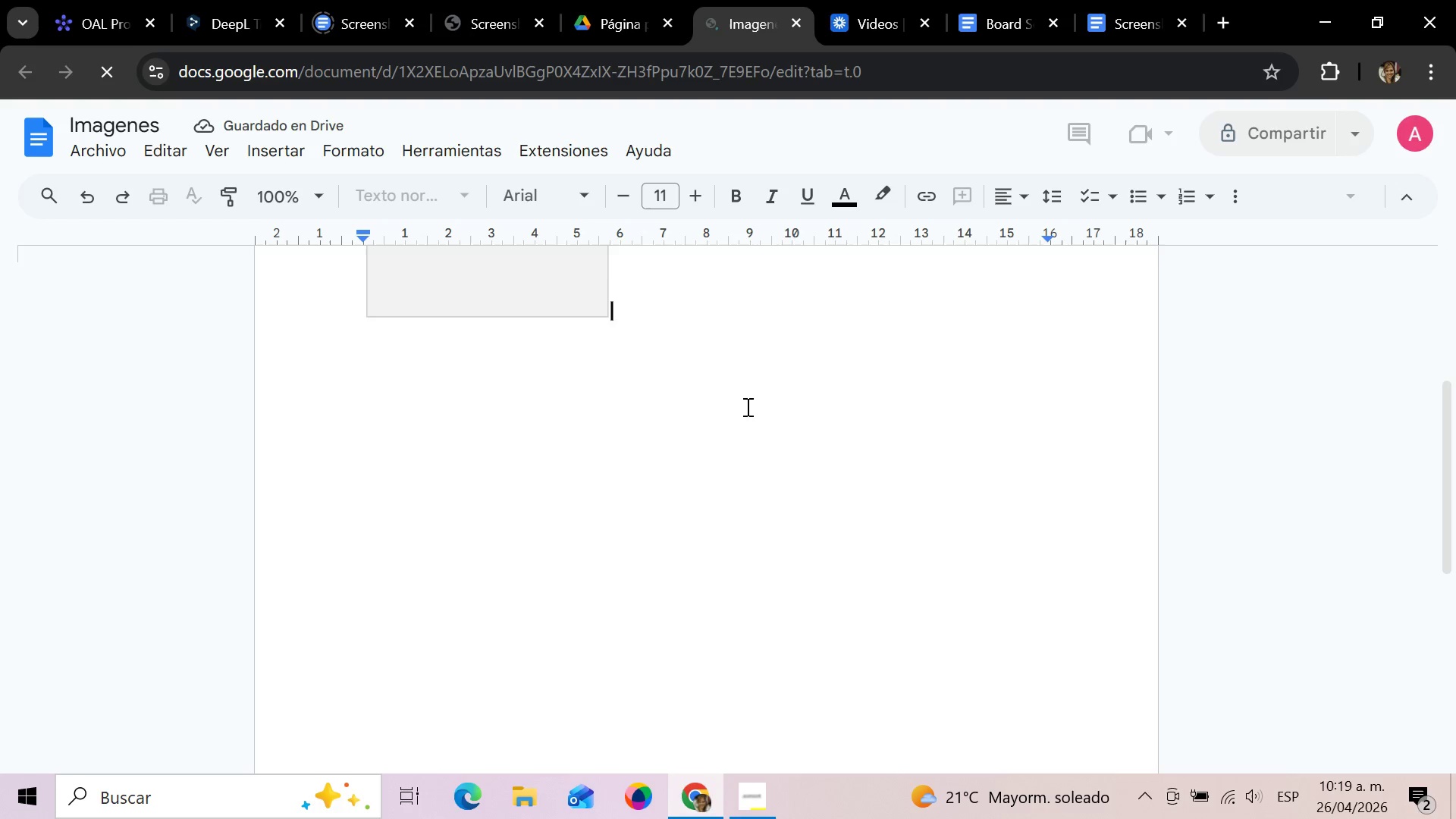 
scroll: coordinate [748, 413], scroll_direction: up, amount: 4.0
 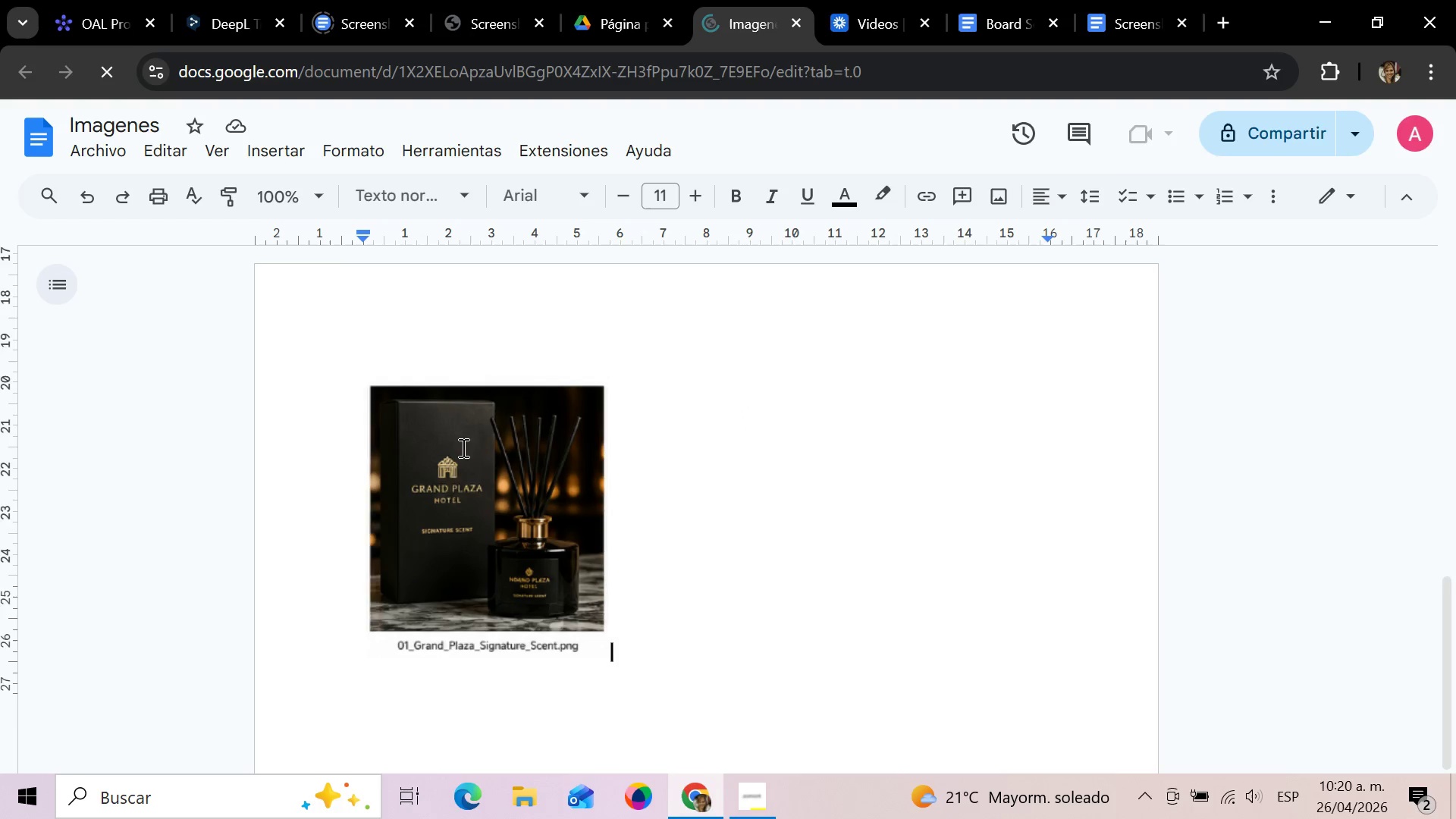 
right_click([462, 447])
 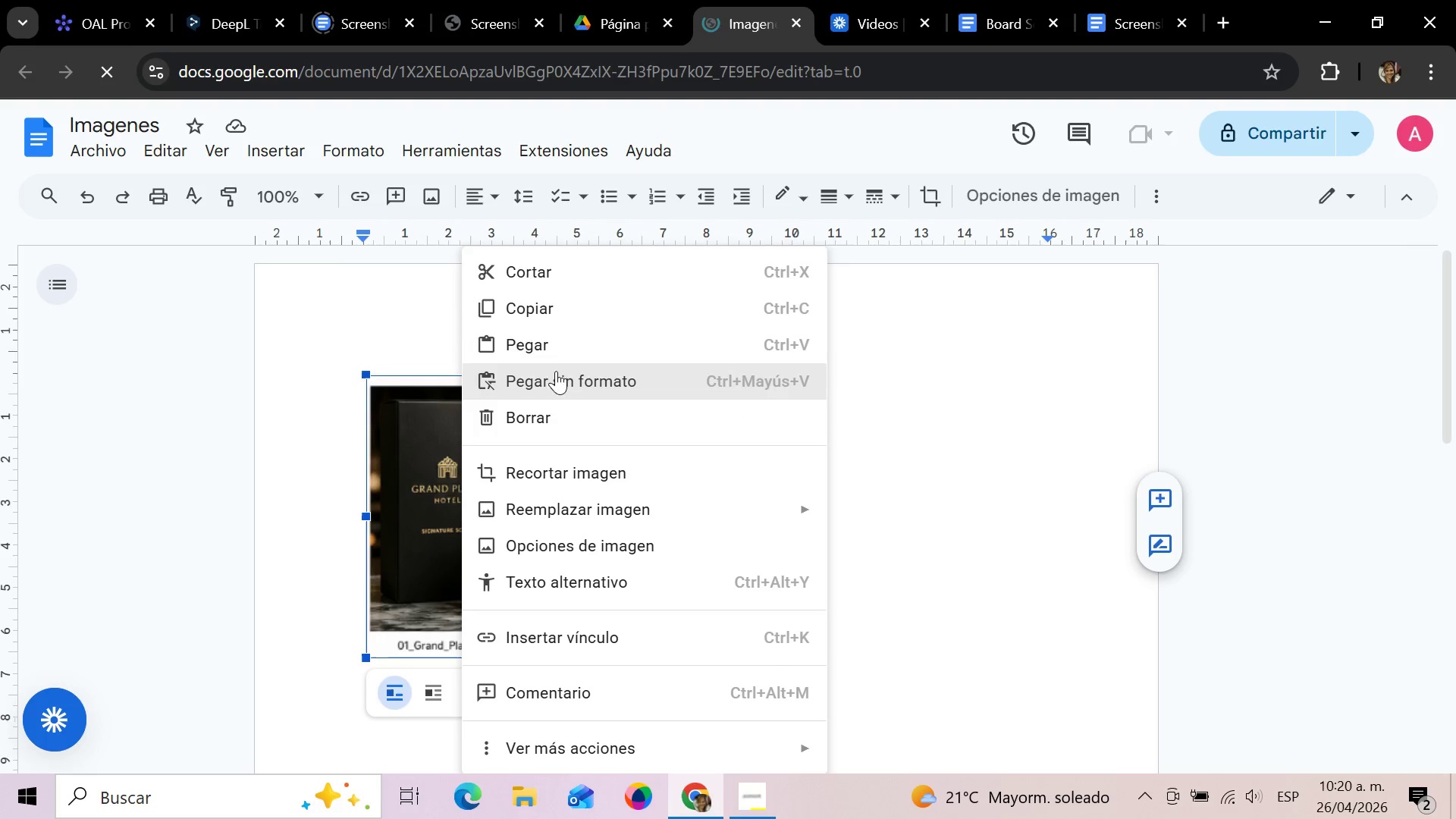 
left_click([562, 313])
 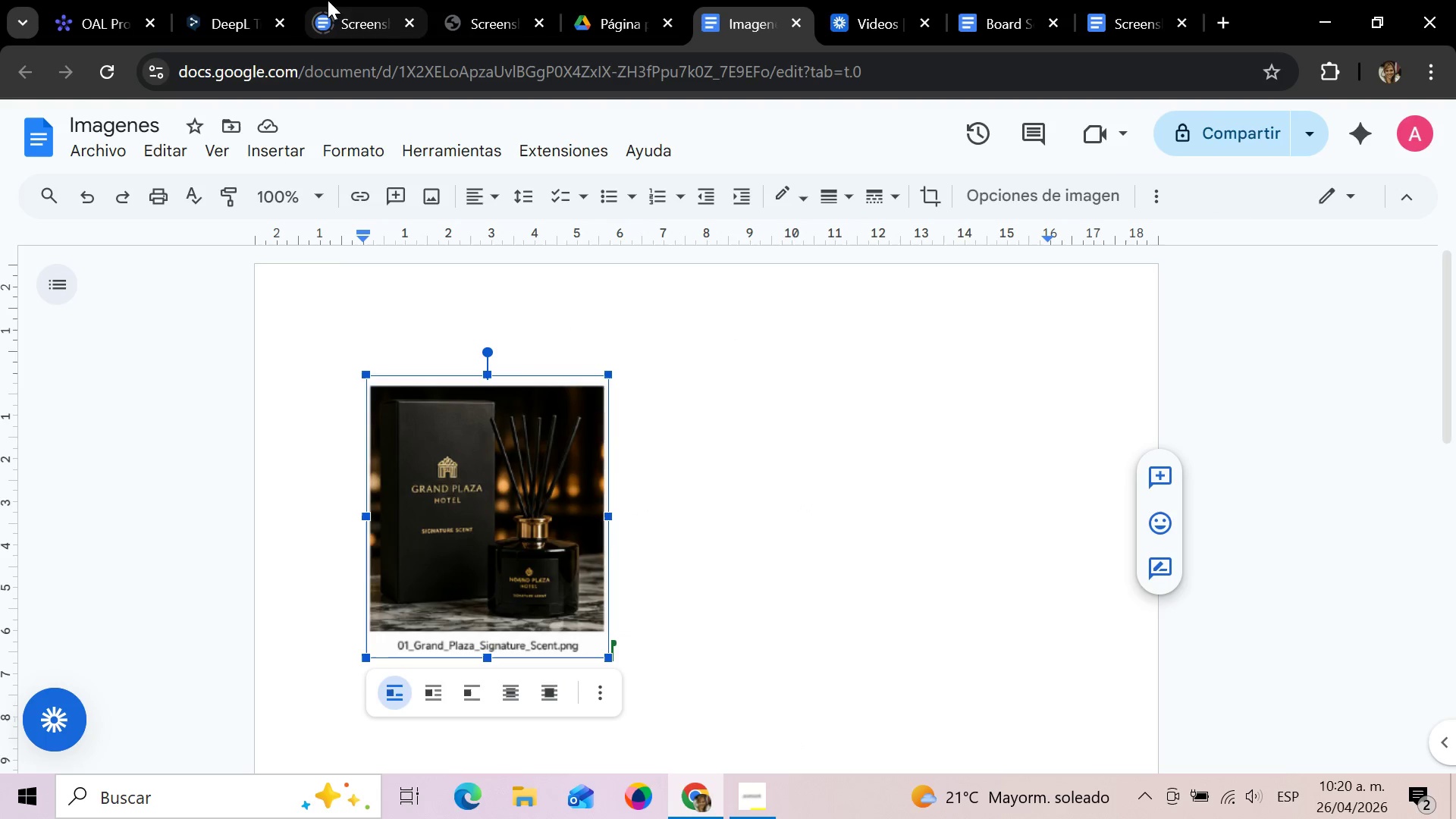 
left_click([110, 0])
 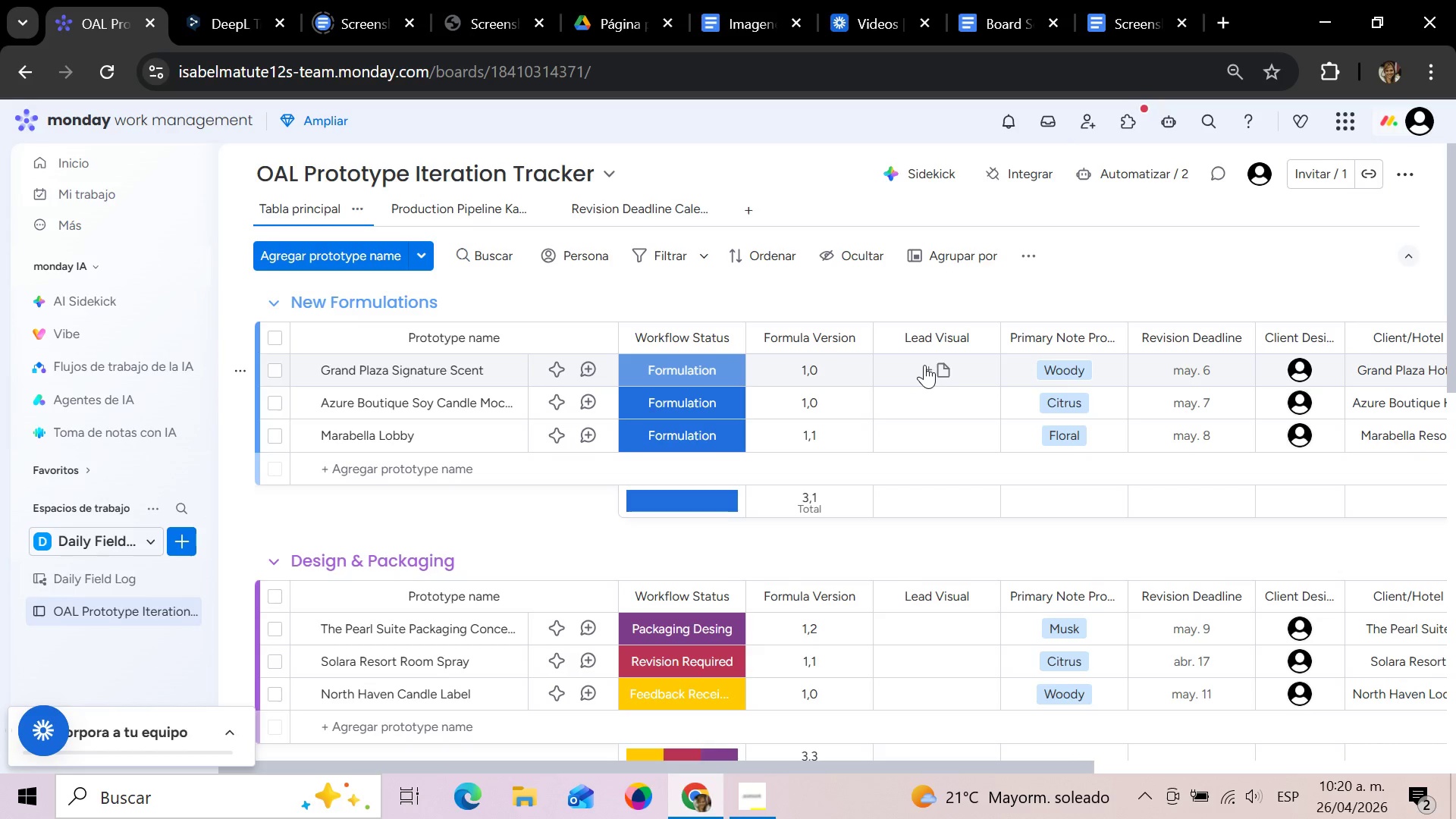 
wait(5.64)
 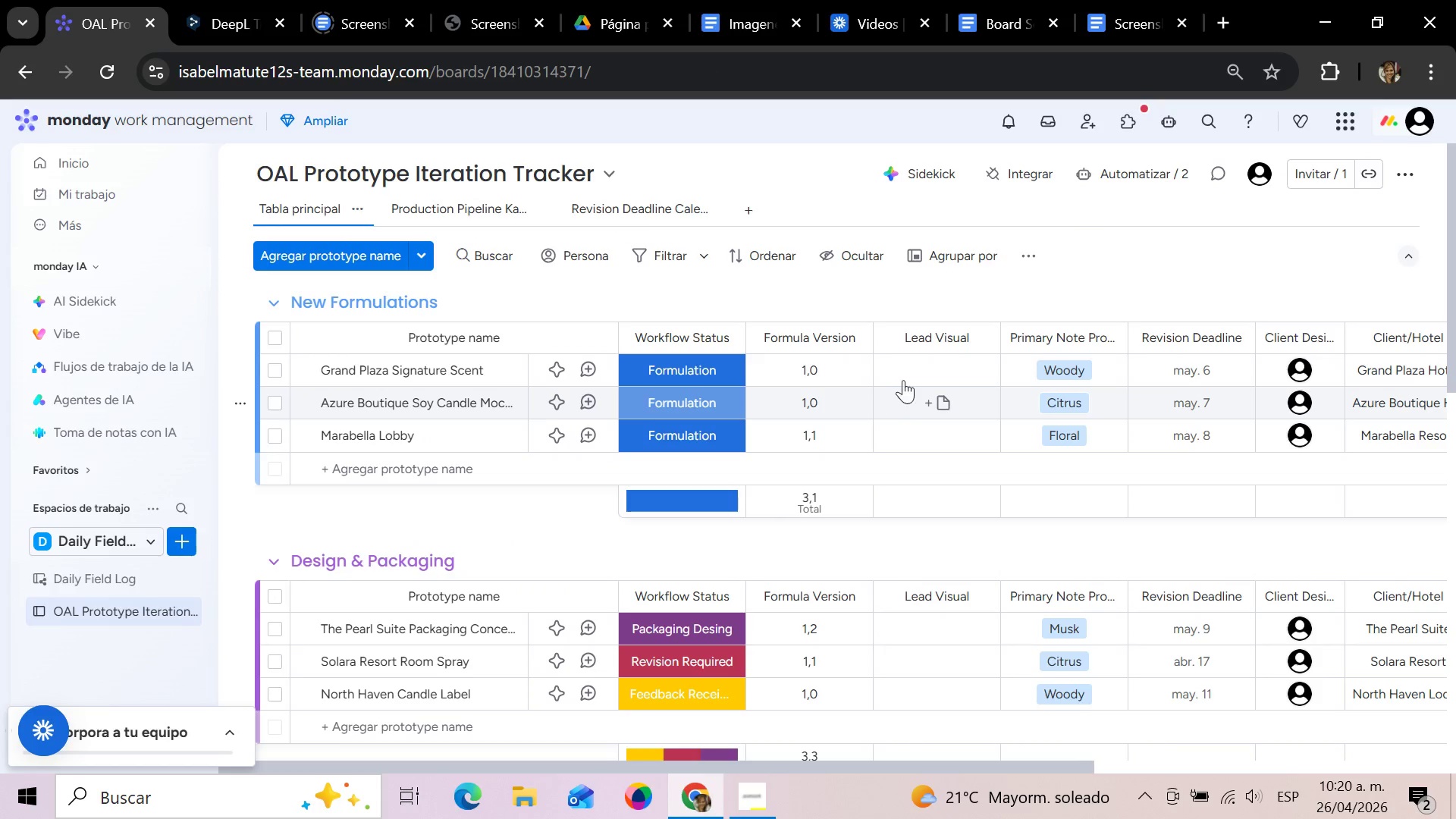 
left_click([924, 365])
 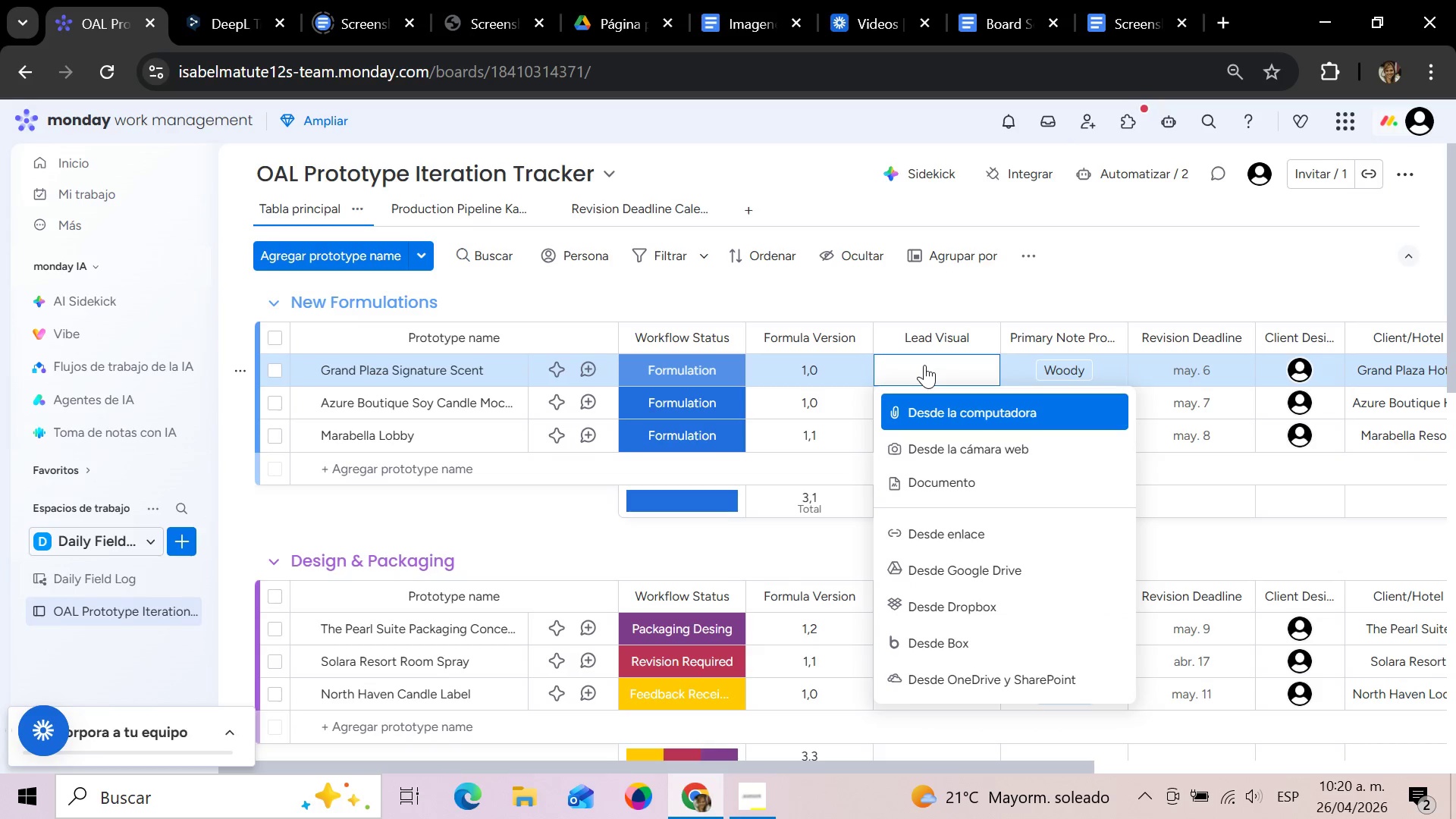 
key(Control+V)
 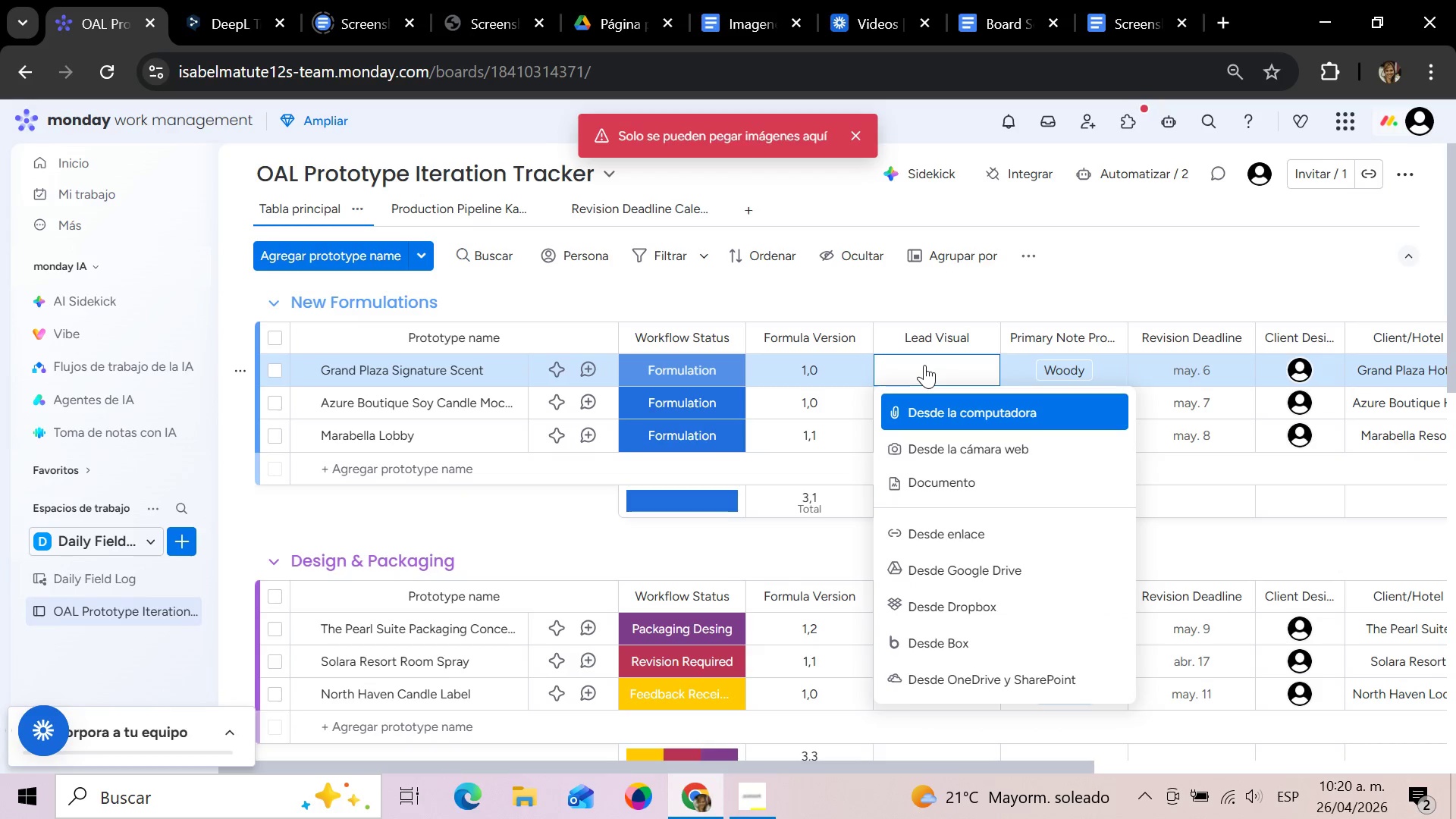 
left_click([924, 365])
 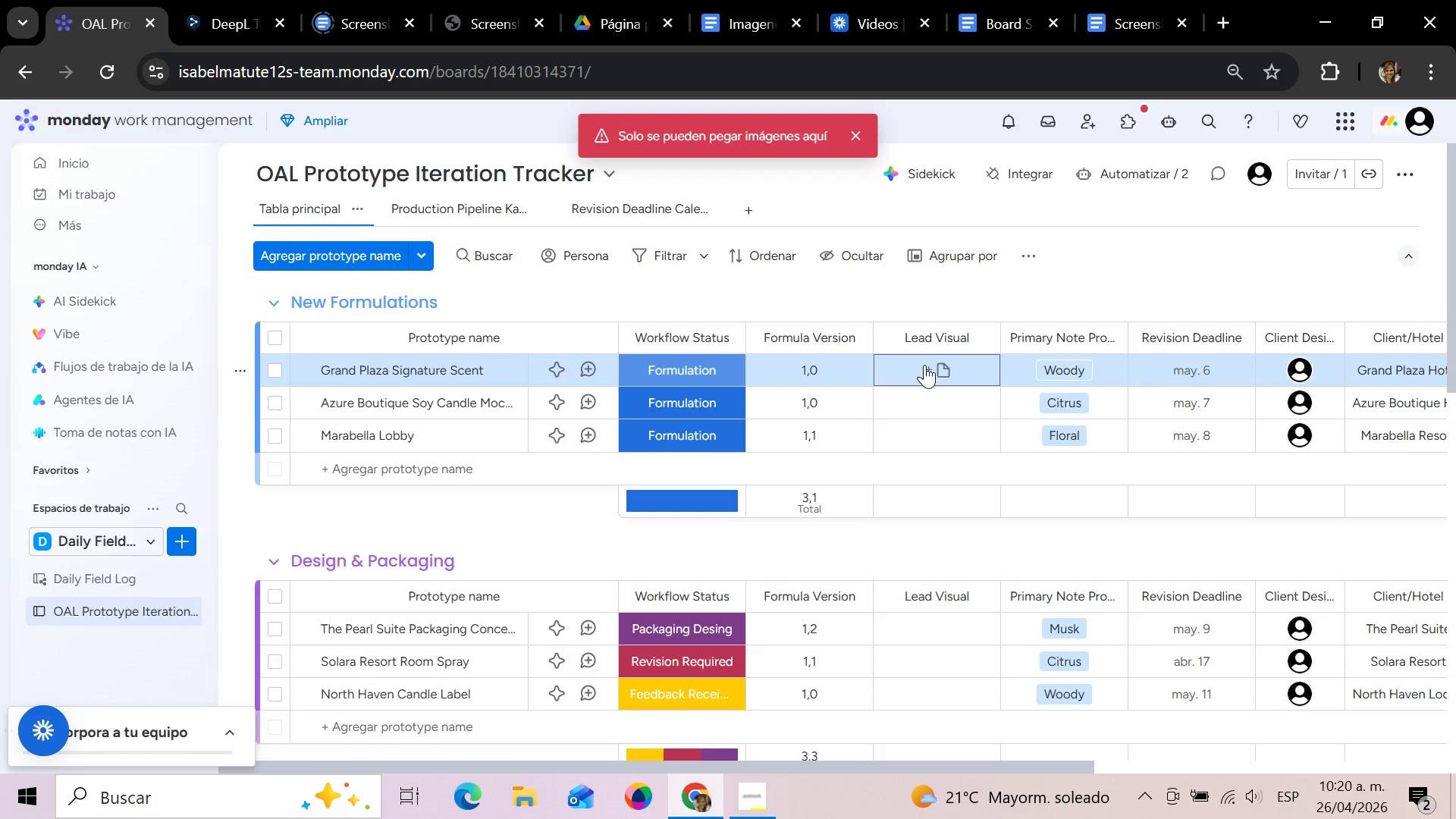 
left_click([924, 365])
 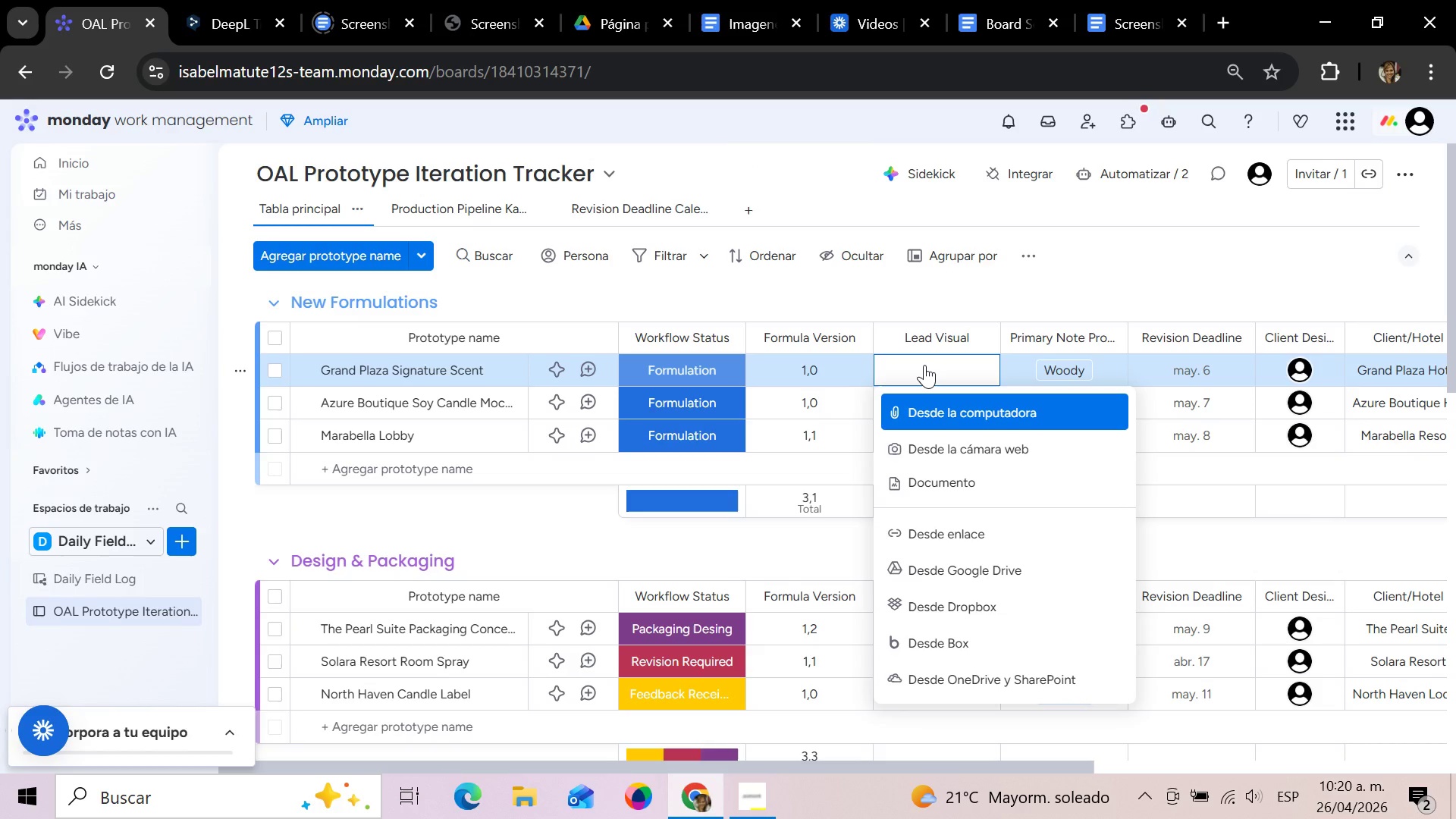 
wait(12.06)
 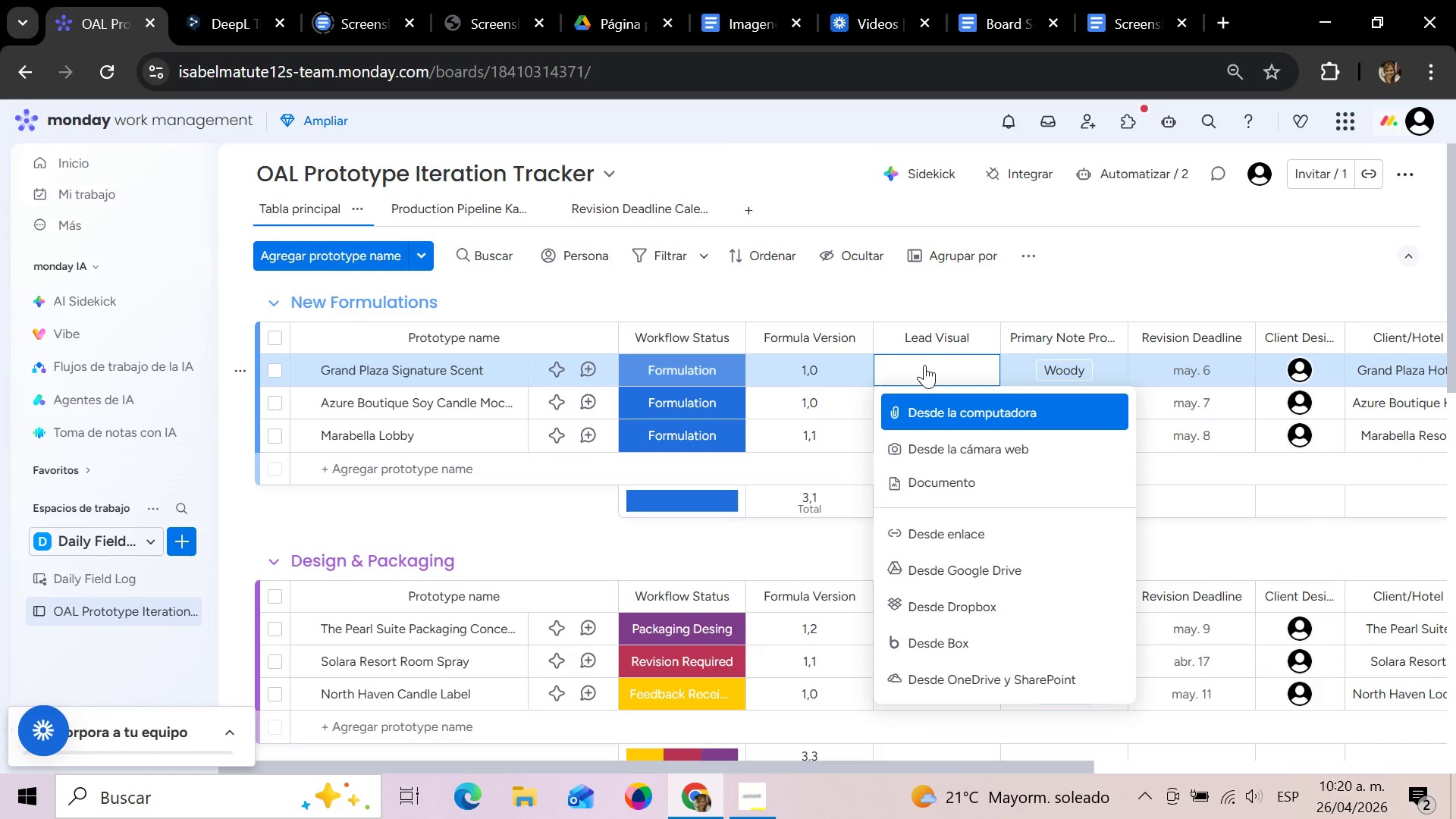 
left_click([1099, 275])
 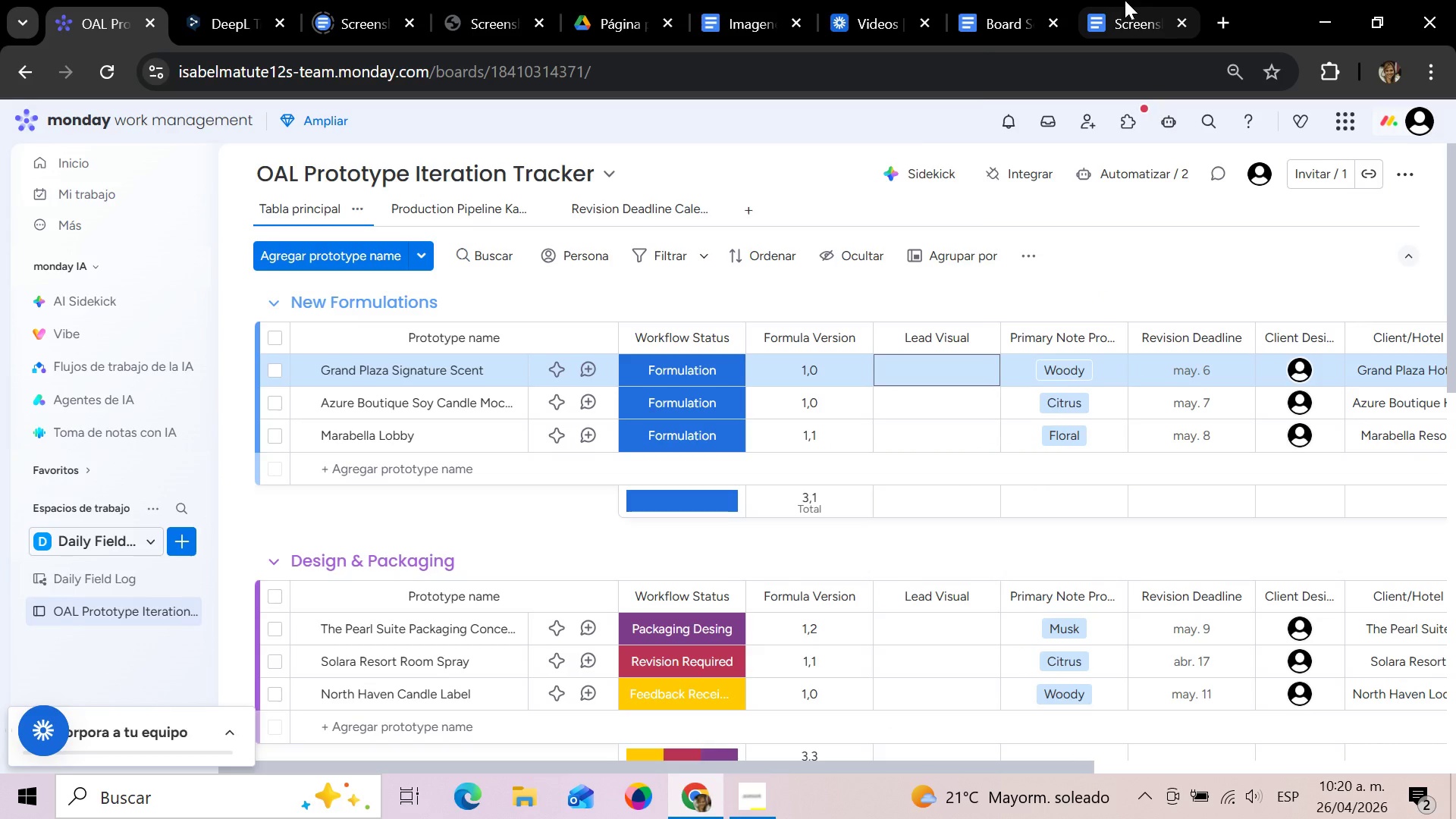 
left_click([777, 0])
 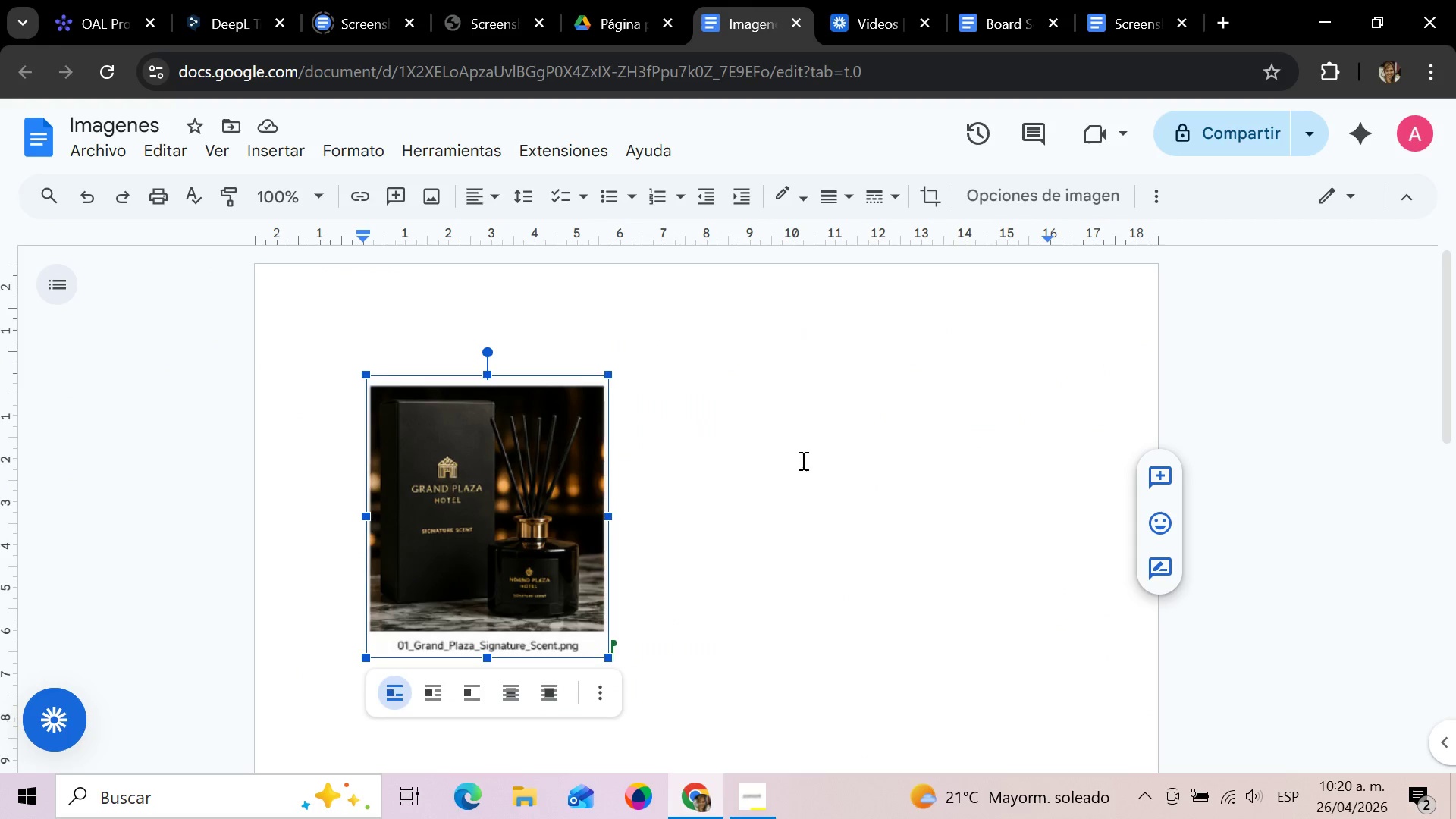 
left_click_drag(start_coordinate=[807, 469], to_coordinate=[811, 468])
 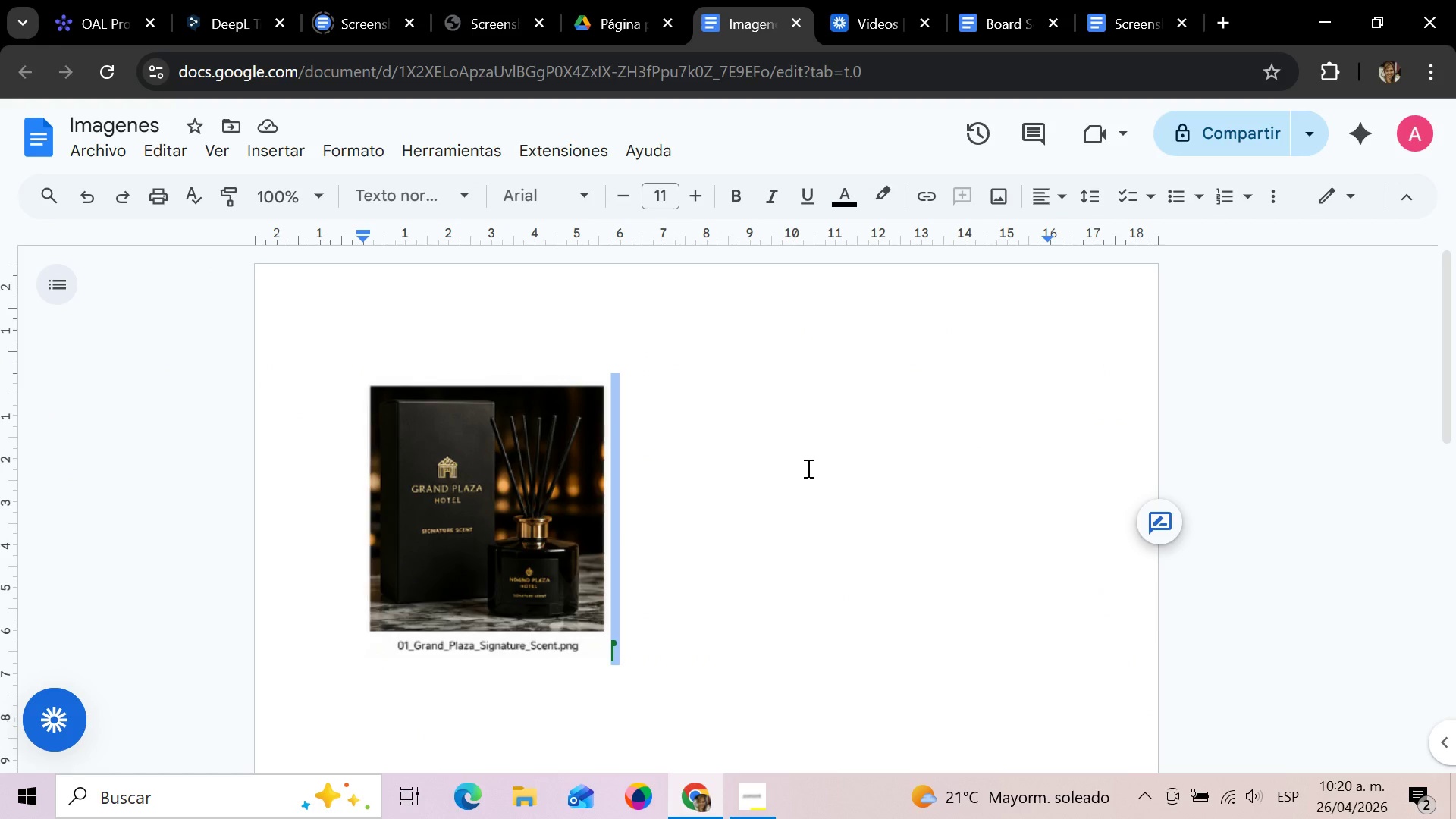 
left_click_drag(start_coordinate=[809, 470], to_coordinate=[811, 474])
 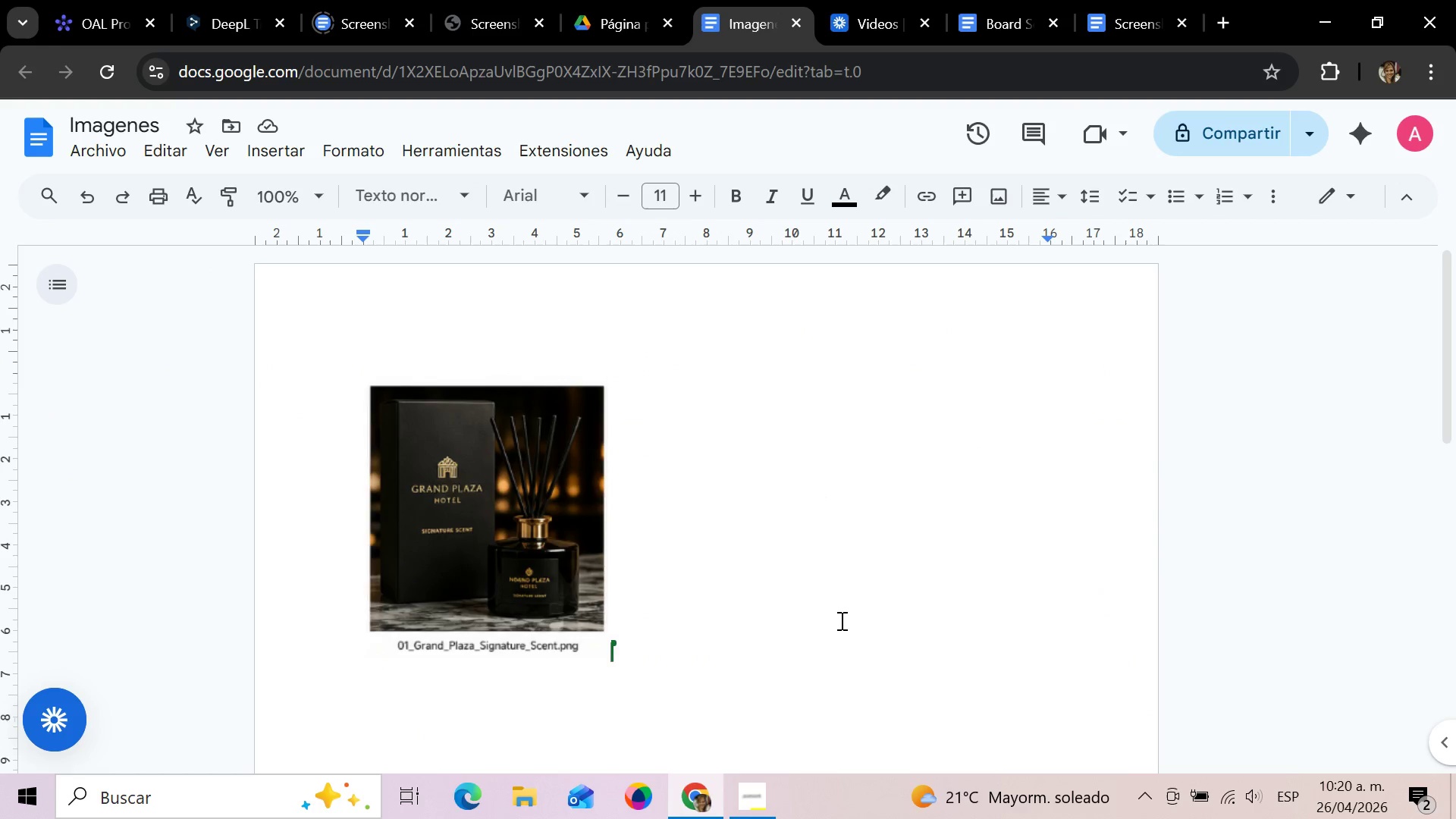 
key(Meta+Shift+S)
 